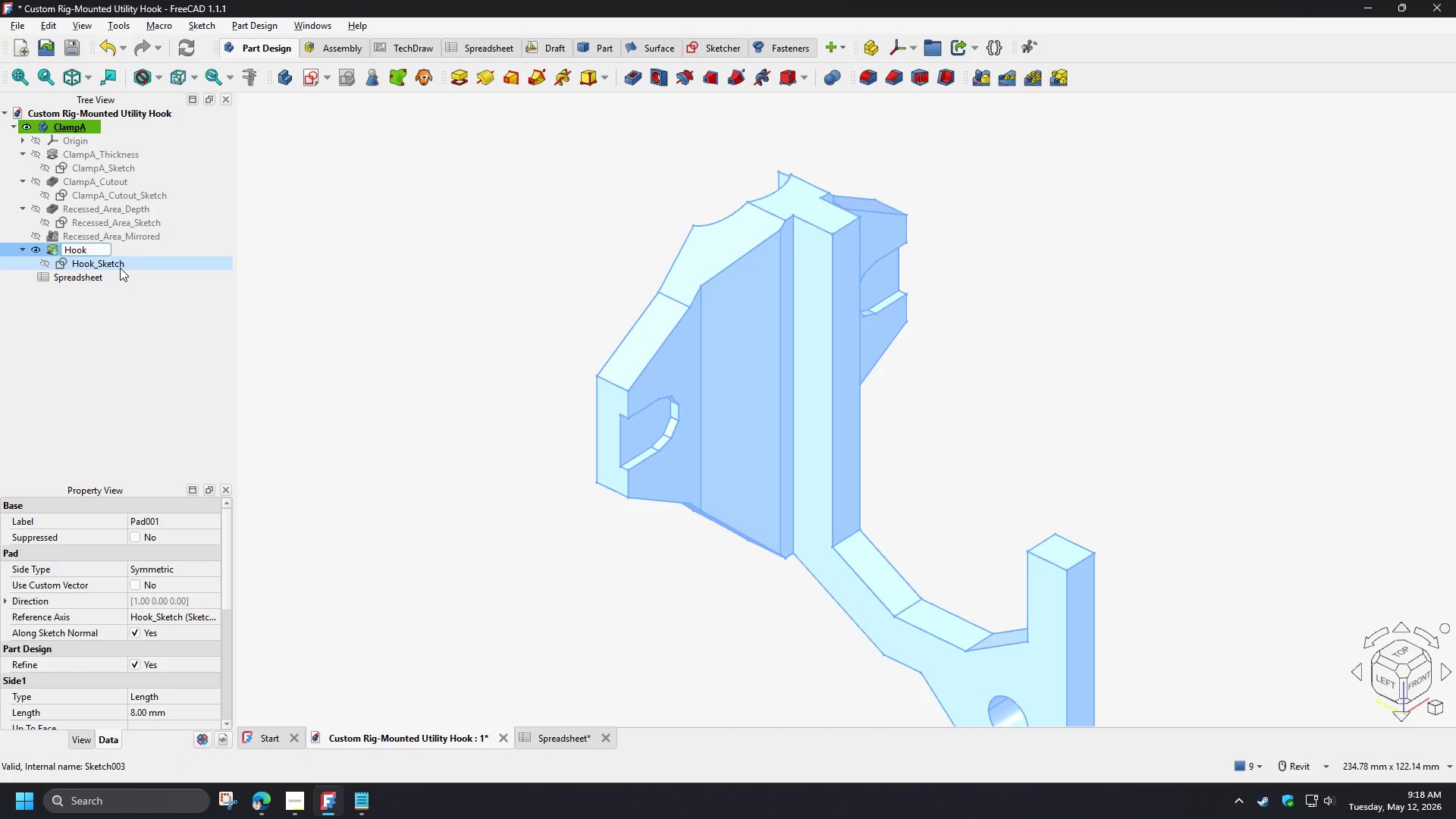 
type(_Thickness)
key(NumpadEnter)
 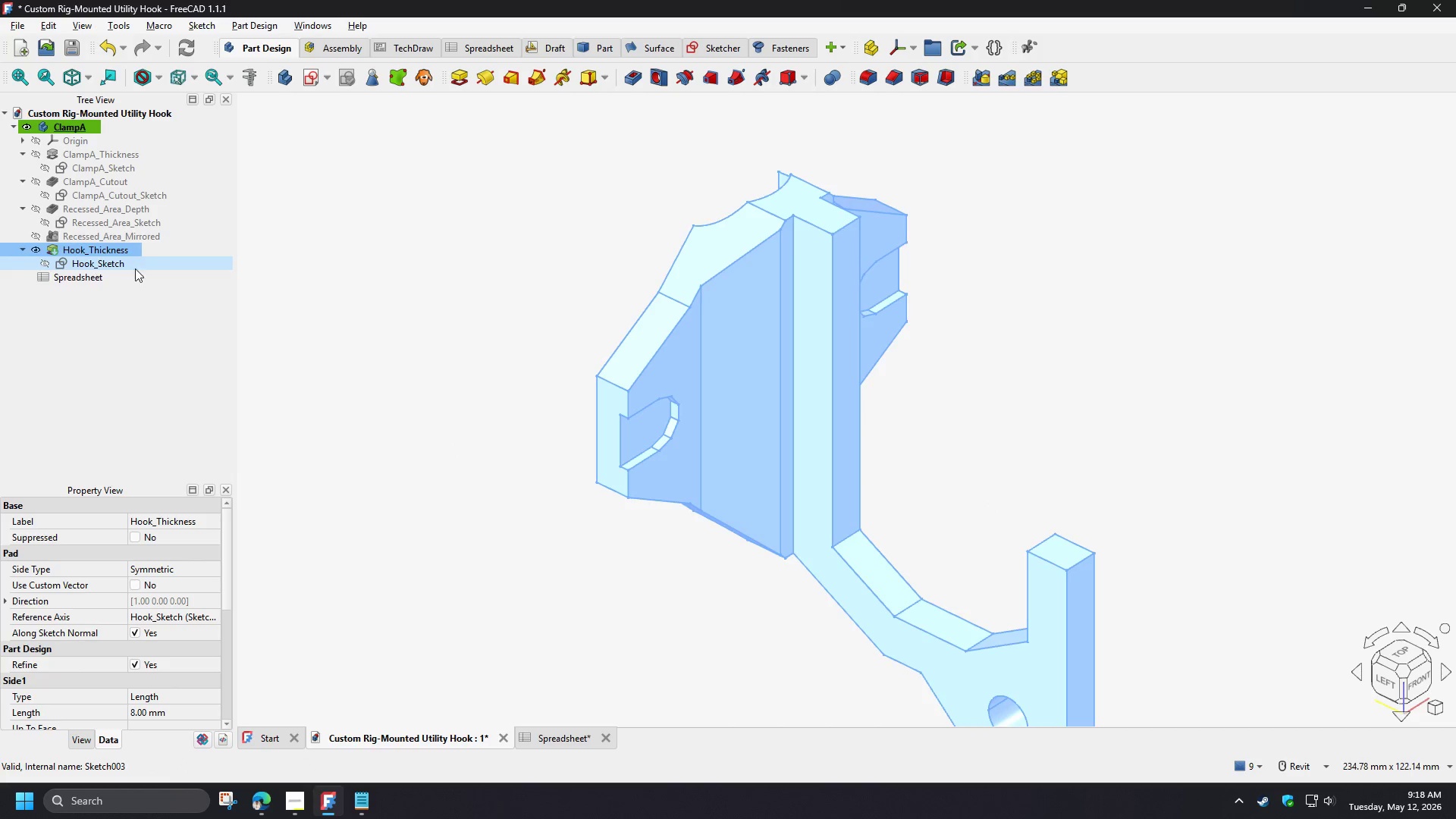 
left_click([404, 309])
 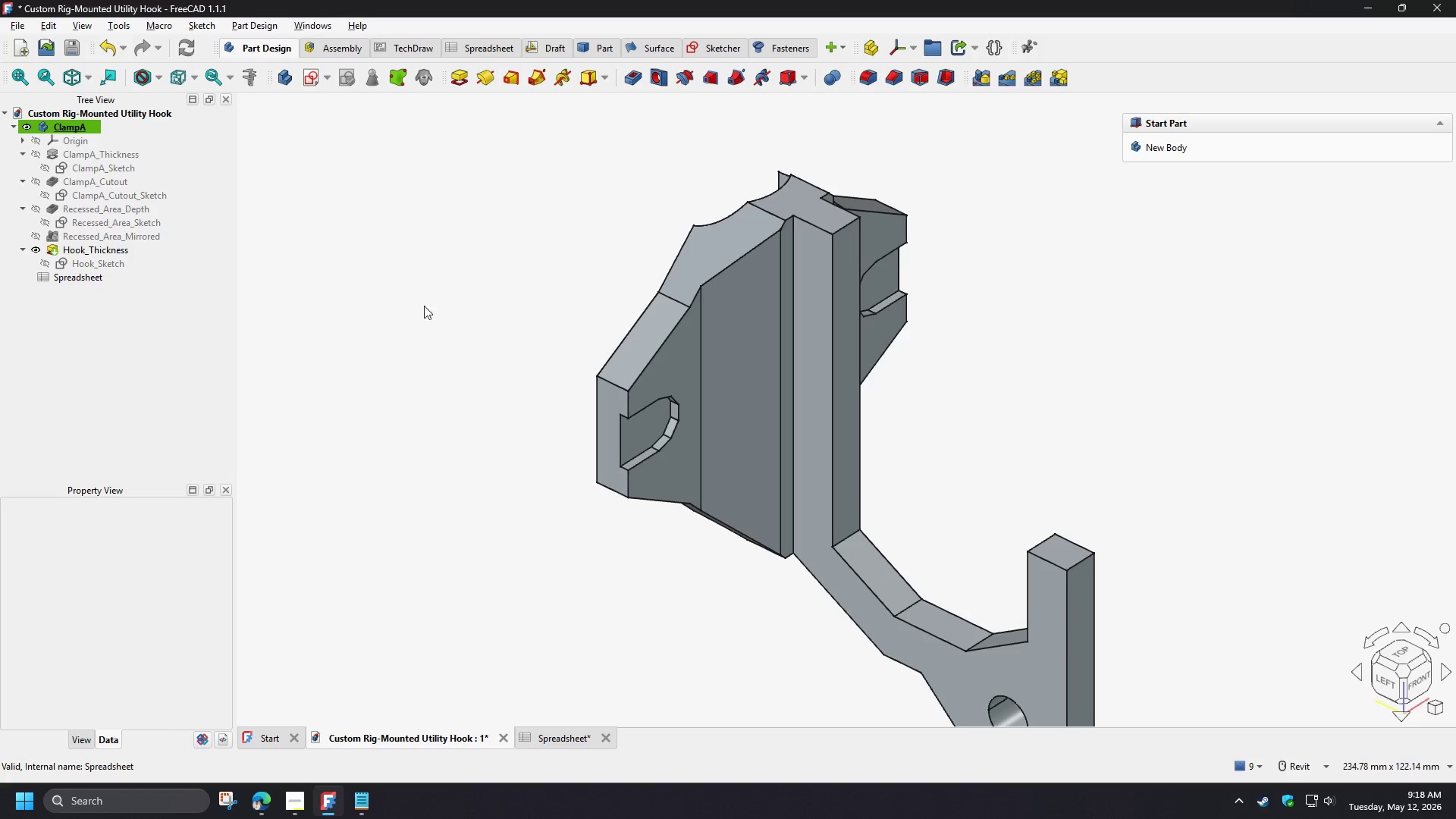 
hold_key(key=ShiftLeft, duration=1.51)
 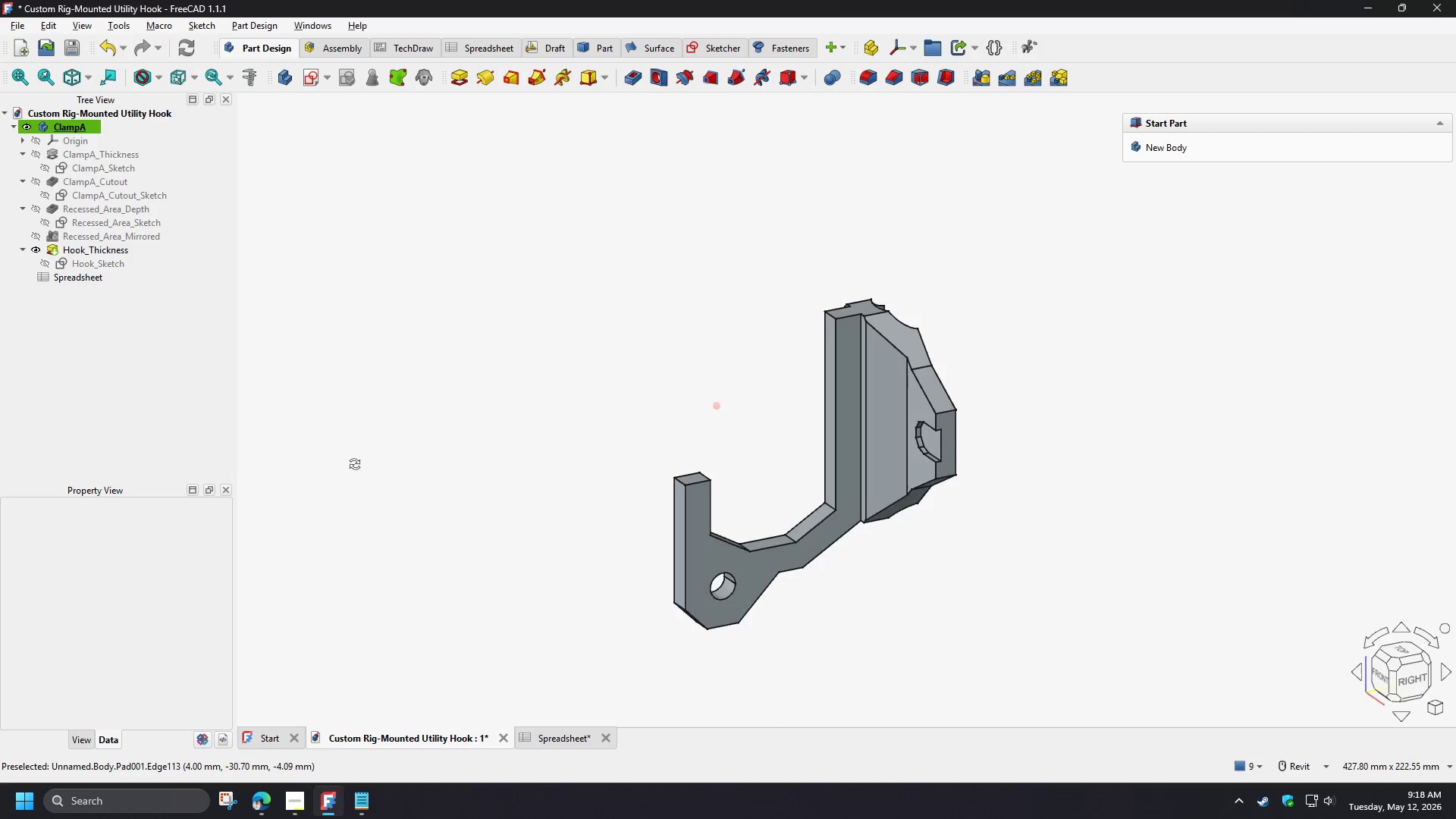 
scroll: coordinate [501, 332], scroll_direction: down, amount: 3.0
 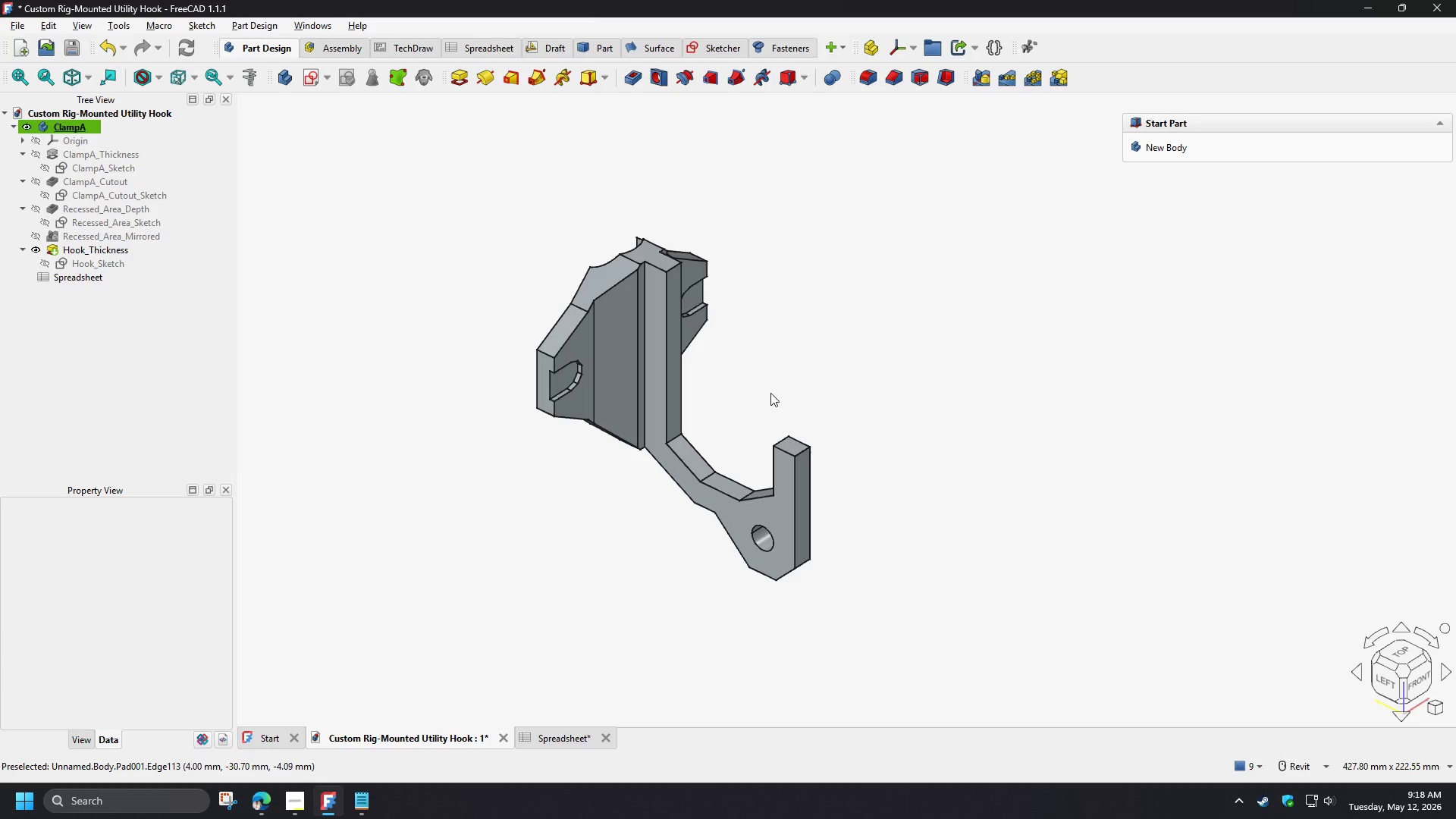 
hold_key(key=ShiftLeft, duration=1.5)
 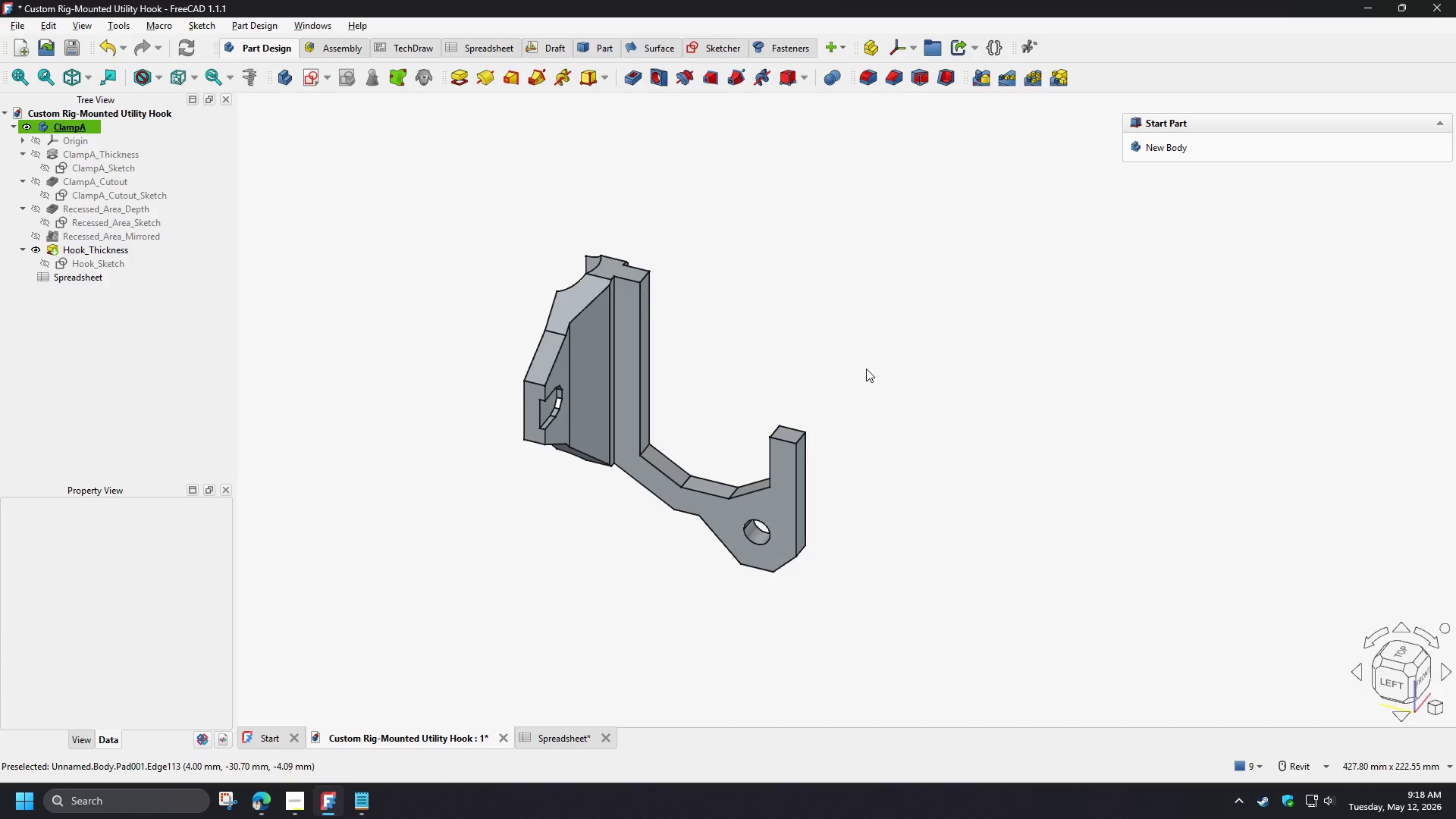 
hold_key(key=ShiftLeft, duration=0.52)
 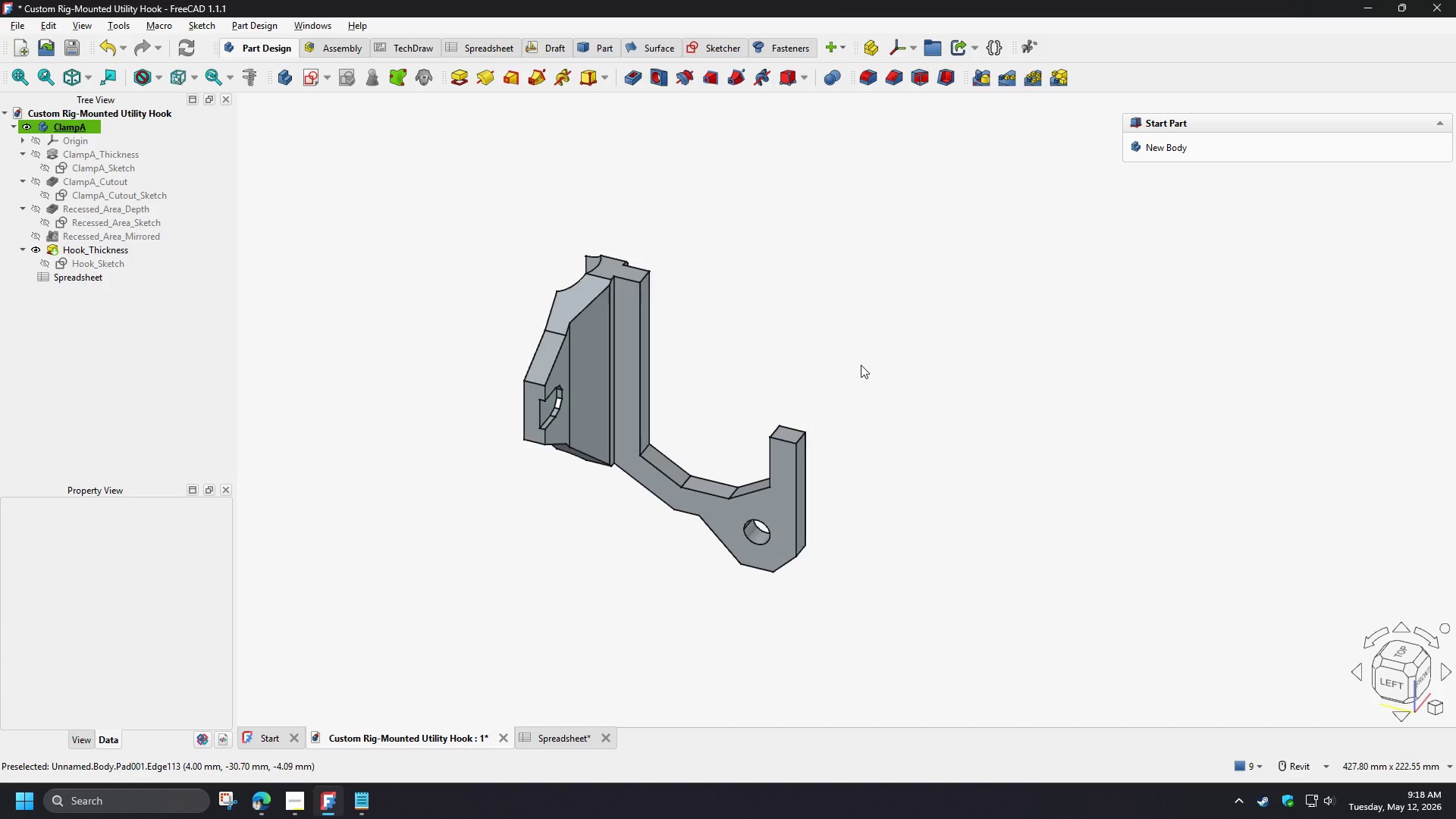 
hold_key(key=ShiftLeft, duration=3.55)
scroll: coordinate [744, 543], scroll_direction: up, amount: 3.0
 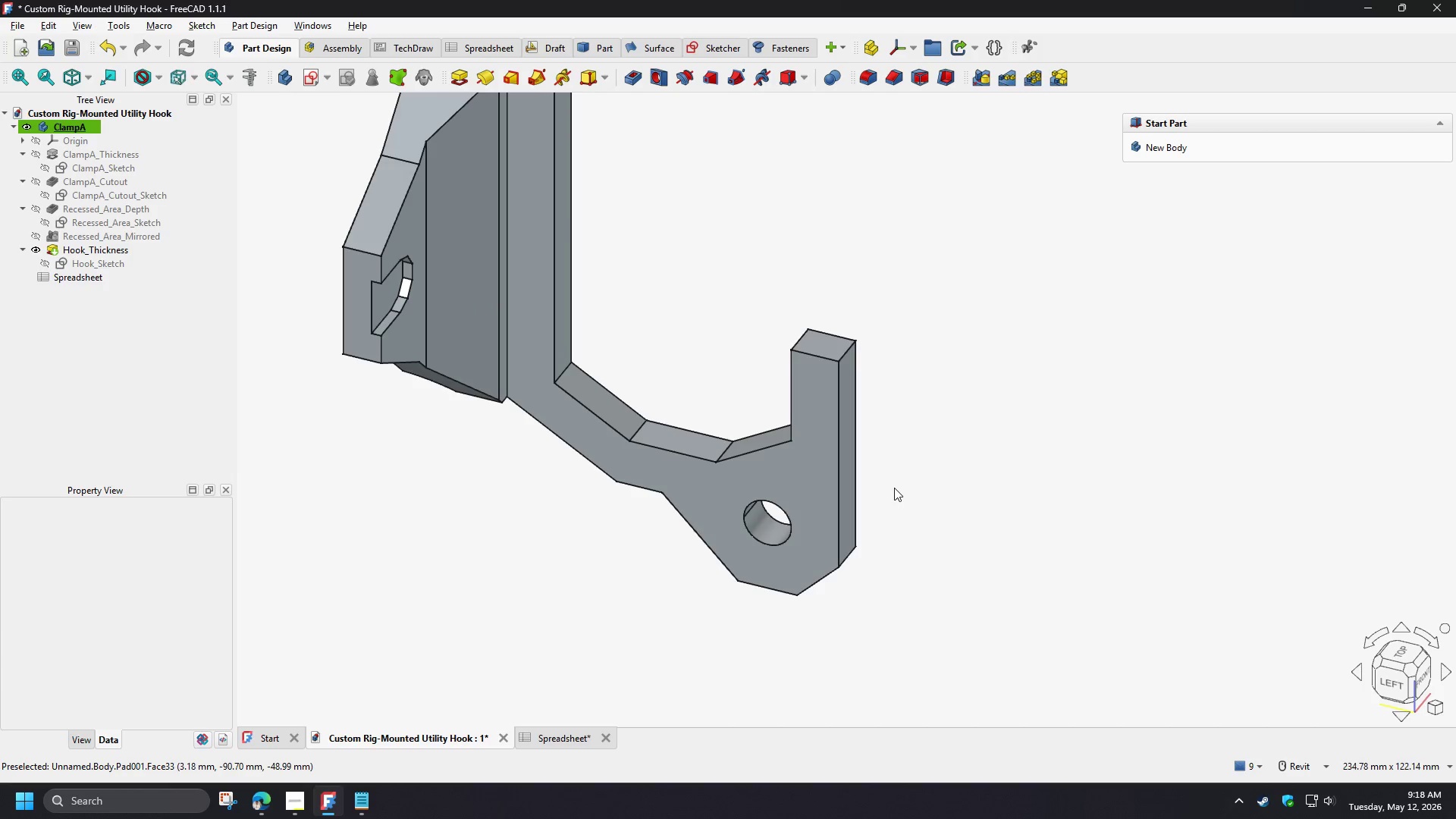 
hold_key(key=ShiftLeft, duration=0.81)
 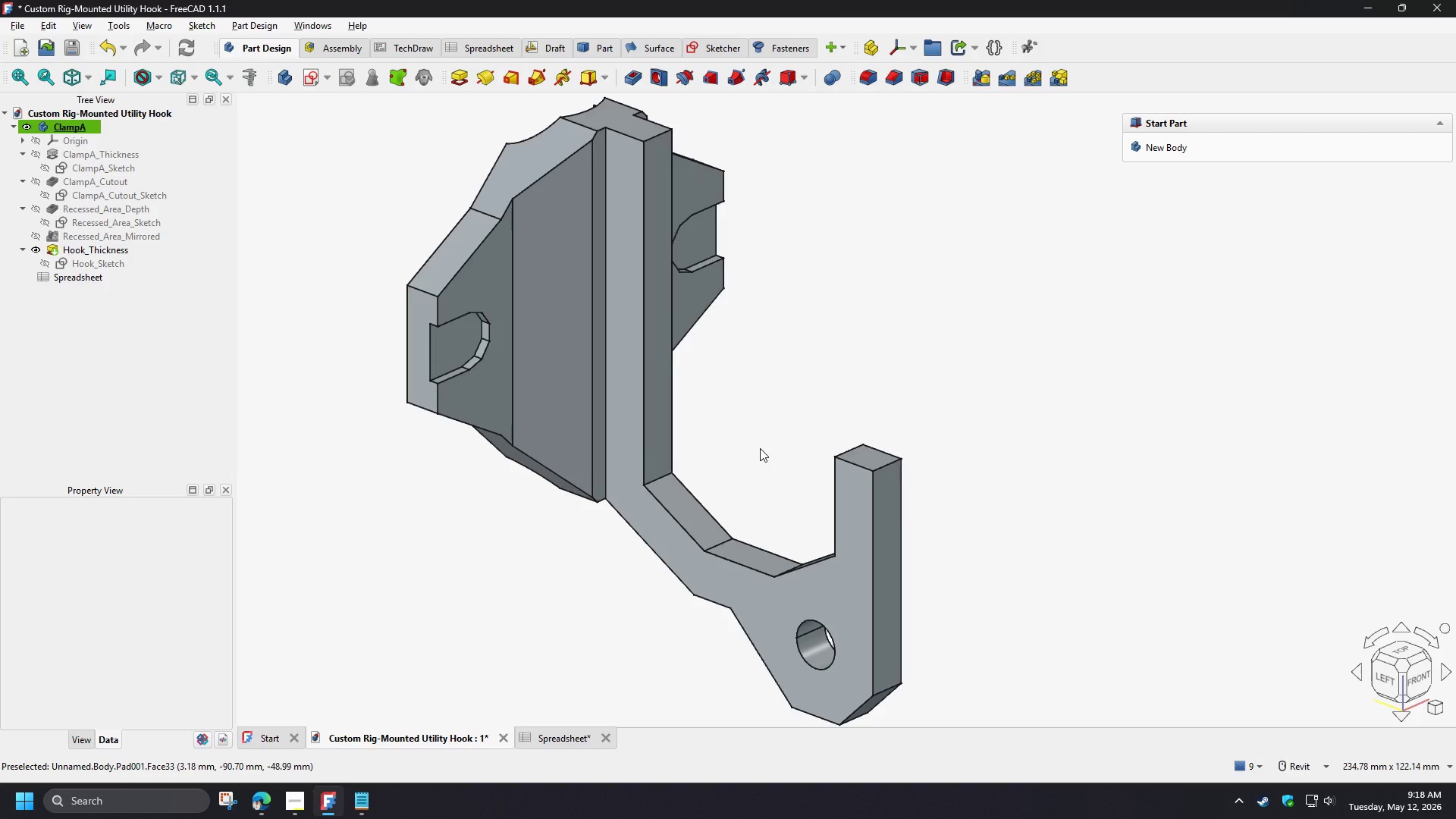 
wait(5.55)
 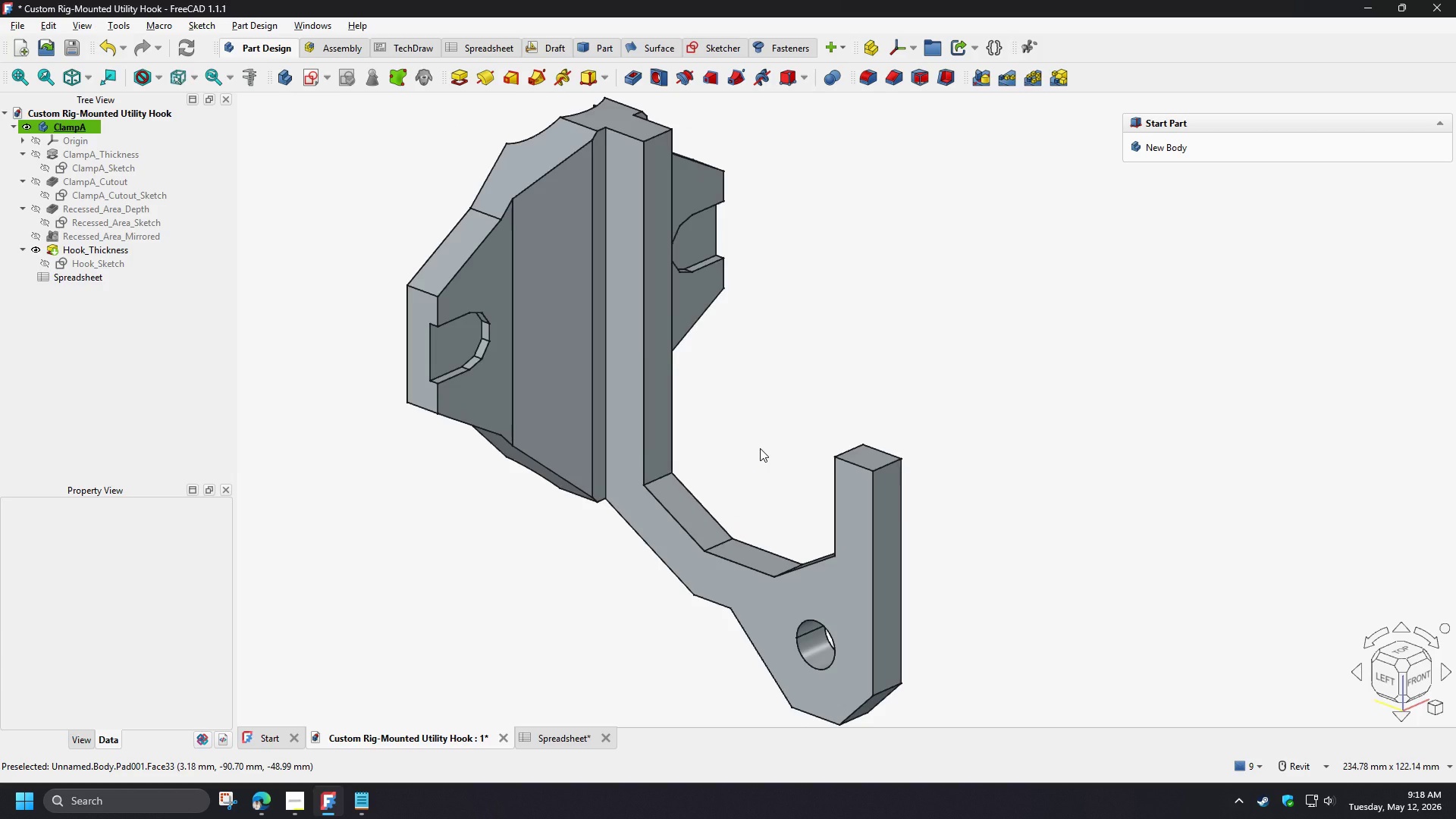 
left_click([98, 349])
 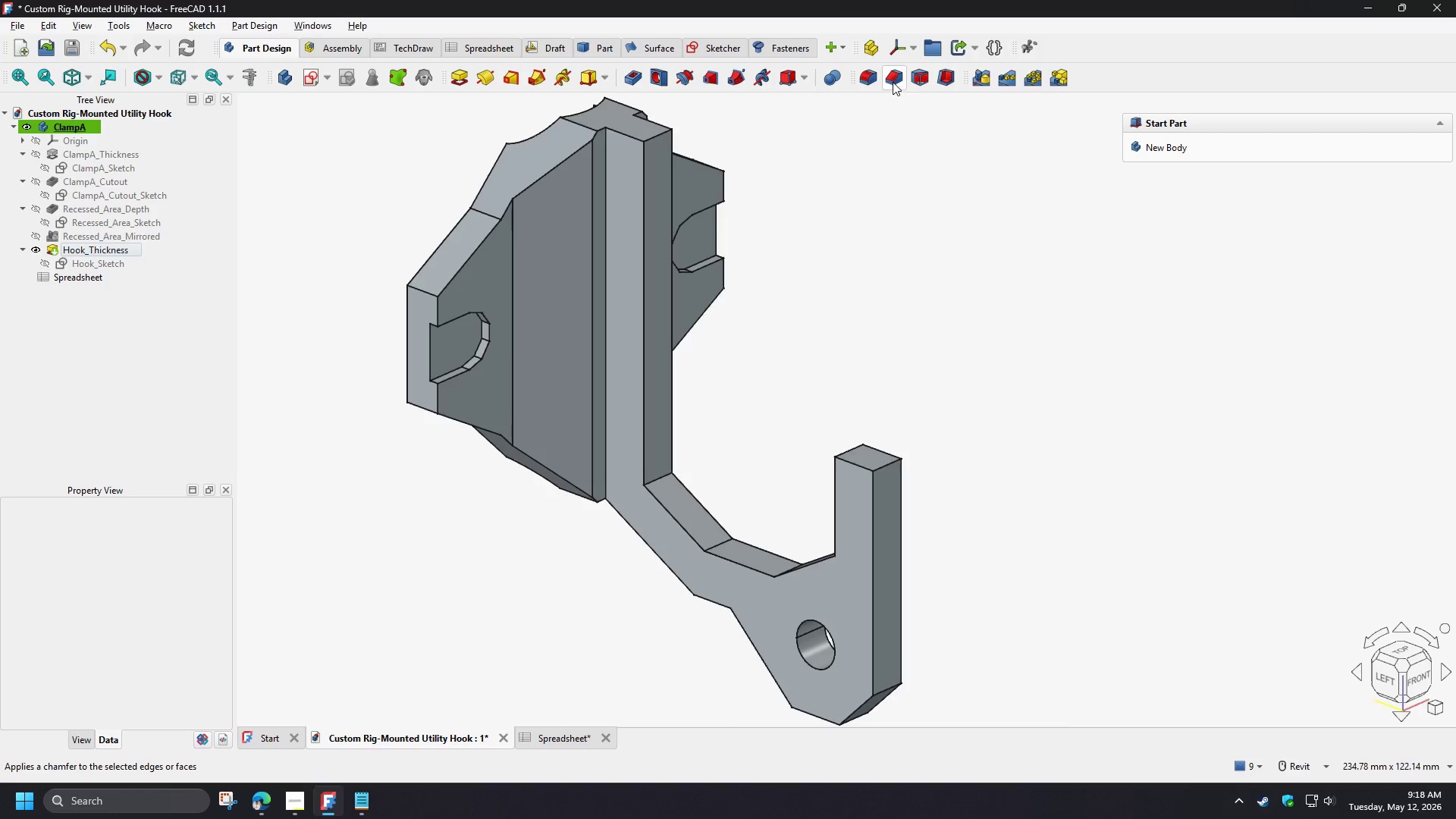 
left_click([893, 81])
 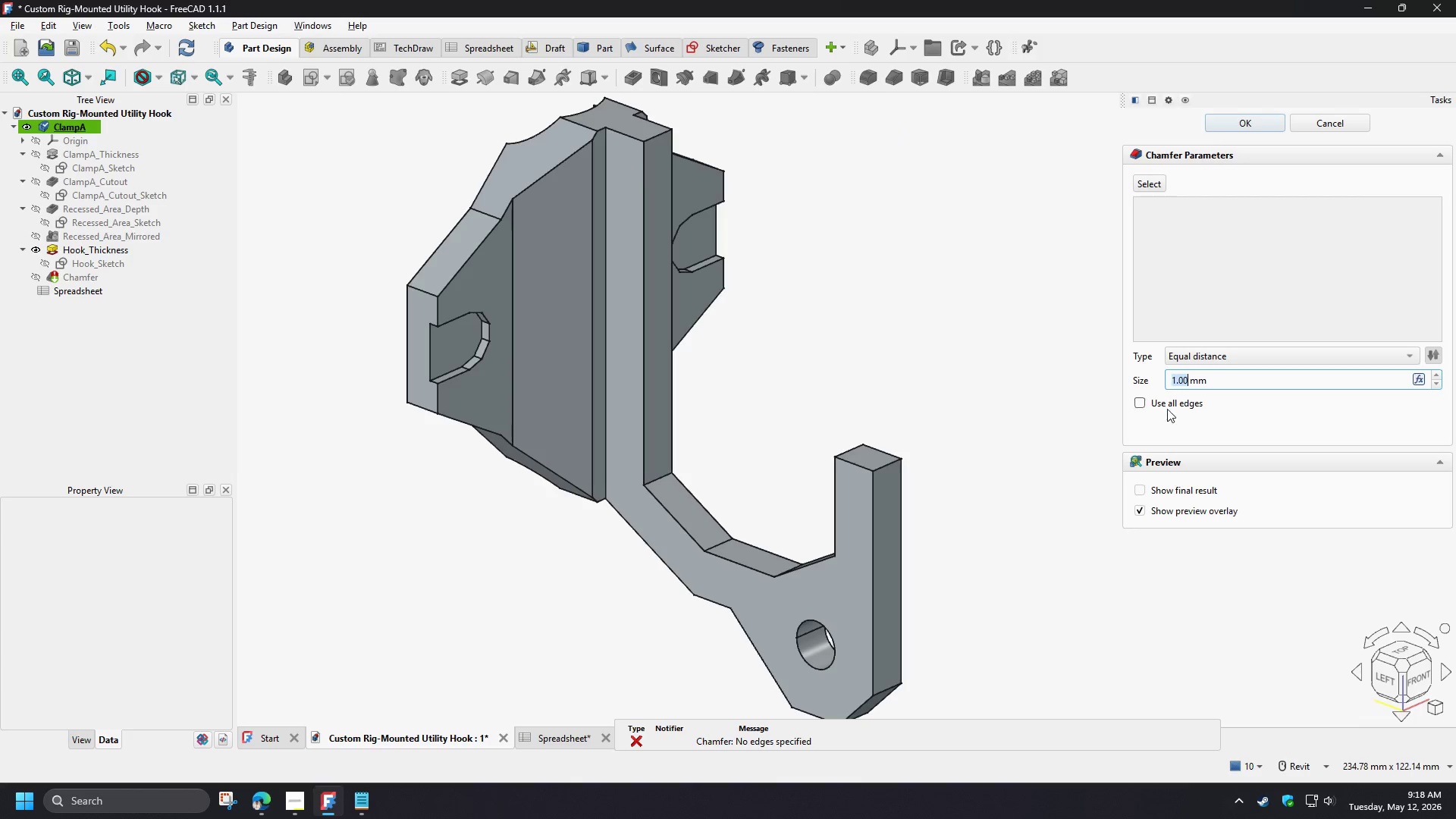 
left_click([1166, 408])
 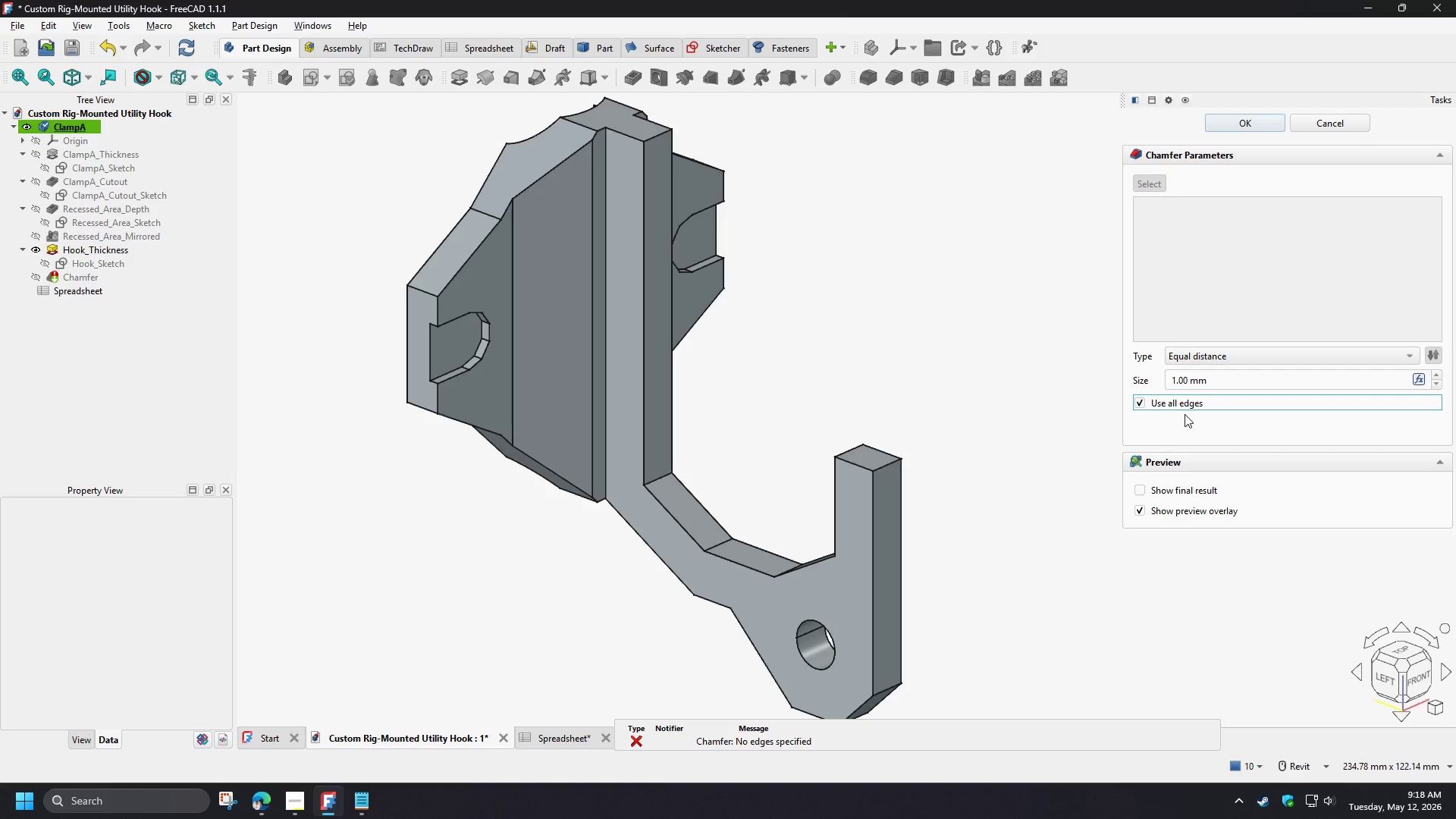 
wait(8.78)
 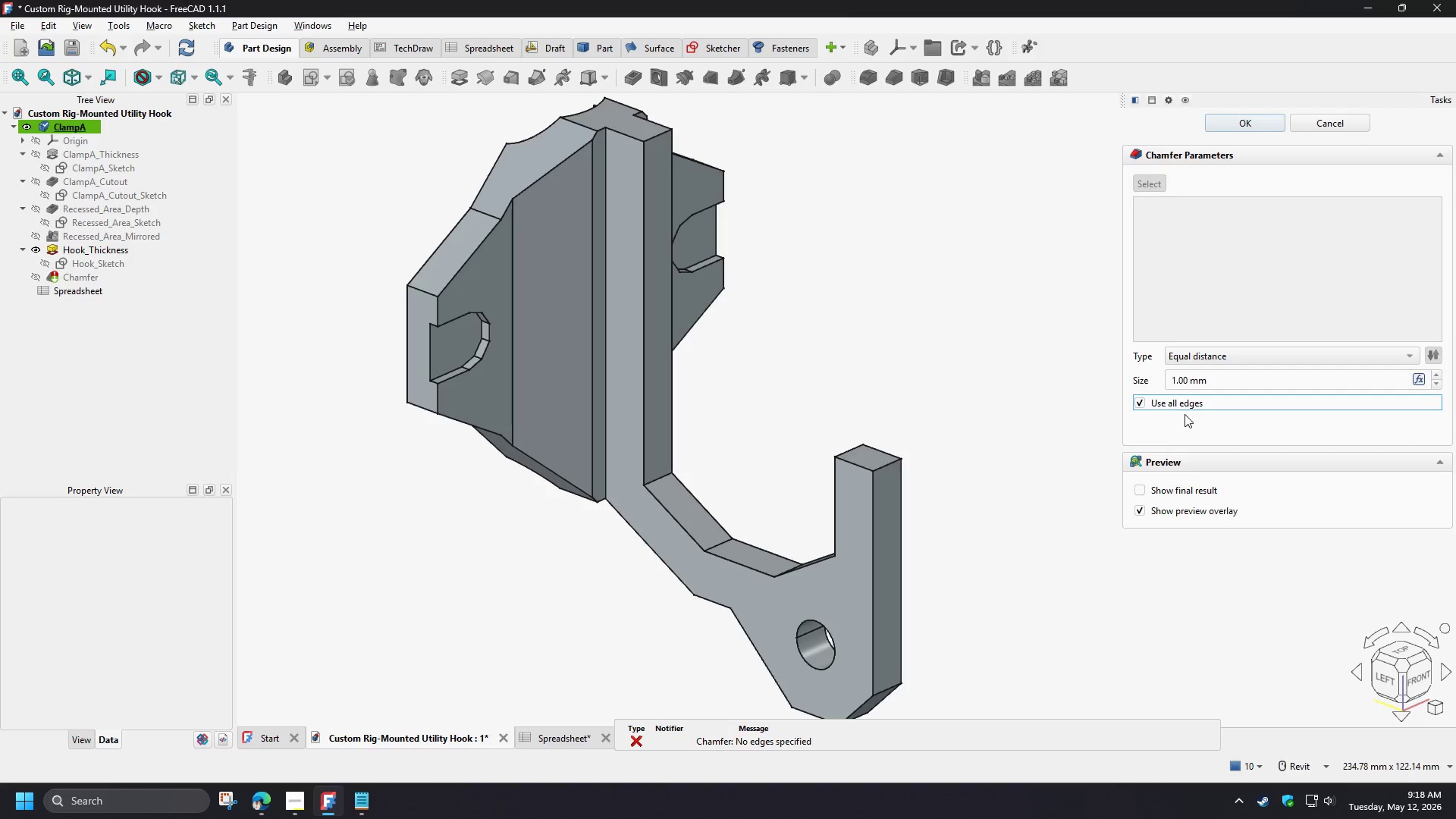 
left_click([1177, 404])
 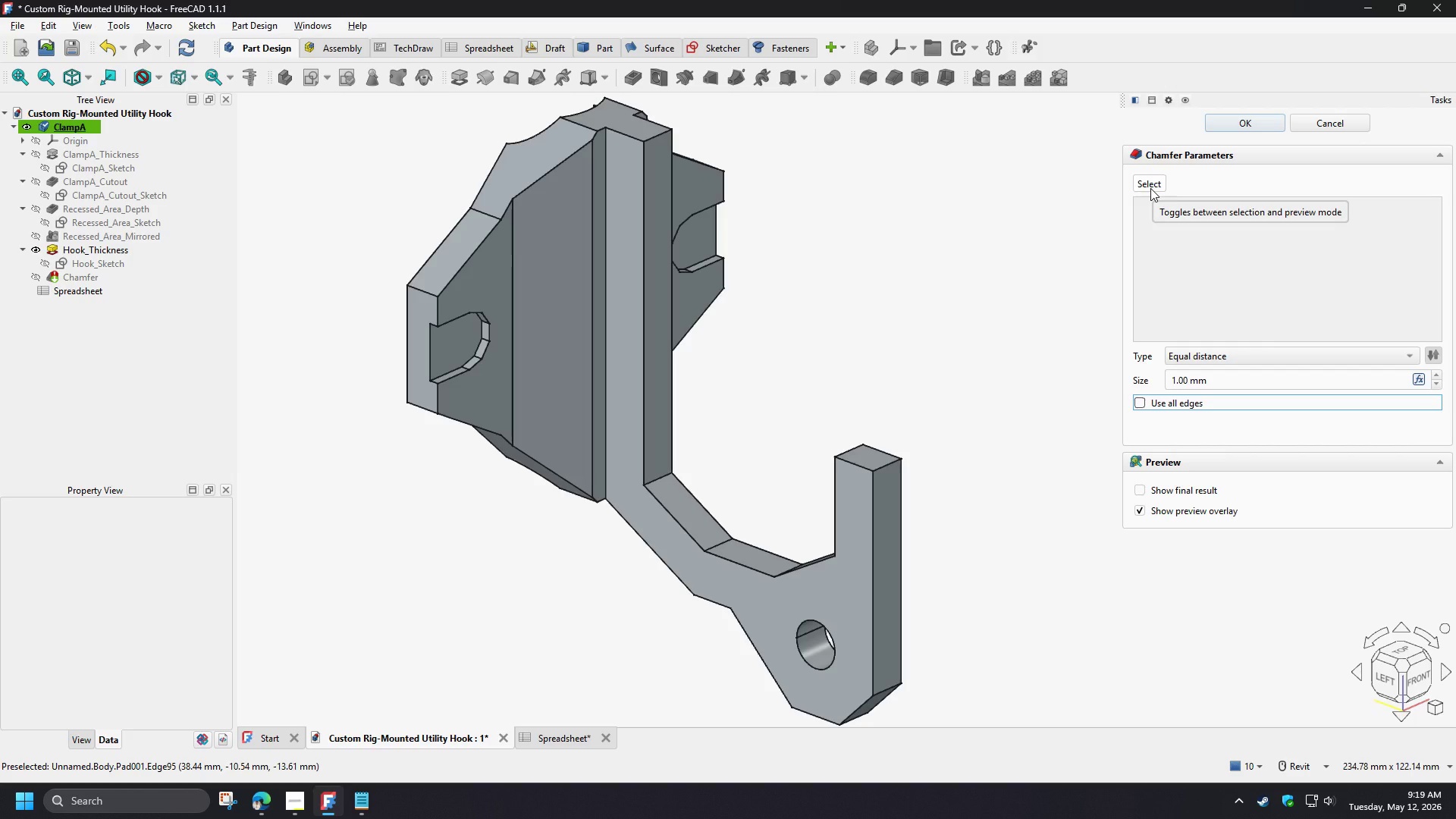 
wait(5.89)
 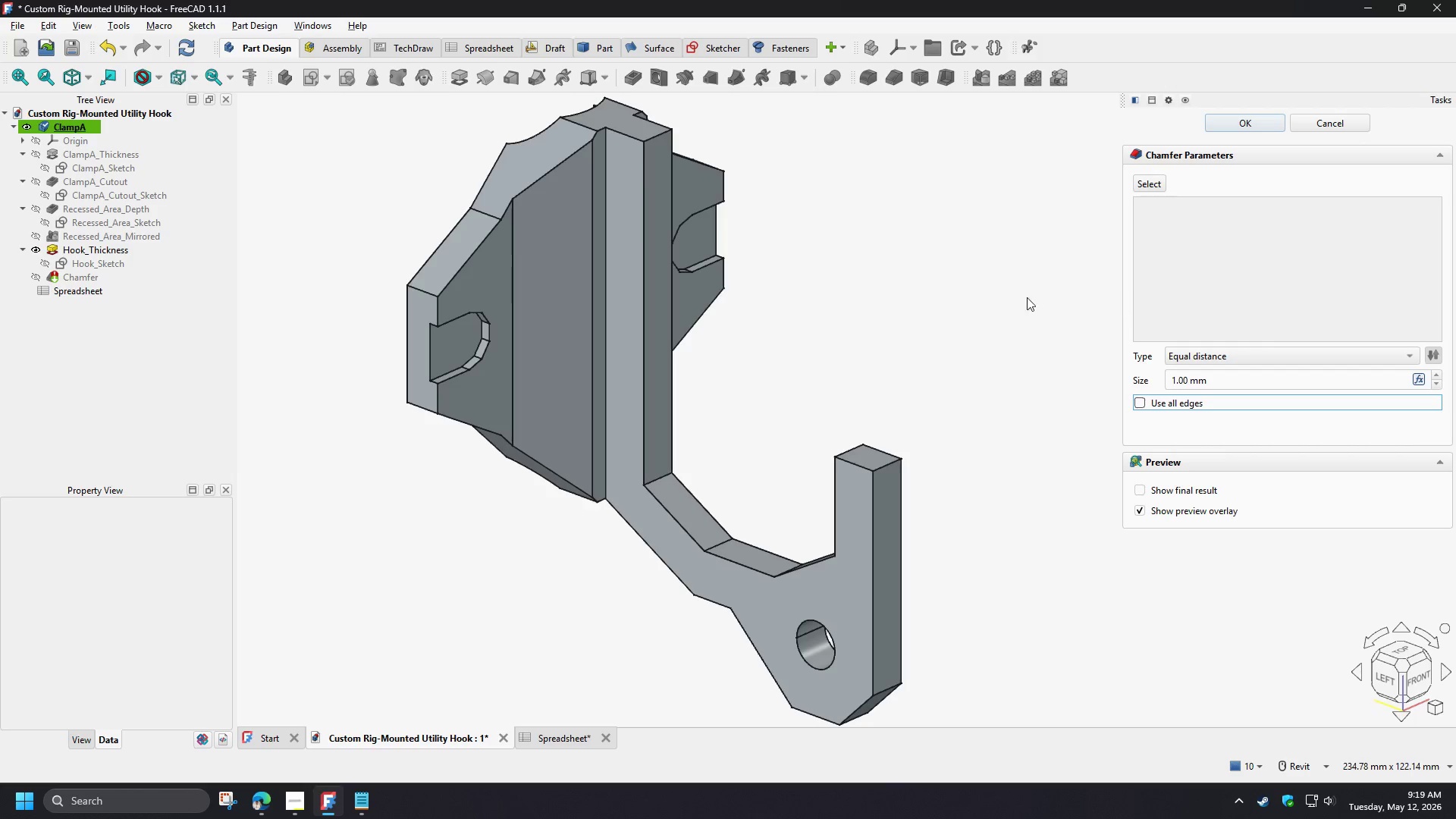 
left_click([1150, 188])
 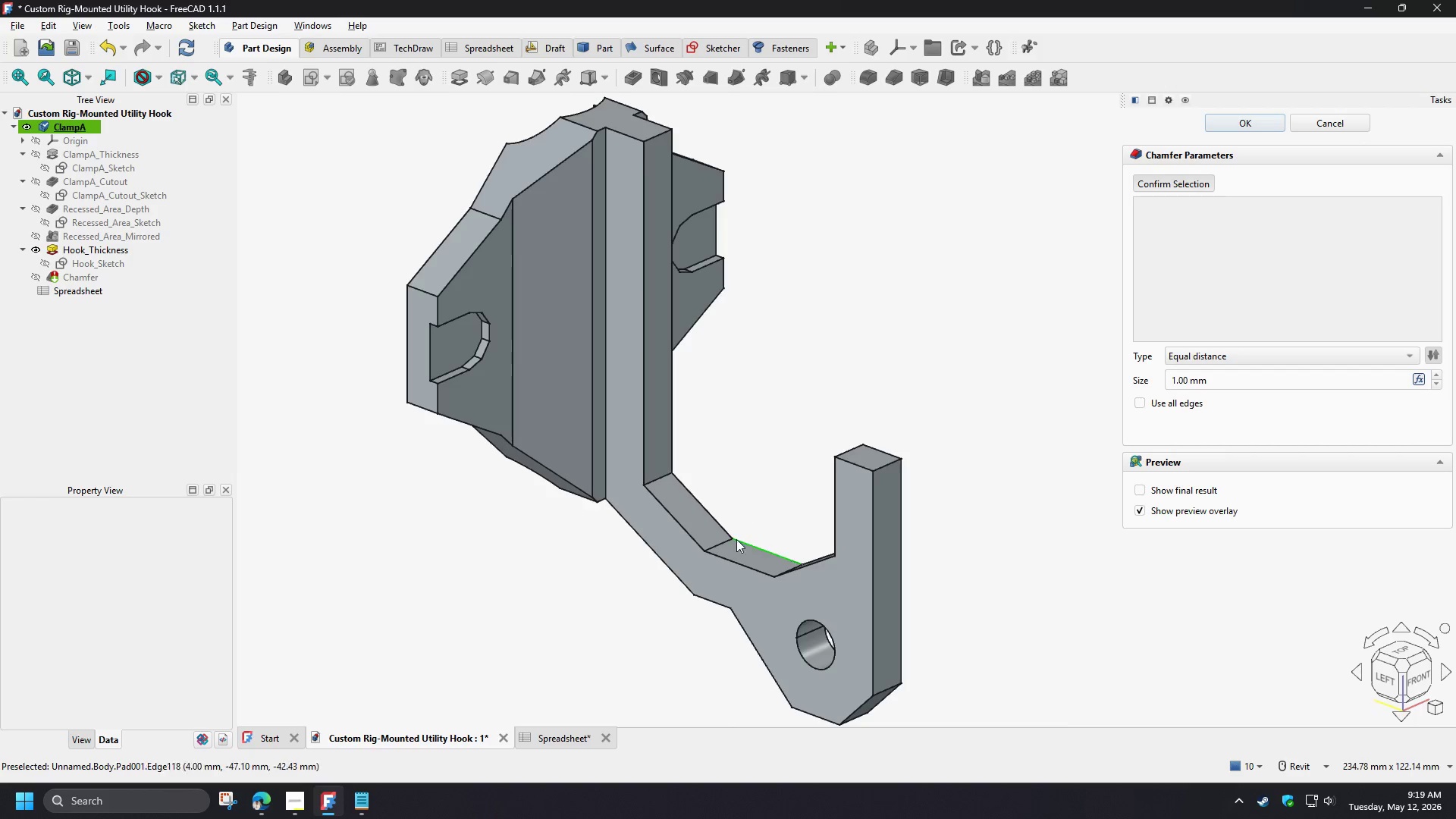 
left_click([705, 576])
 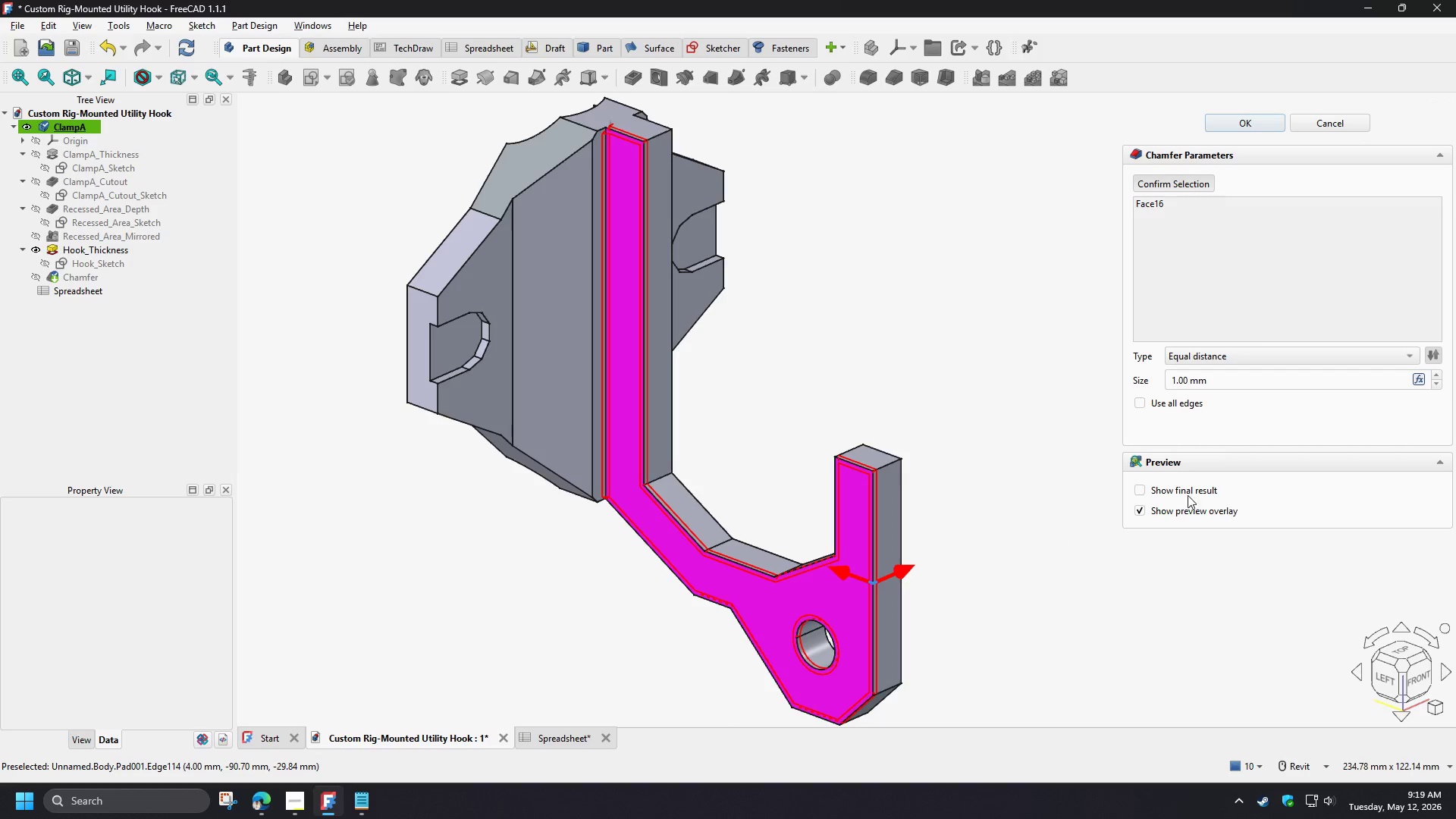 
left_click([1436, 374])
 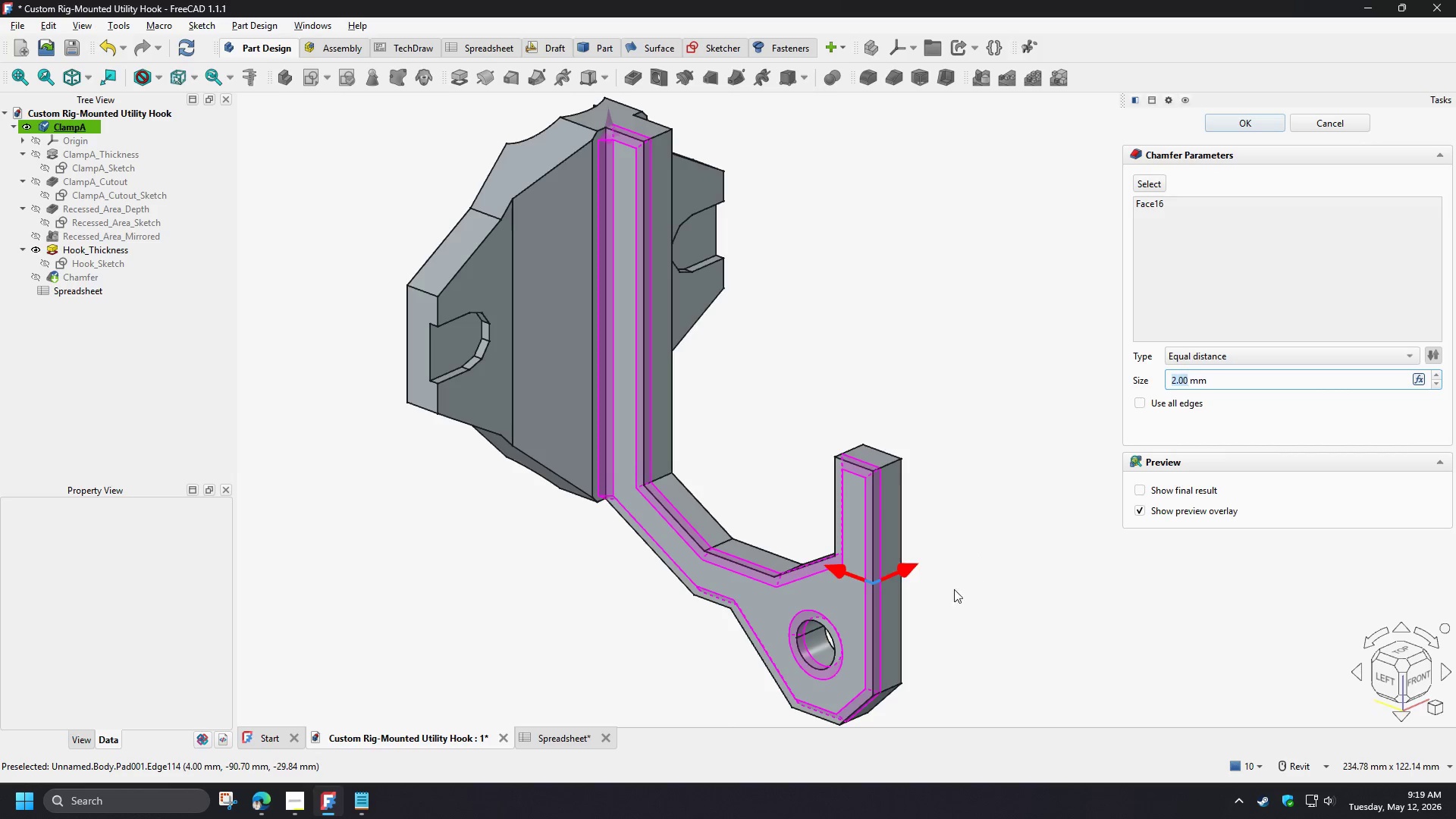 
hold_key(key=ShiftLeft, duration=0.38)
 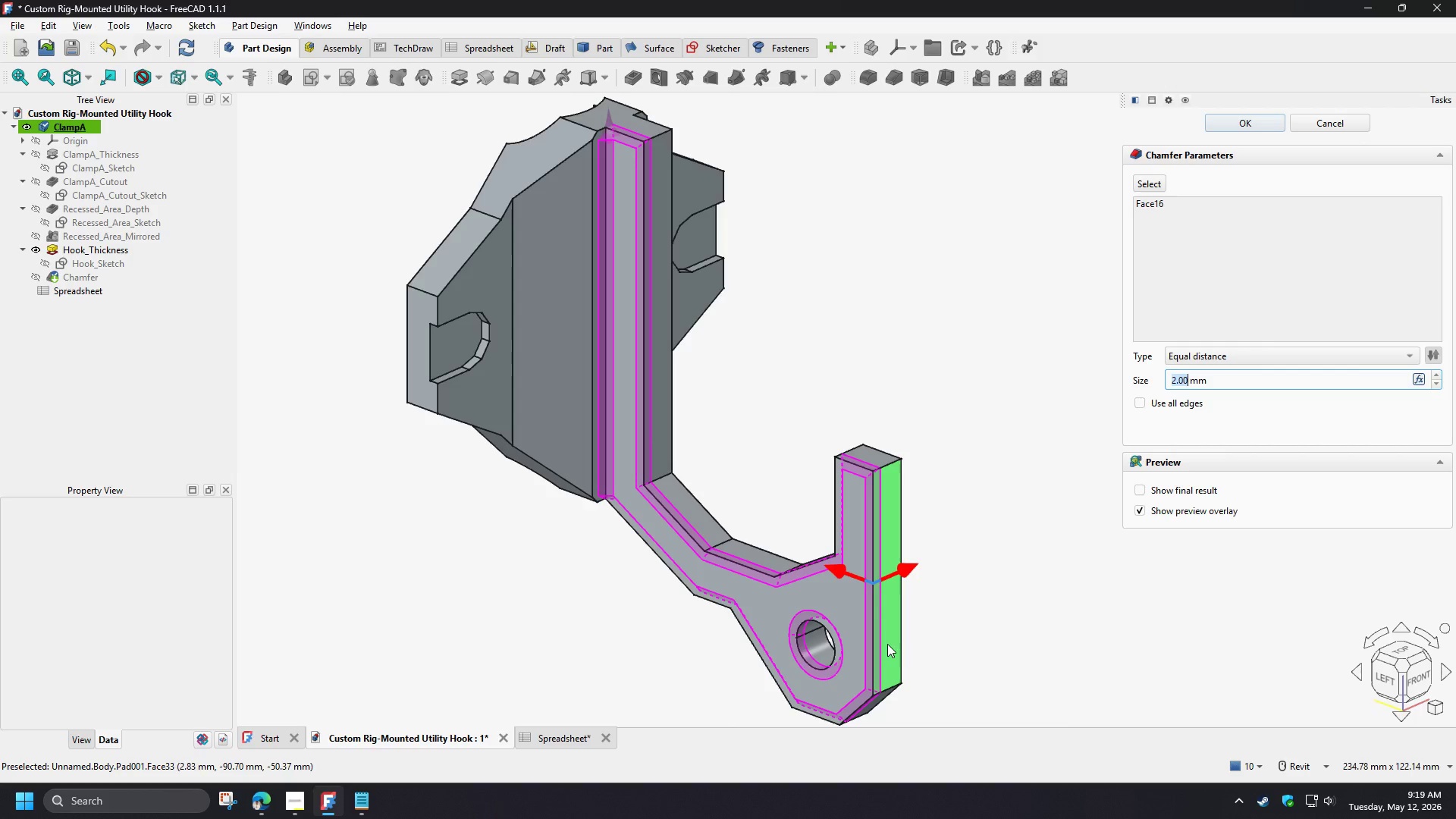 
hold_key(key=ShiftLeft, duration=0.88)
 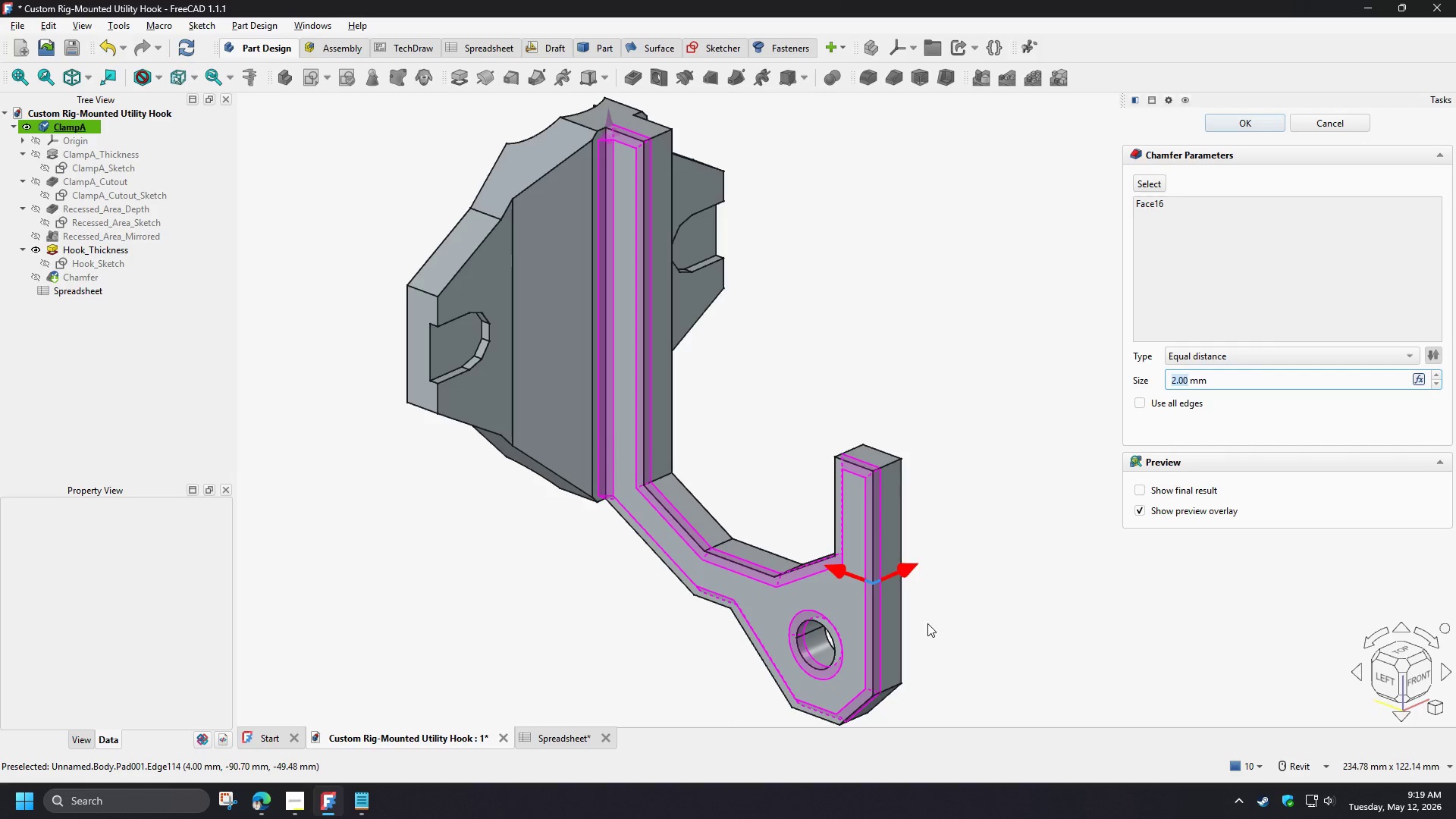 
hold_key(key=ShiftLeft, duration=2.73)
 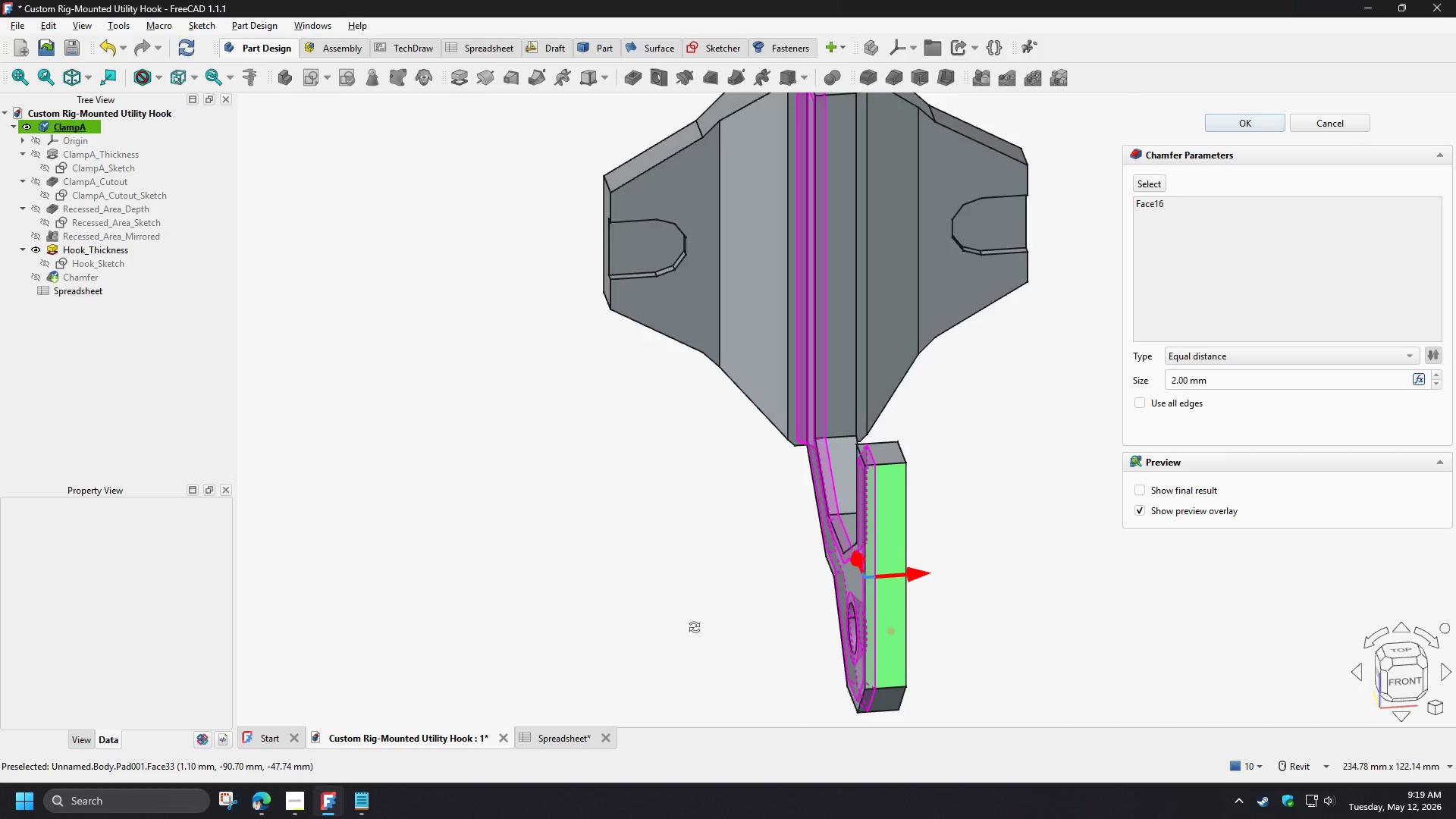 
hold_key(key=ShiftLeft, duration=1.19)
 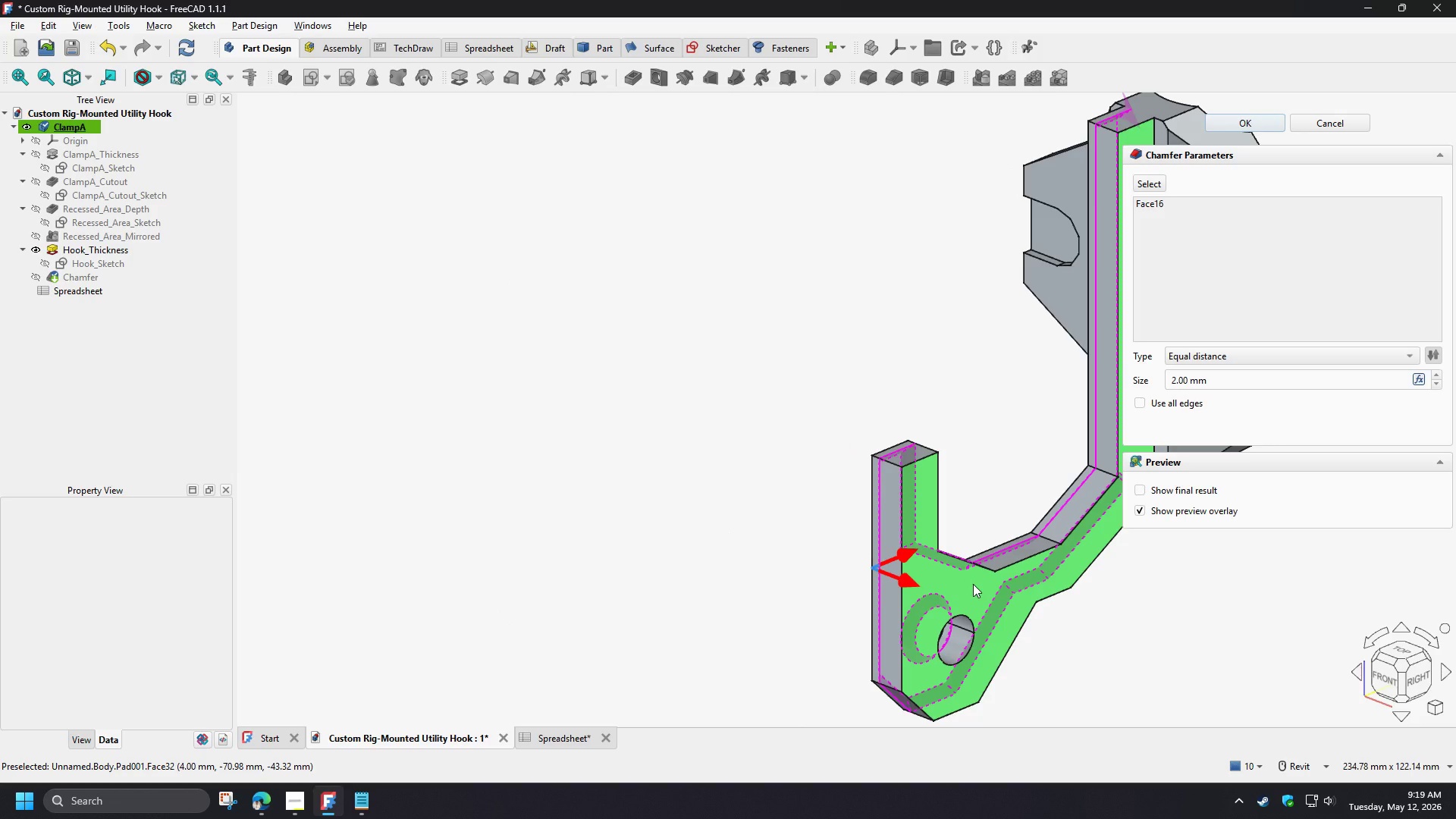 
left_click([973, 584])
 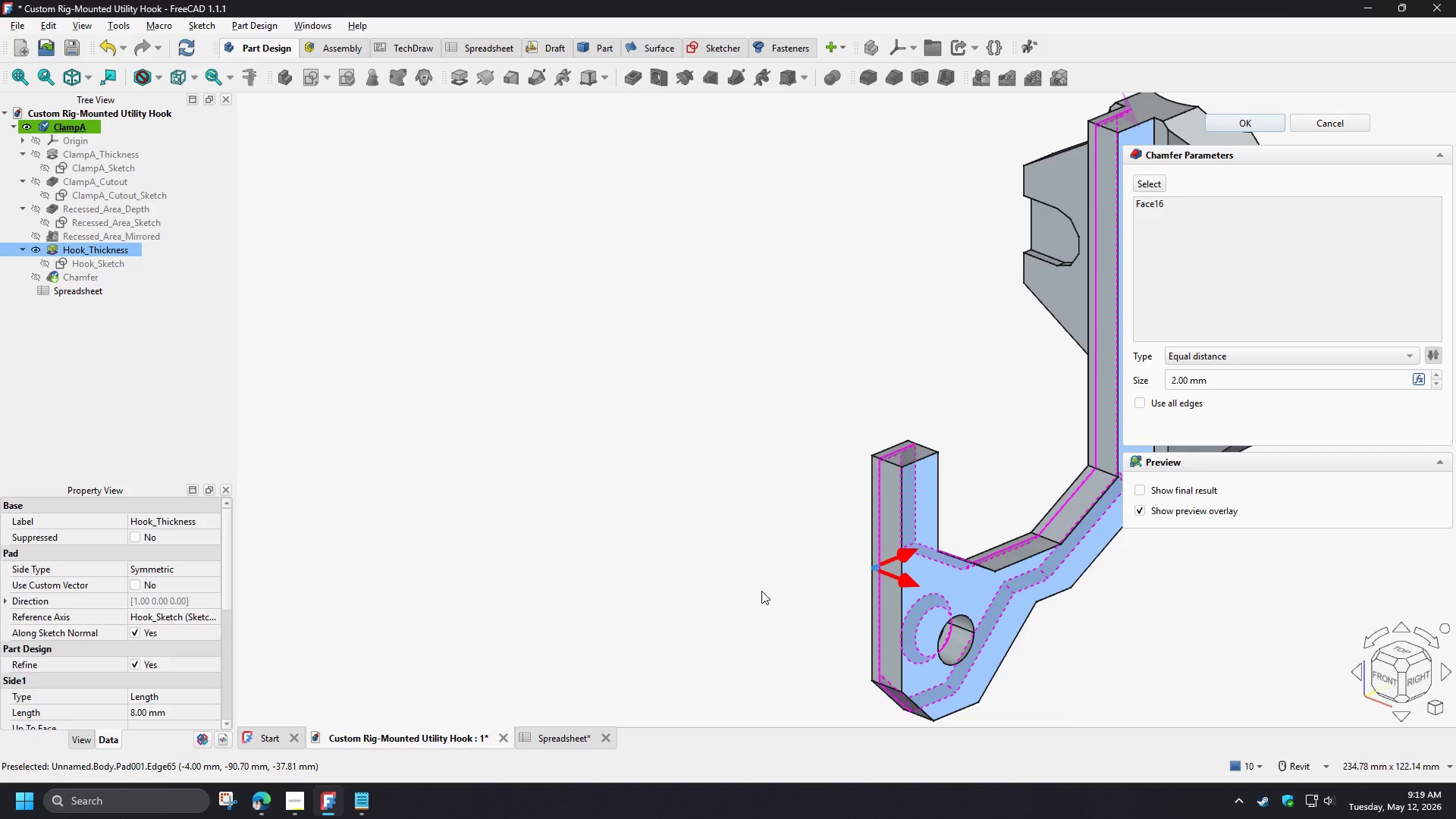 
scroll: coordinate [701, 582], scroll_direction: down, amount: 2.0
 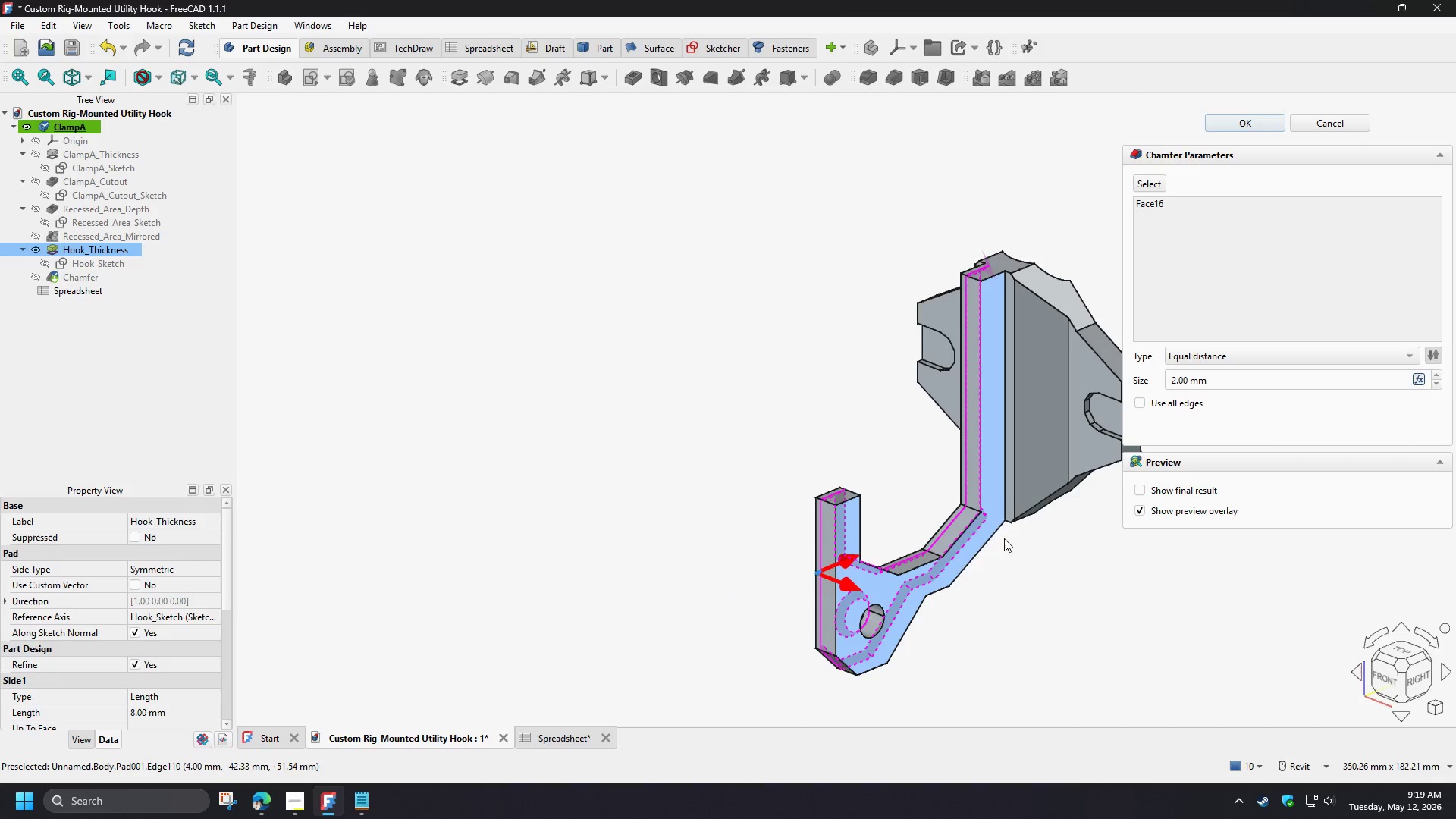 
hold_key(key=ShiftLeft, duration=1.5)
 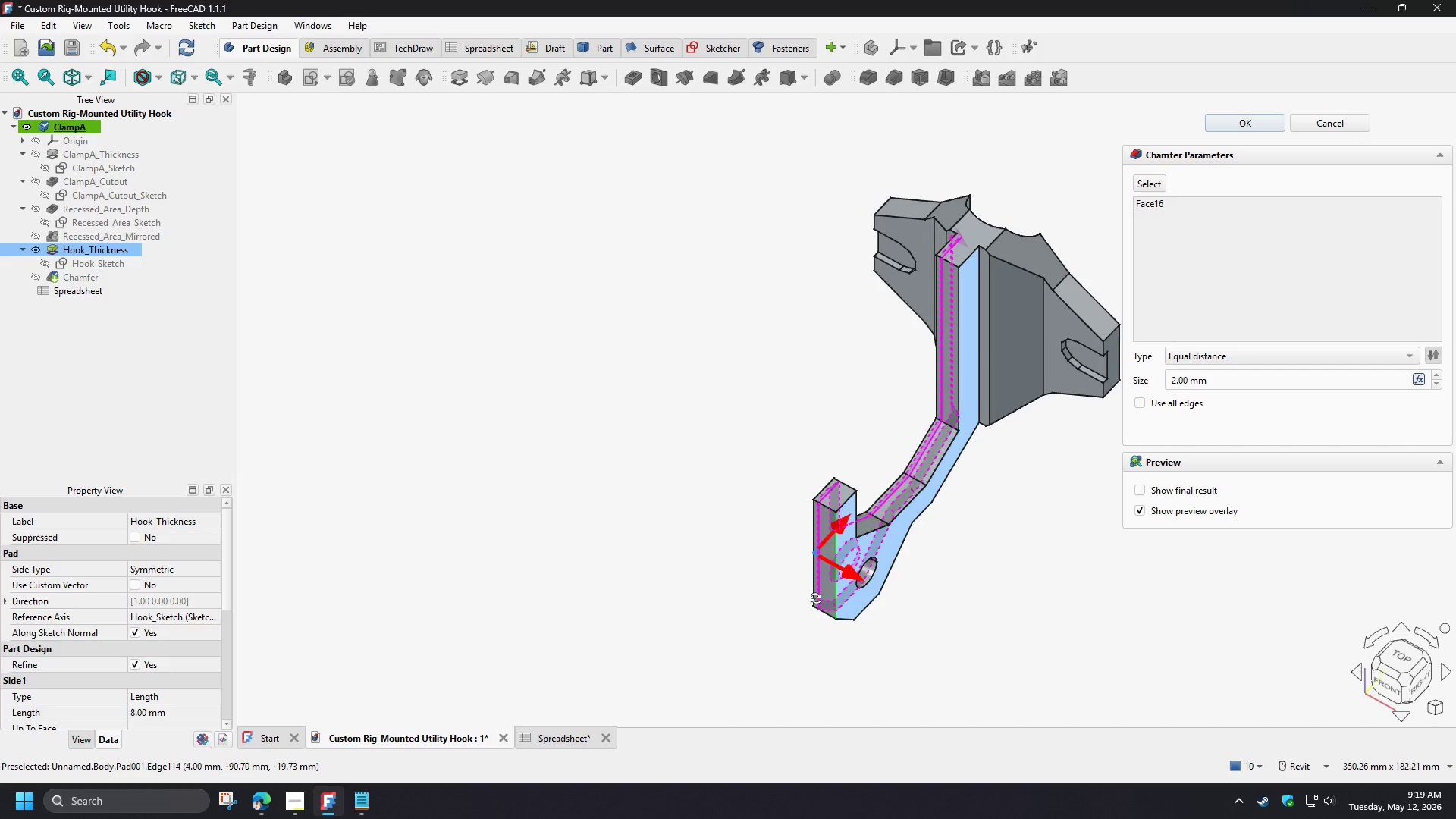 
hold_key(key=ShiftLeft, duration=0.84)
 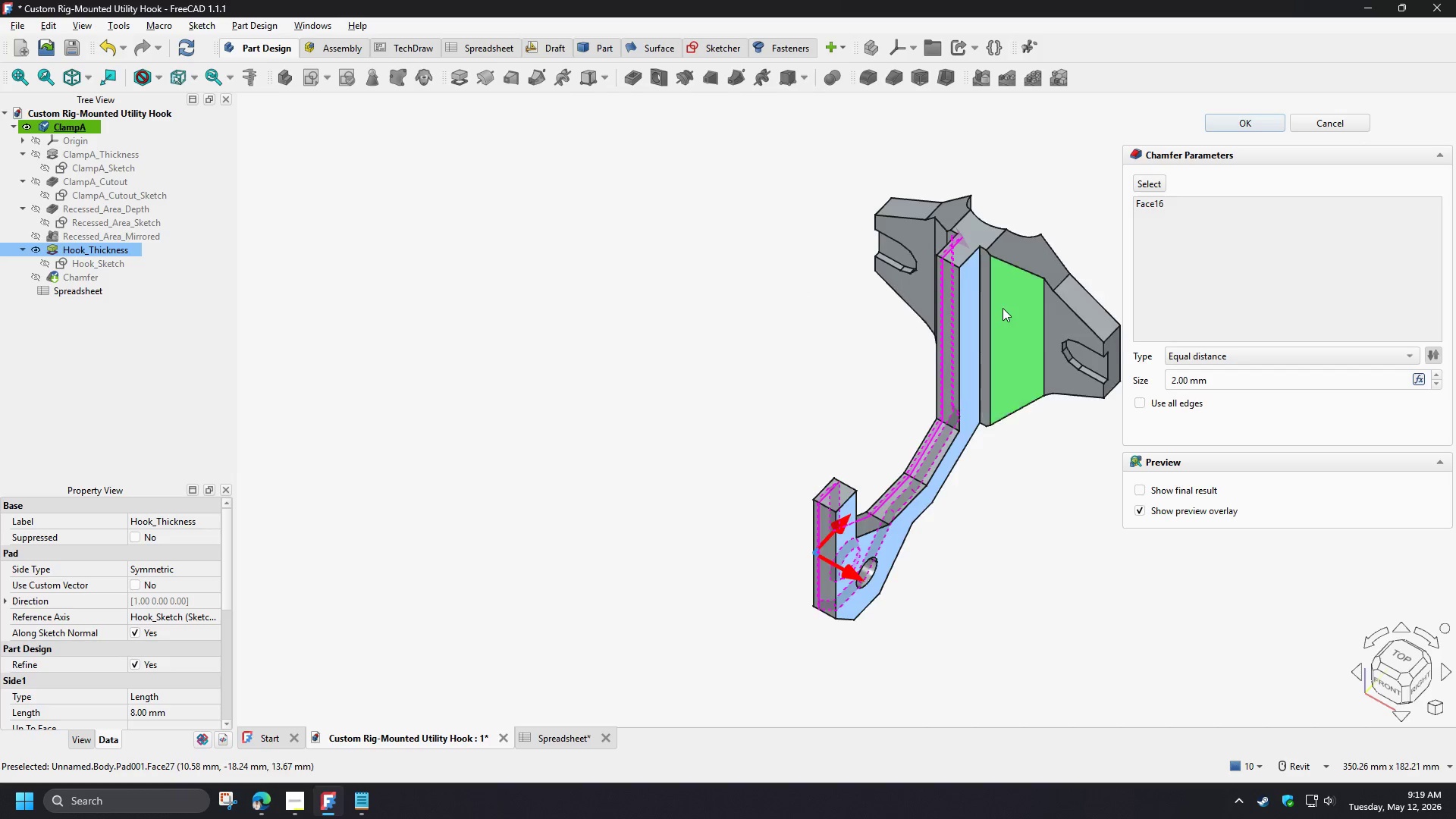 
scroll: coordinate [1003, 308], scroll_direction: up, amount: 3.0
 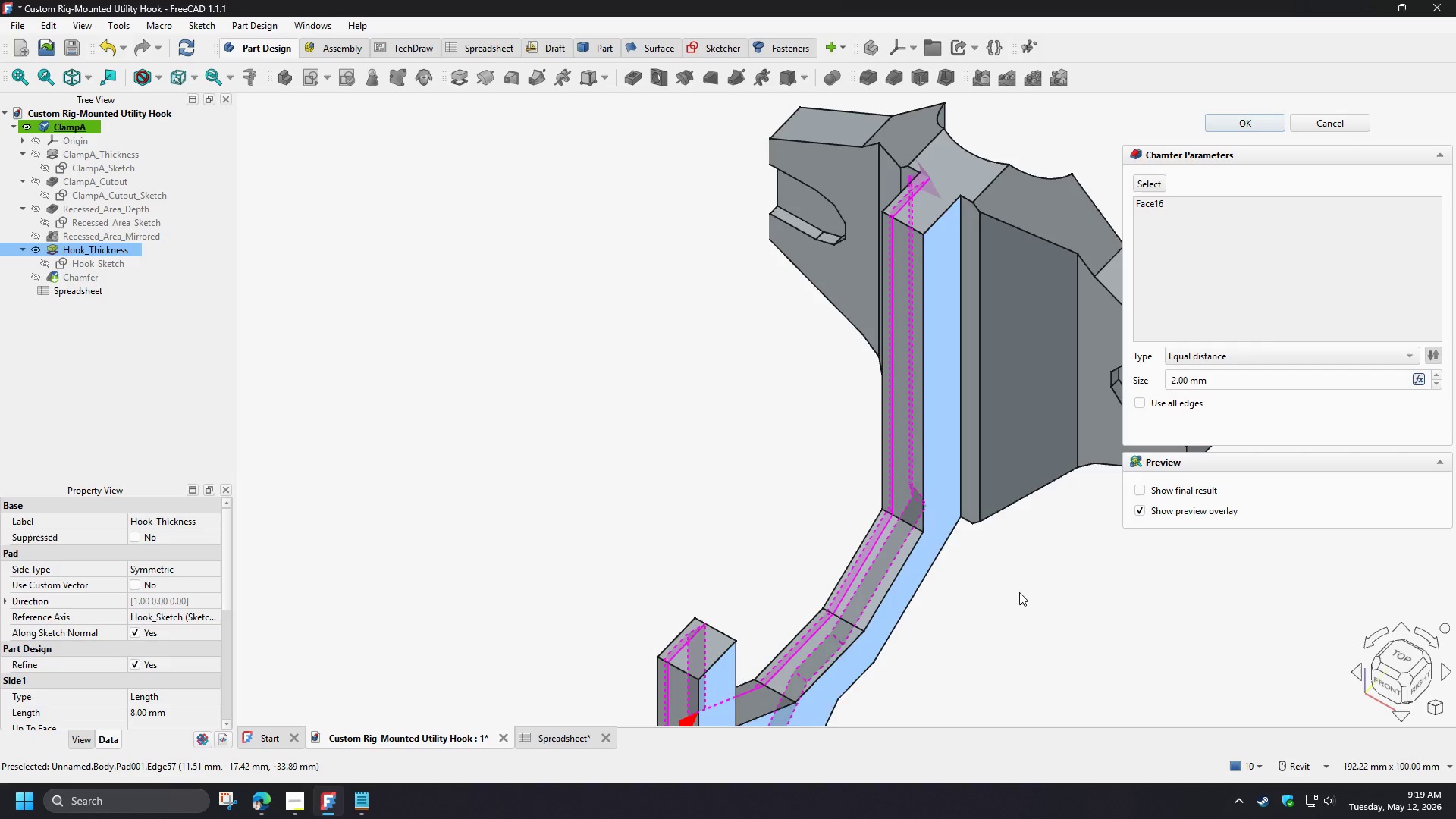 
left_click([1019, 592])
 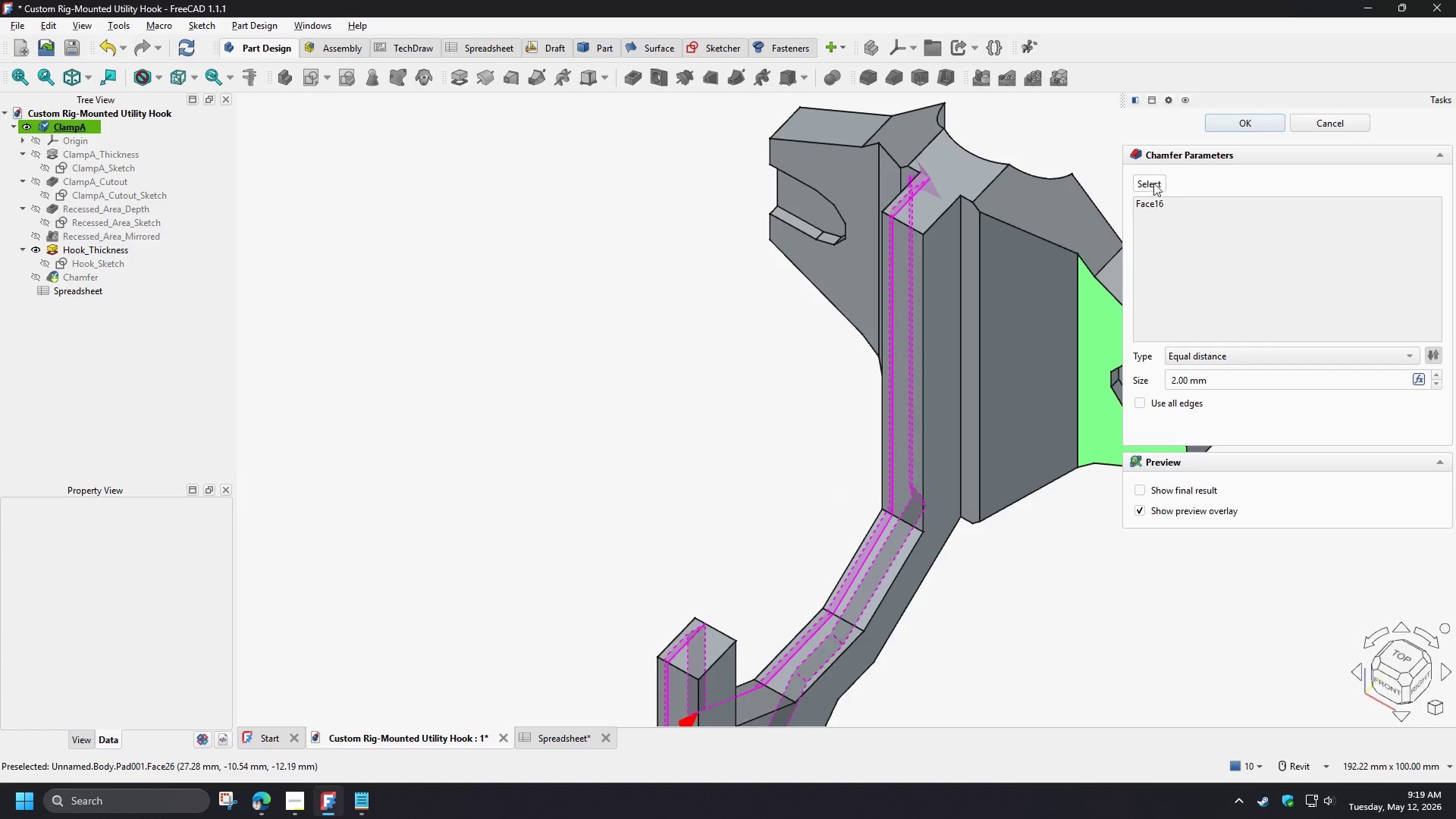 
left_click([1152, 179])
 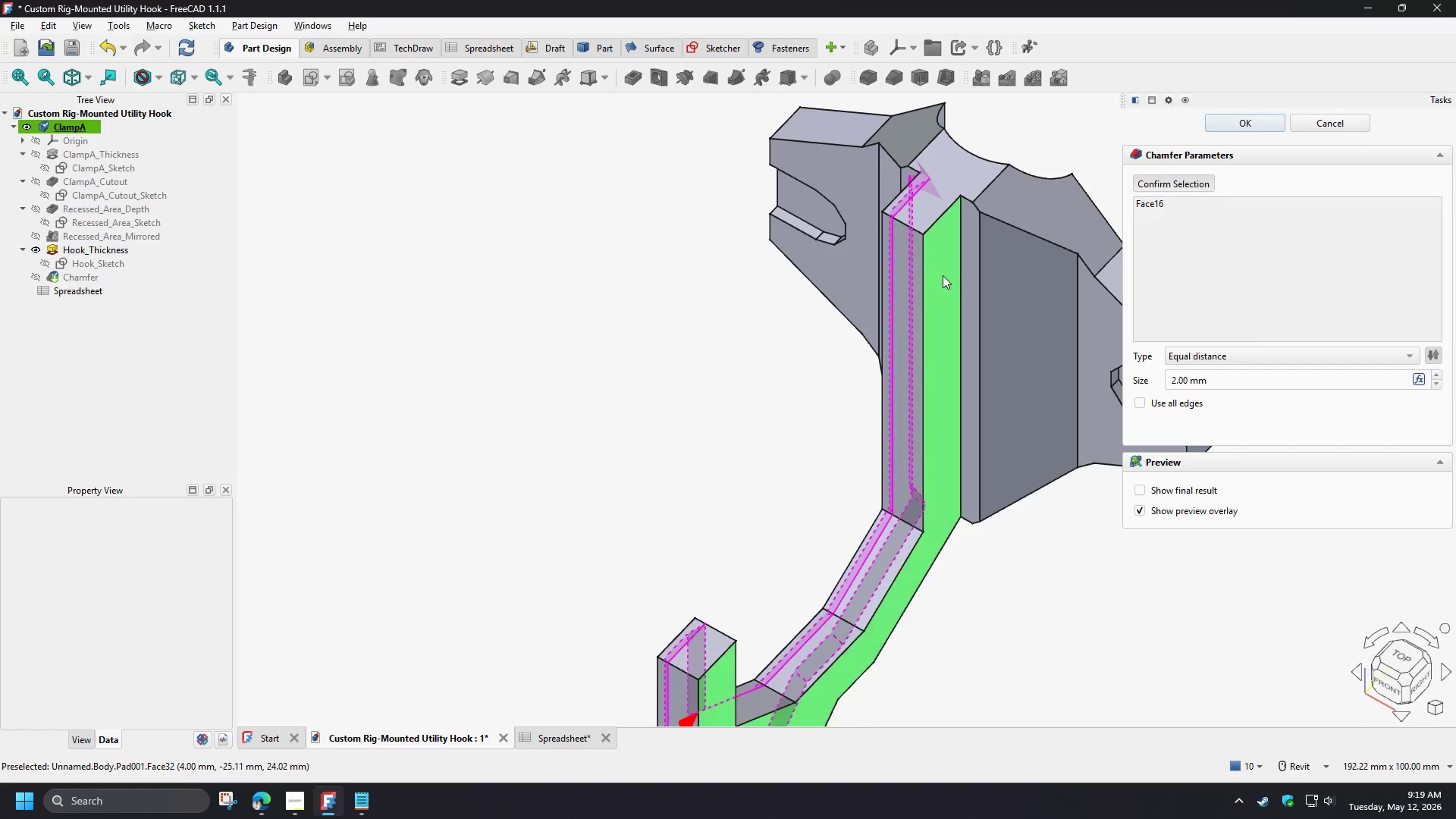 
left_click([942, 277])
 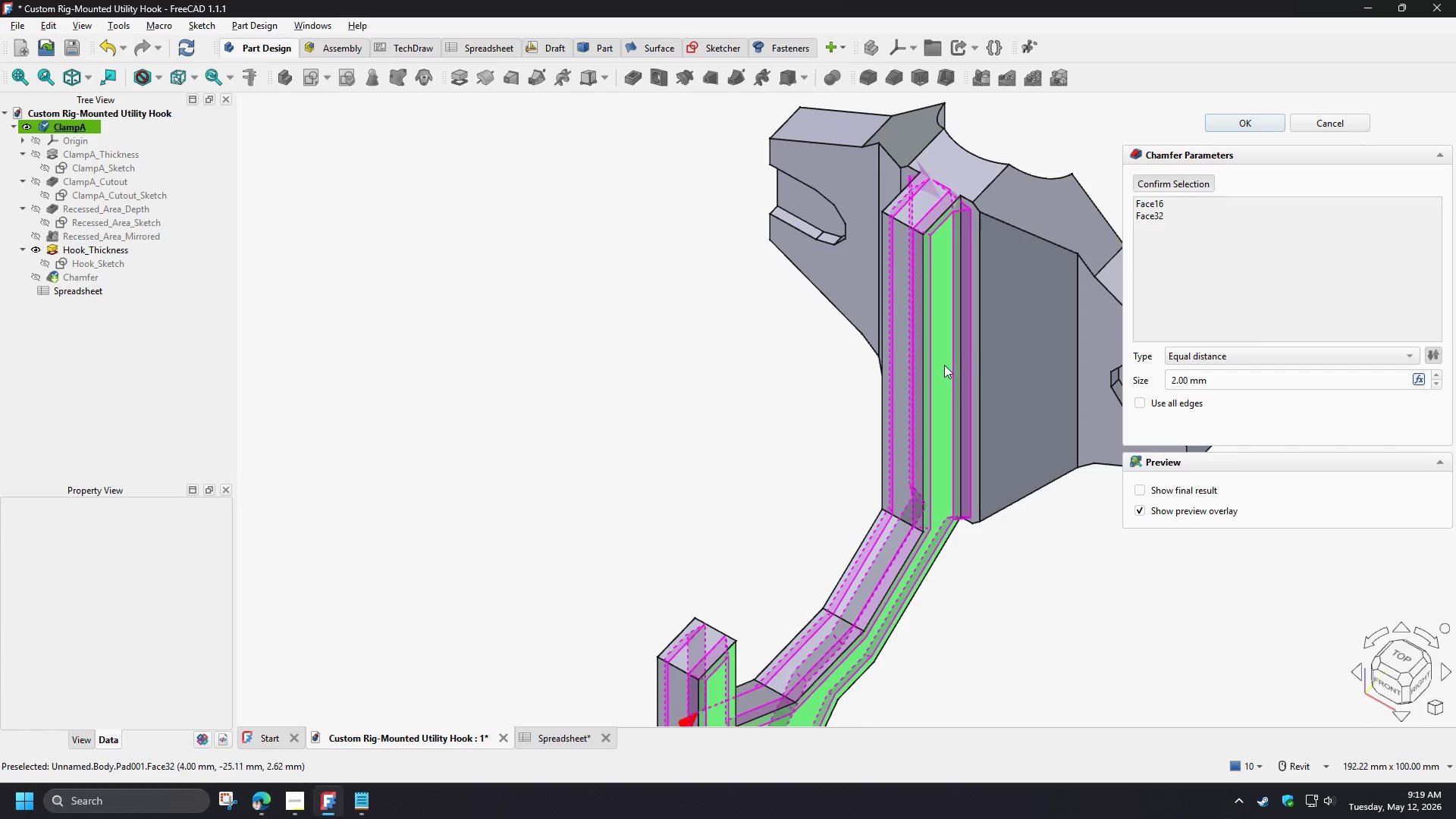 
hold_key(key=ShiftLeft, duration=1.53)
 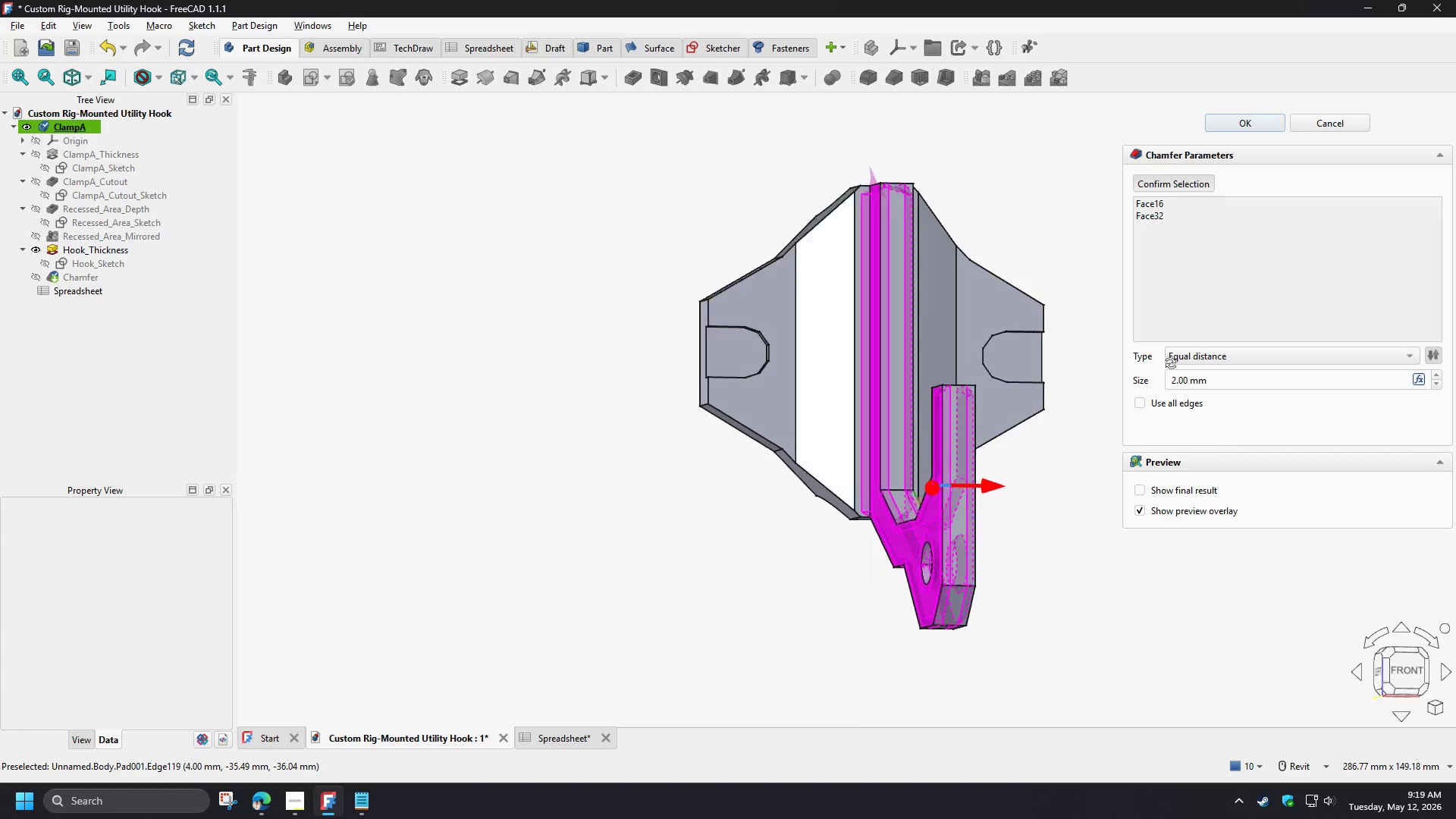 
scroll: coordinate [944, 378], scroll_direction: down, amount: 2.0
 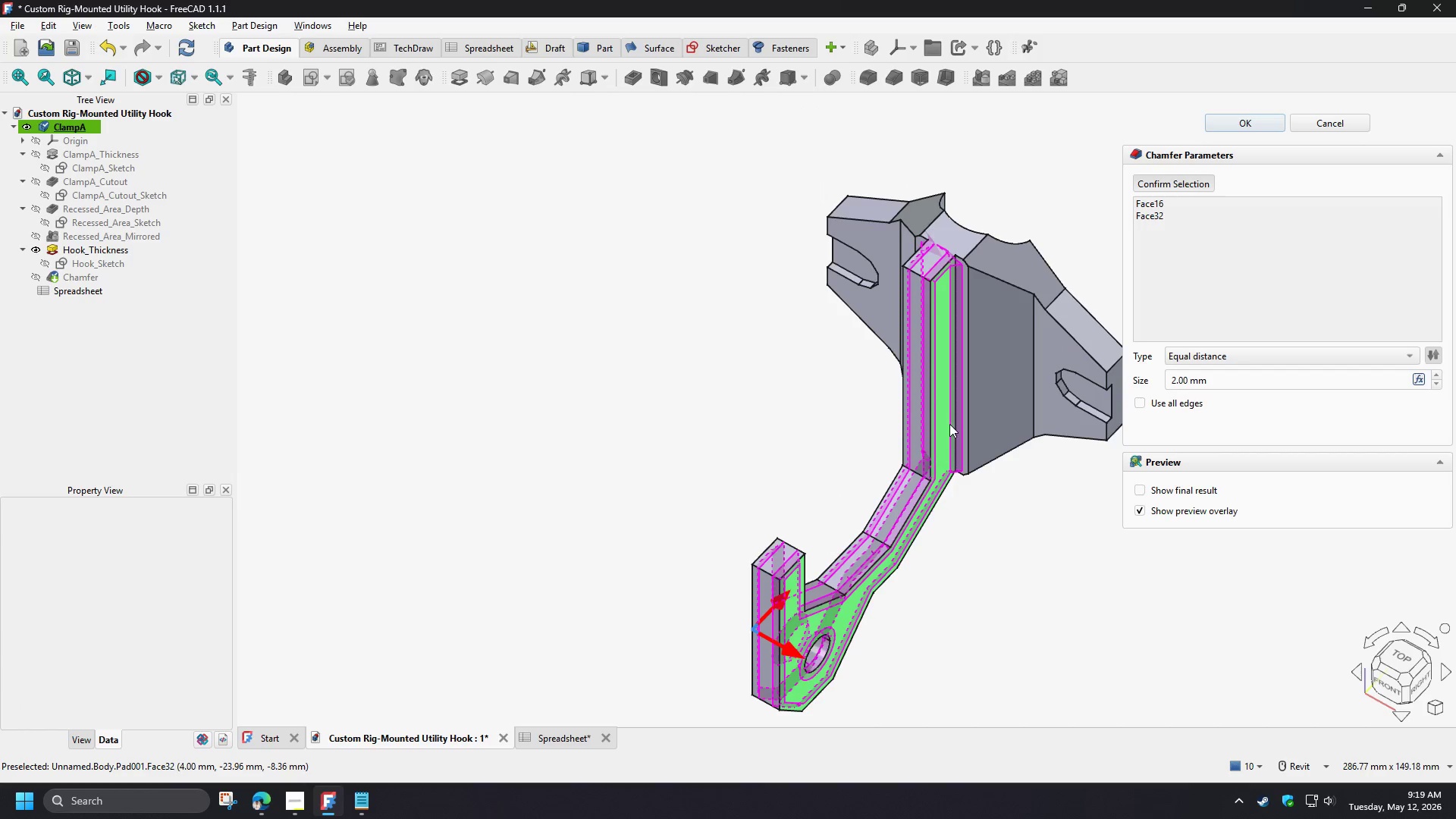 
hold_key(key=ShiftLeft, duration=1.51)
 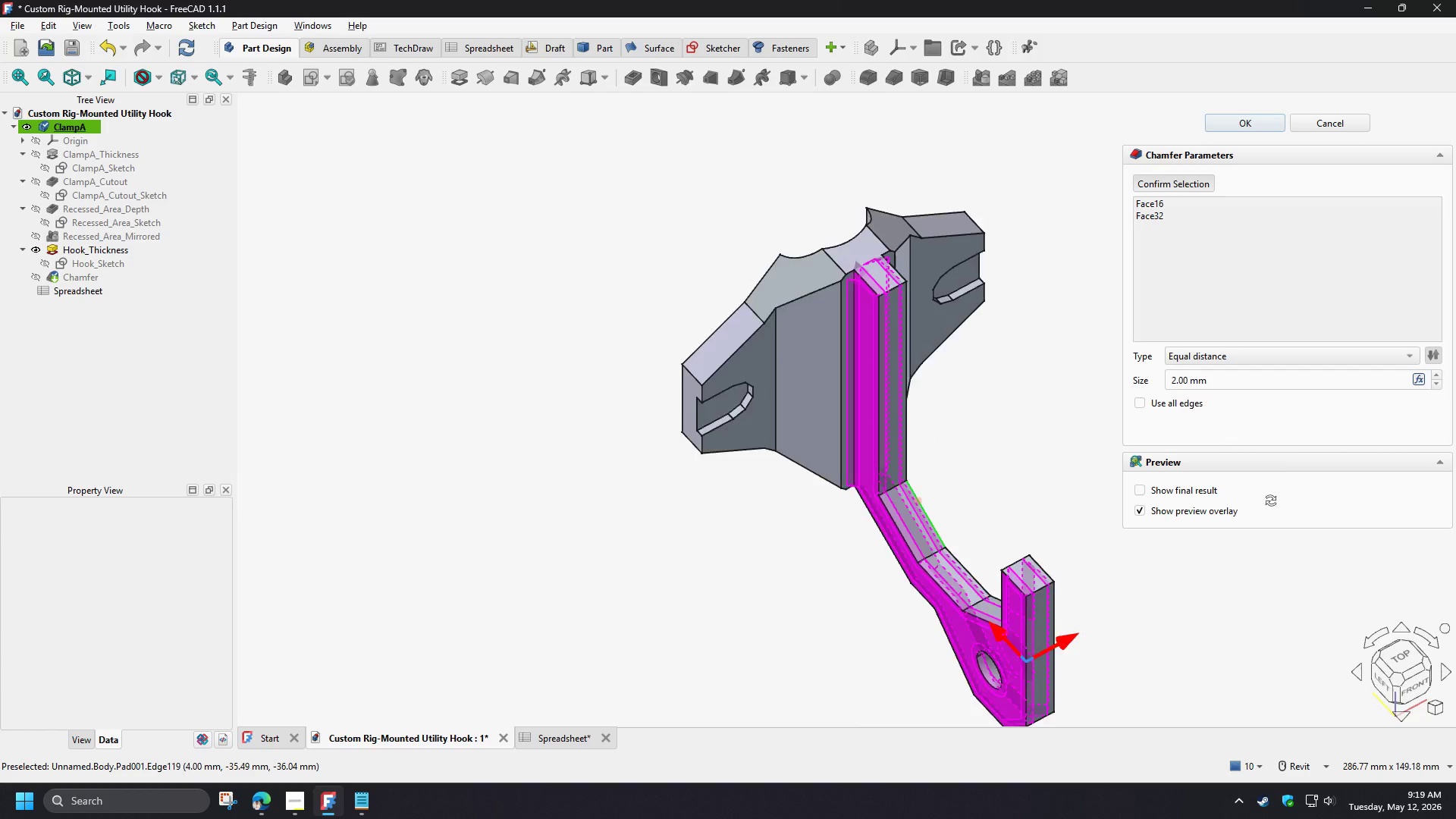 
hold_key(key=ShiftLeft, duration=1.52)
 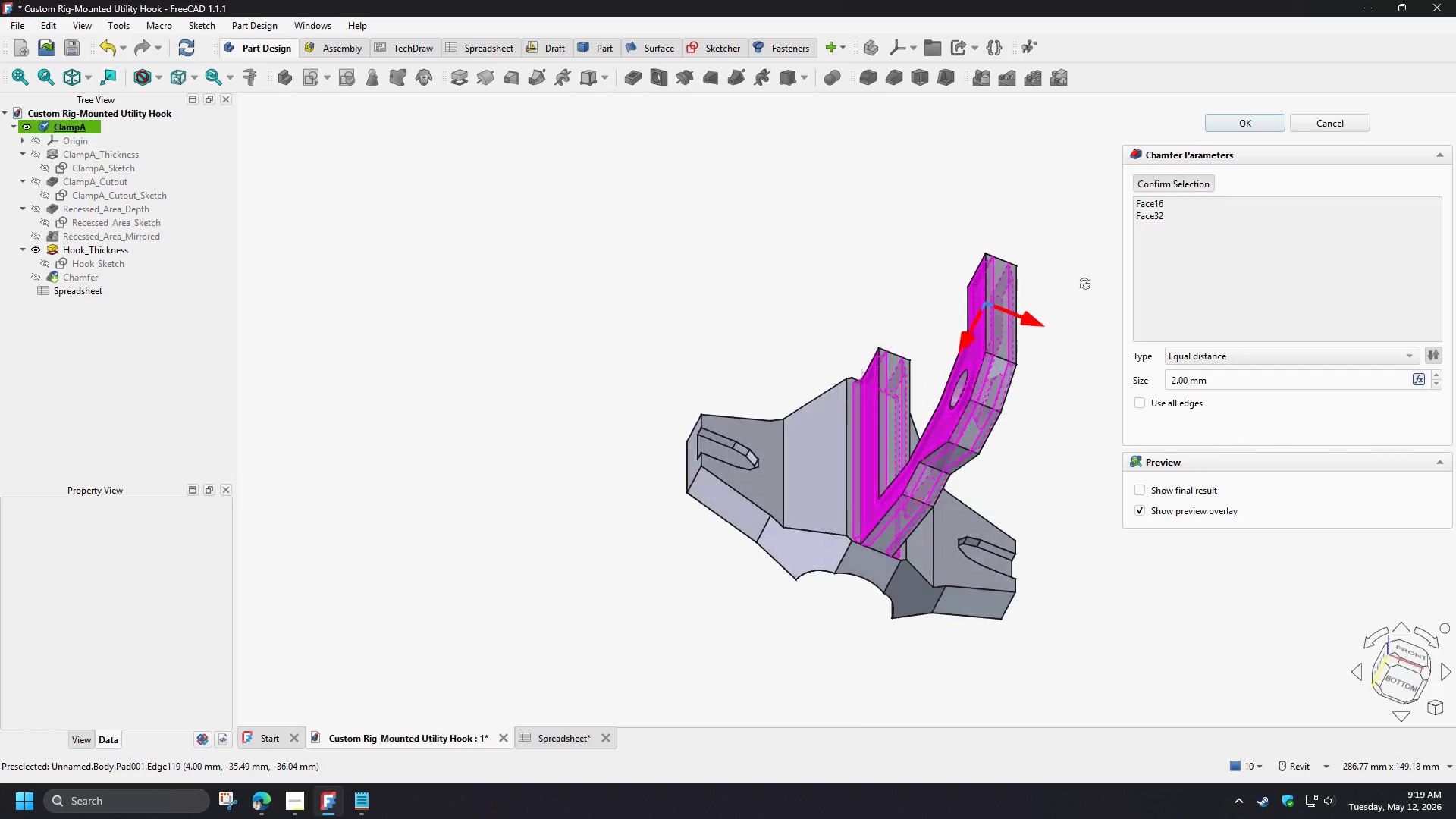 
hold_key(key=ShiftLeft, duration=1.53)
 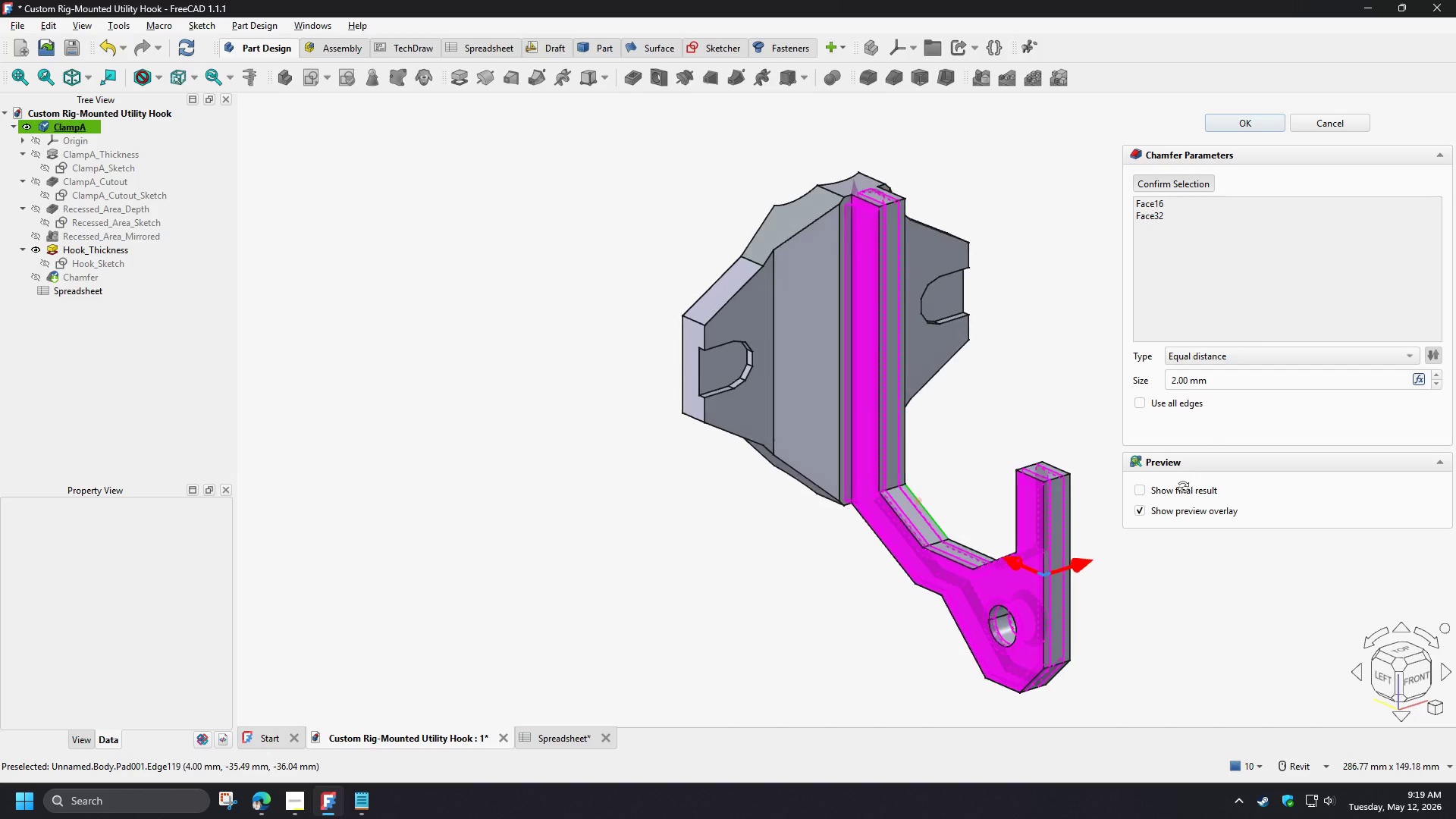 
hold_key(key=ShiftLeft, duration=1.5)
 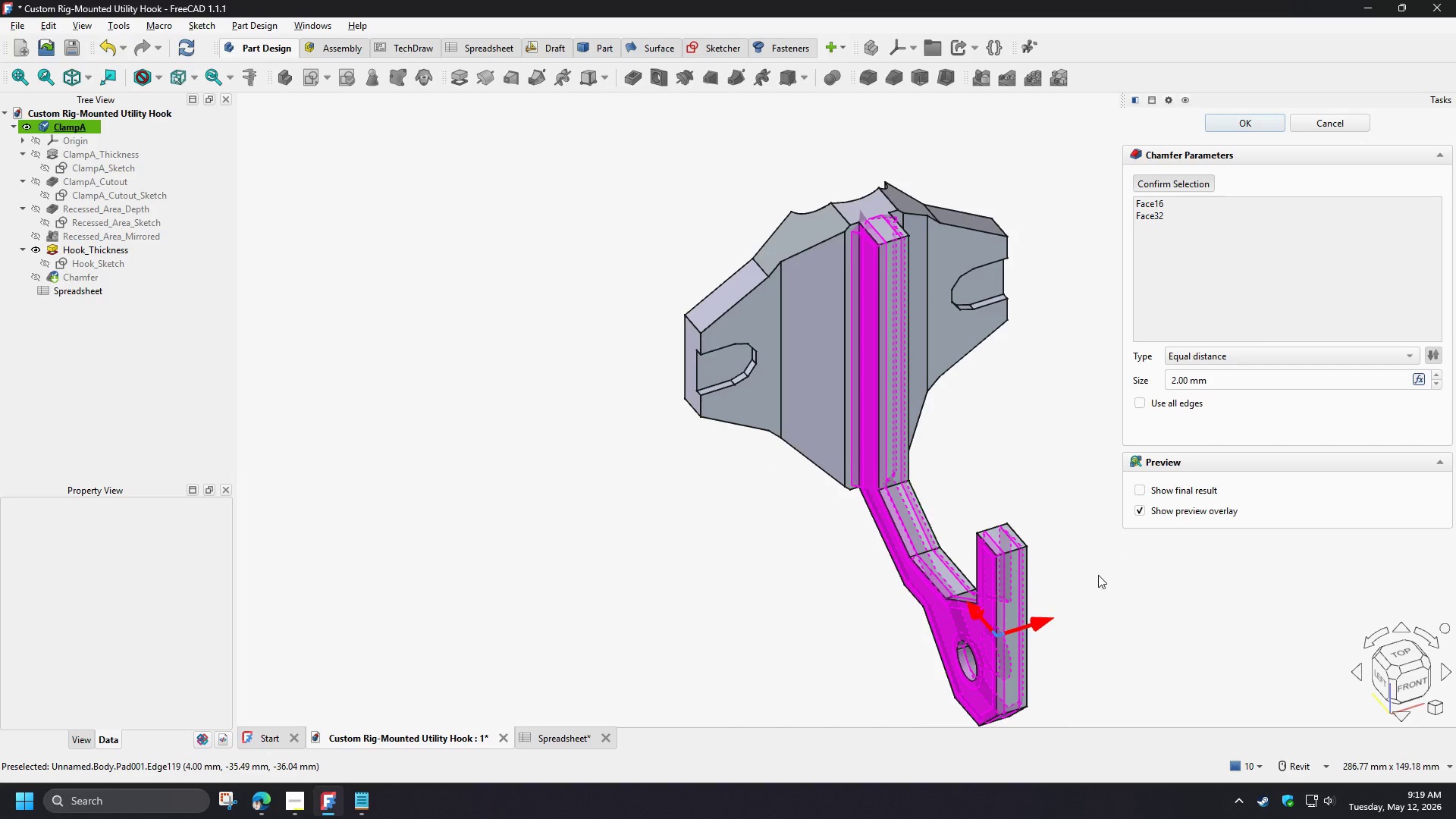 
hold_key(key=ShiftLeft, duration=0.31)
 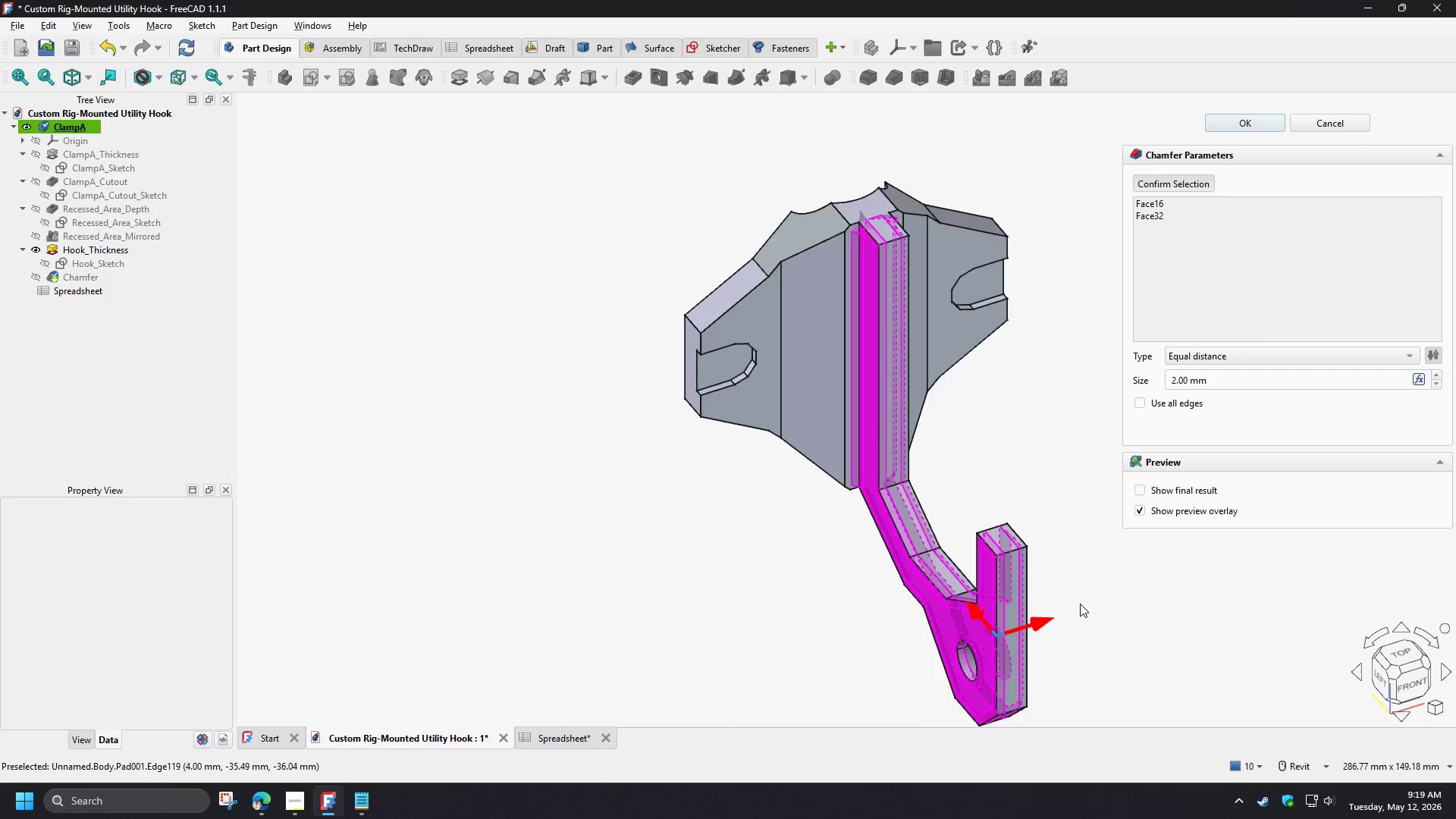 
scroll: coordinate [1073, 595], scroll_direction: up, amount: 4.0
 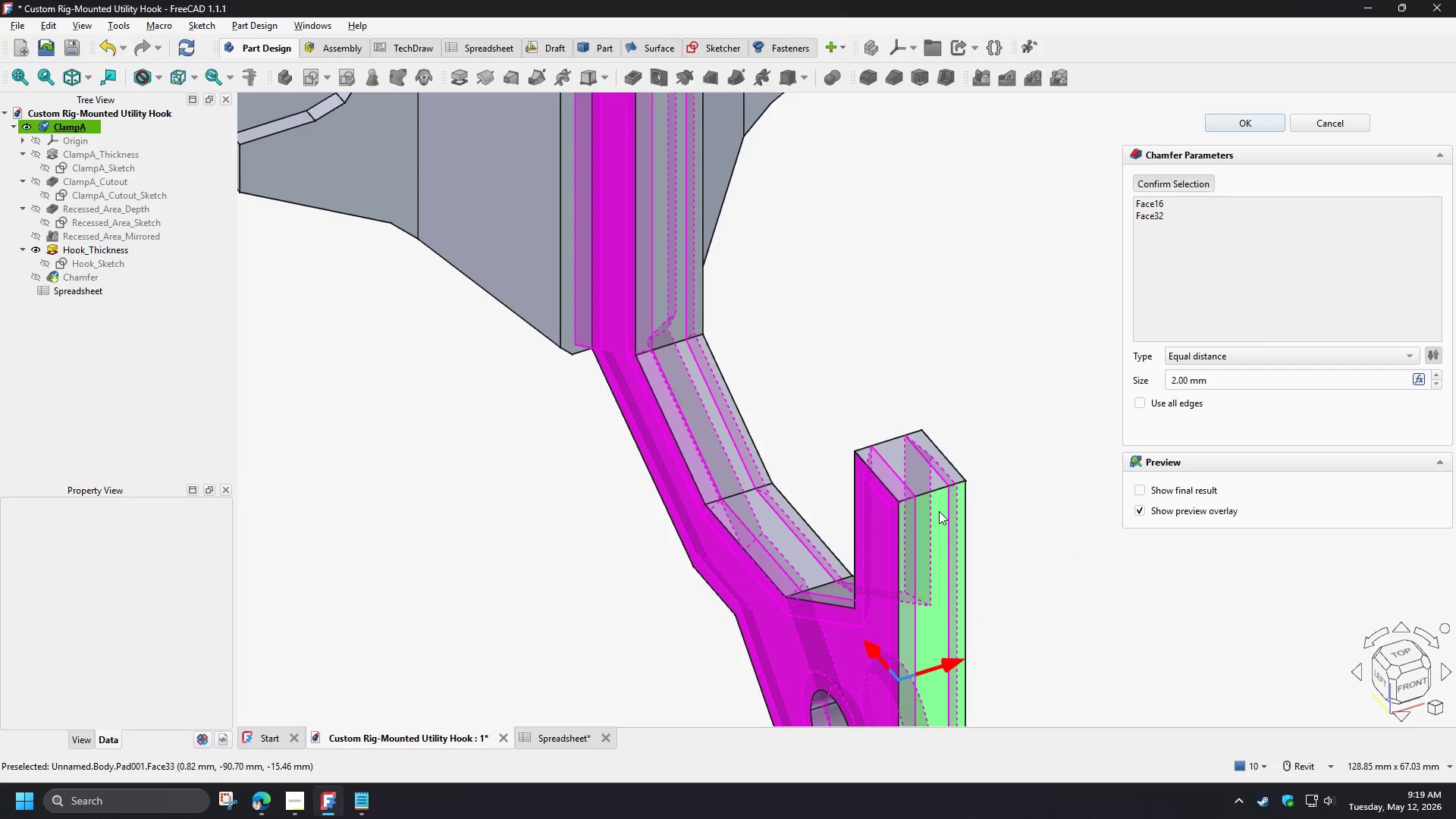 
wait(7.03)
 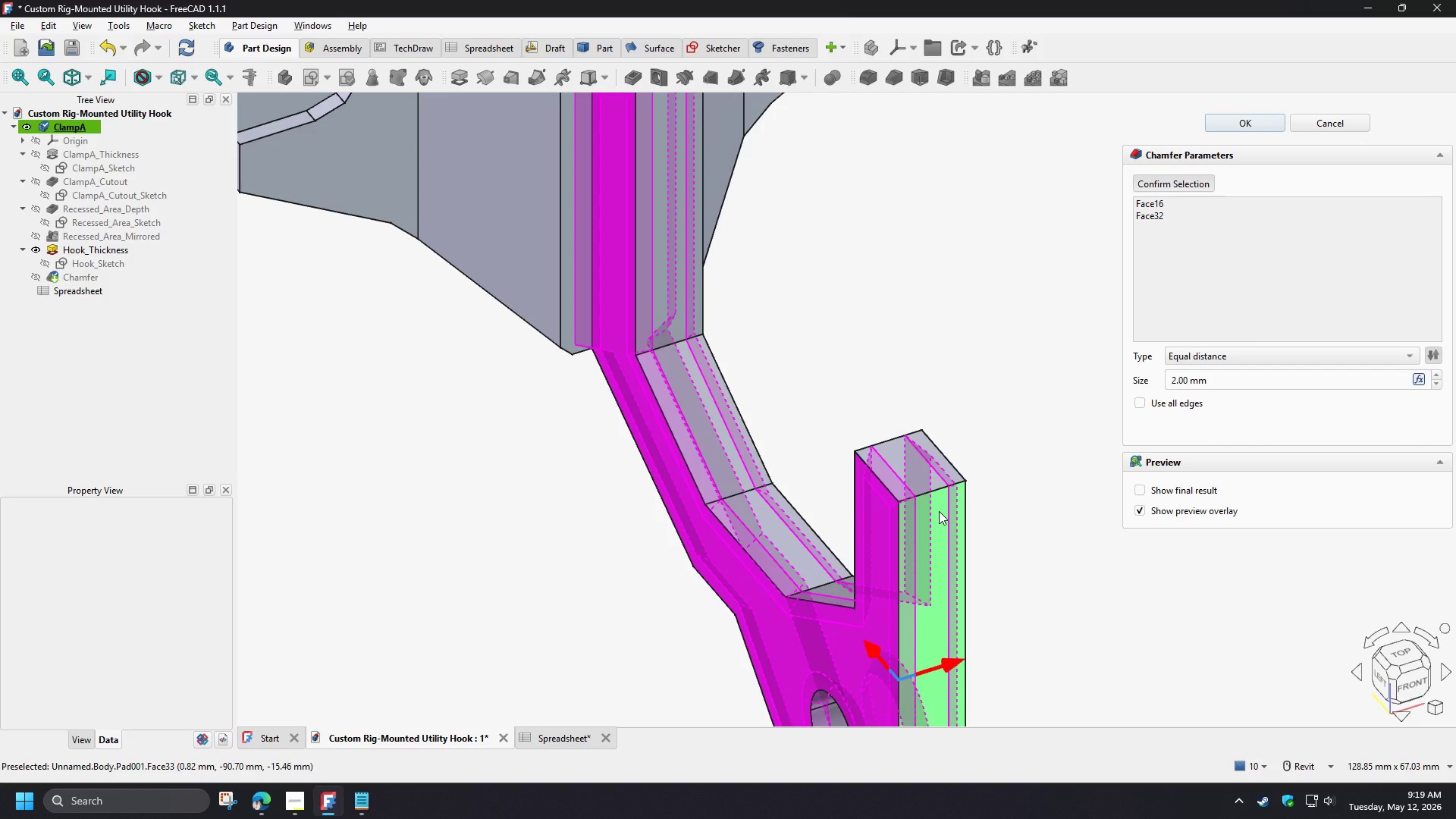 
left_click([897, 453])
 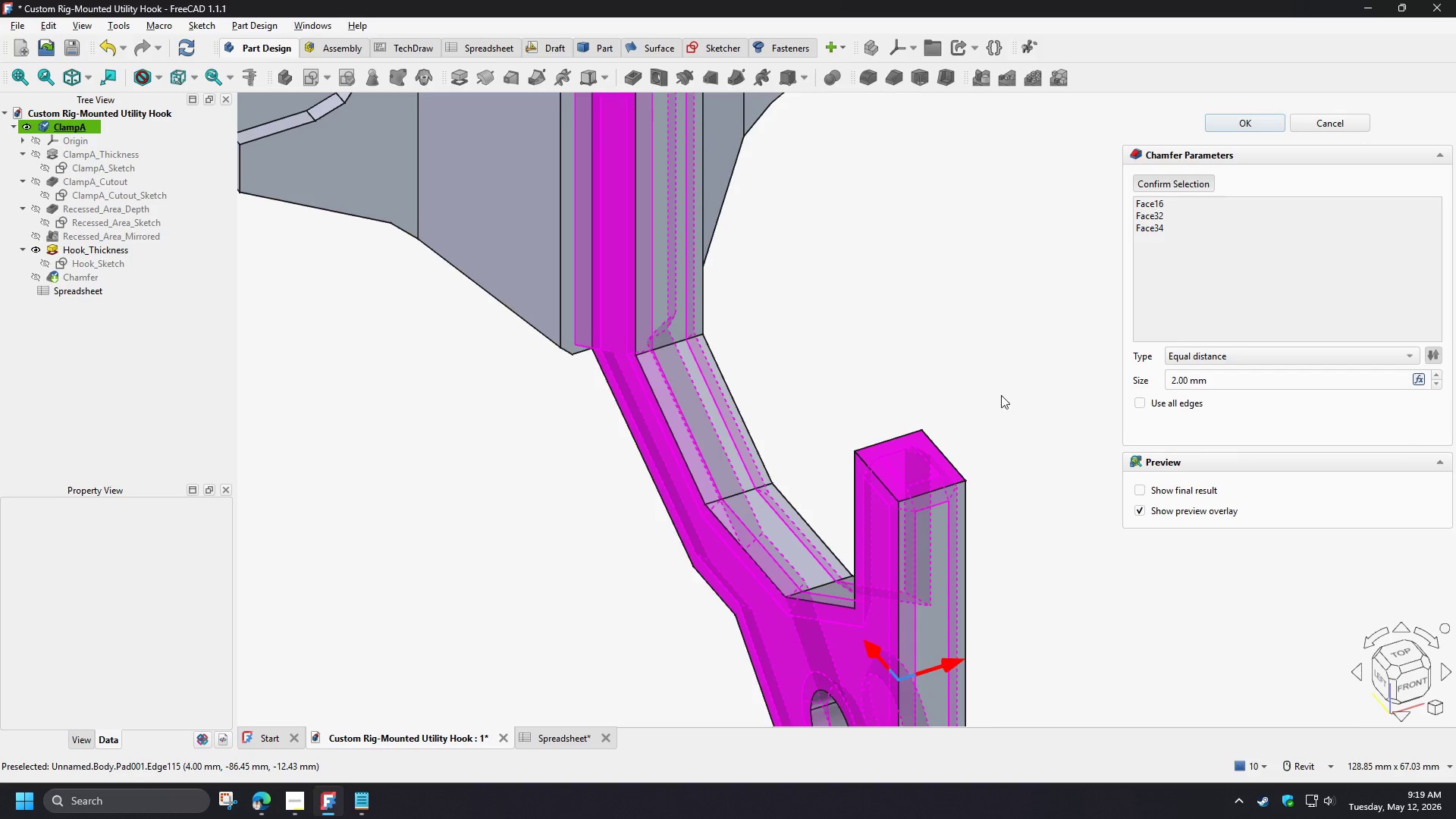 
scroll: coordinate [1004, 394], scroll_direction: down, amount: 3.0
 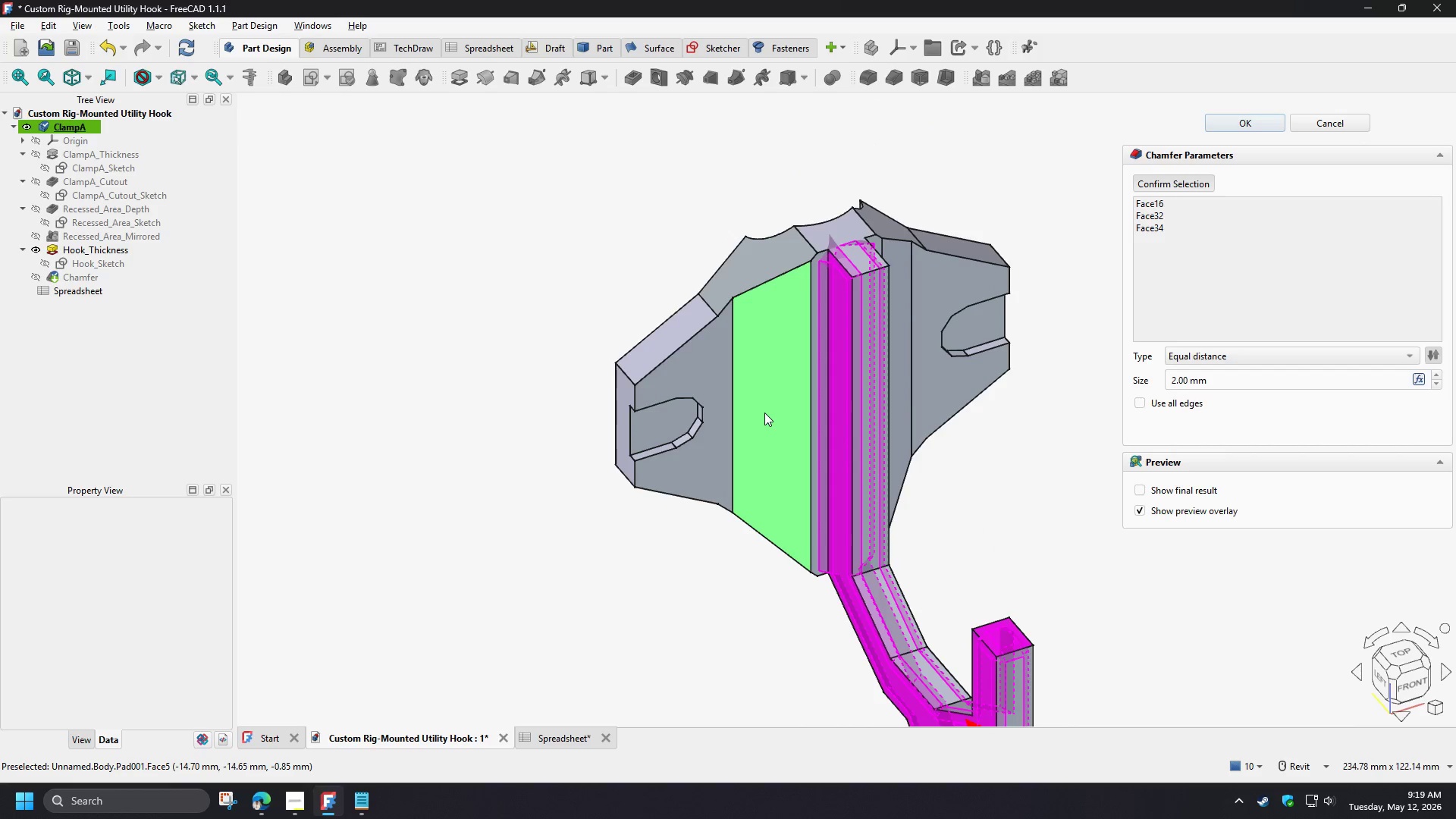 
wait(7.47)
 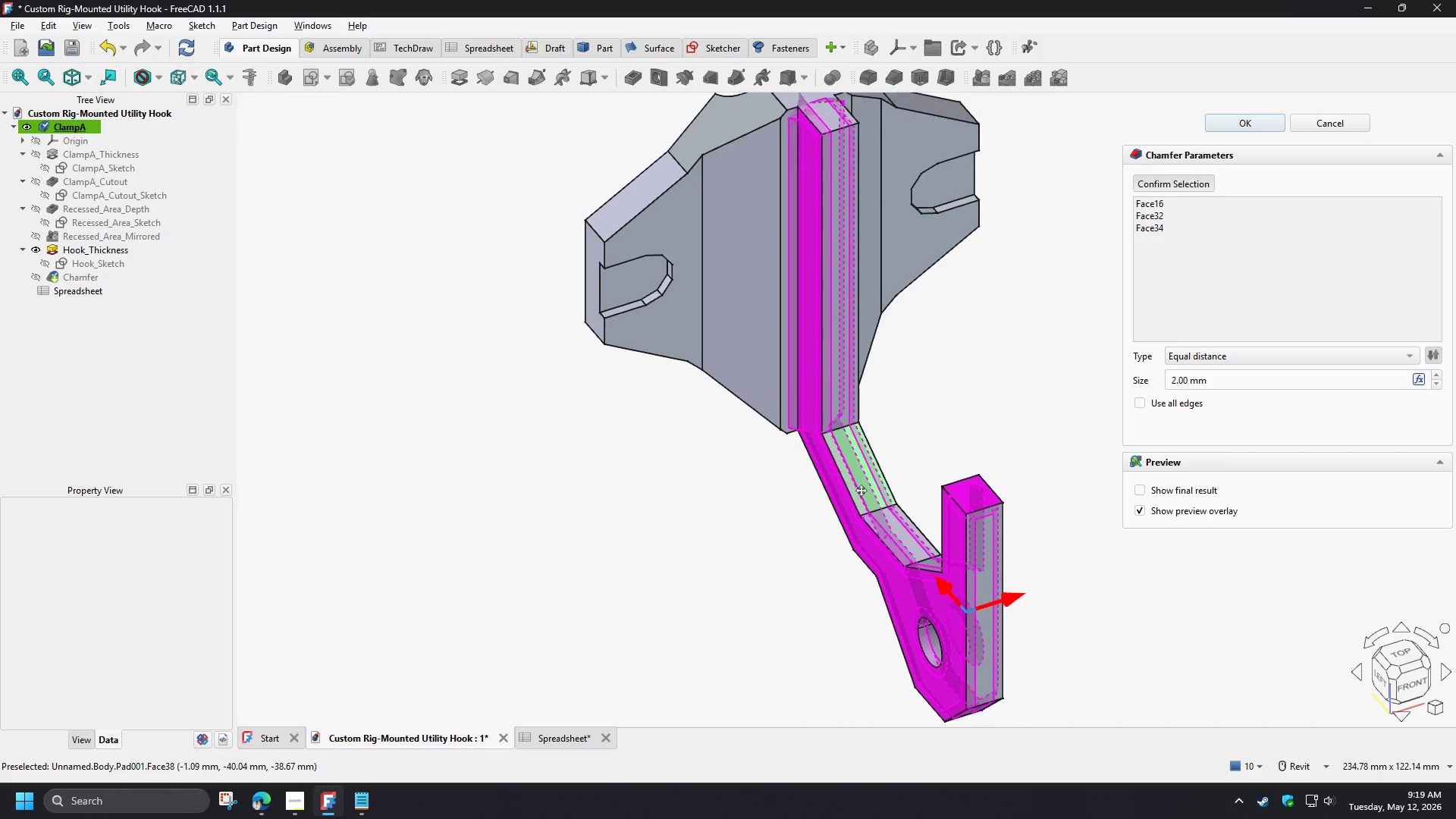 
scroll: coordinate [739, 344], scroll_direction: up, amount: 2.0
 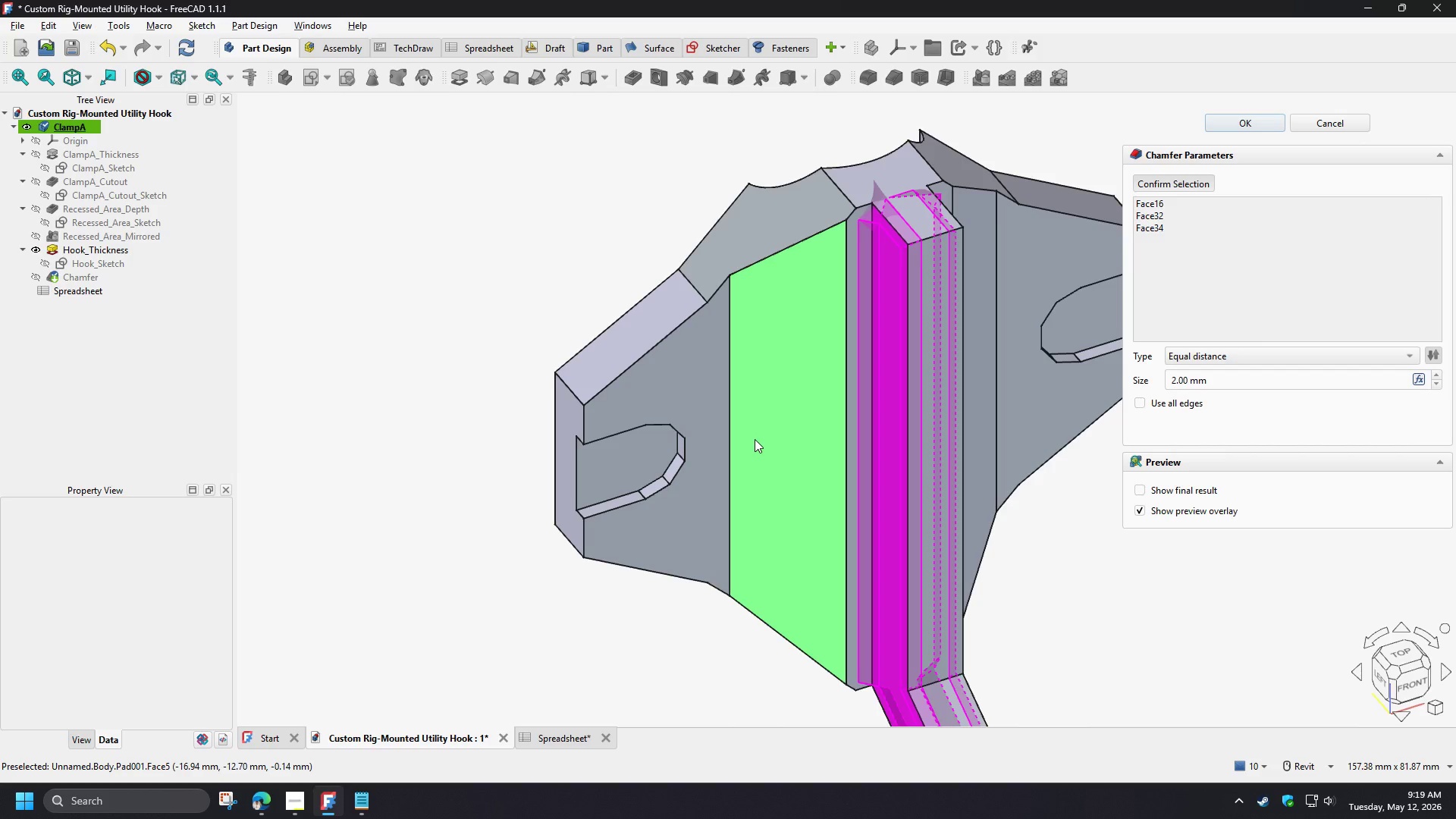 
hold_key(key=ShiftLeft, duration=1.5)
 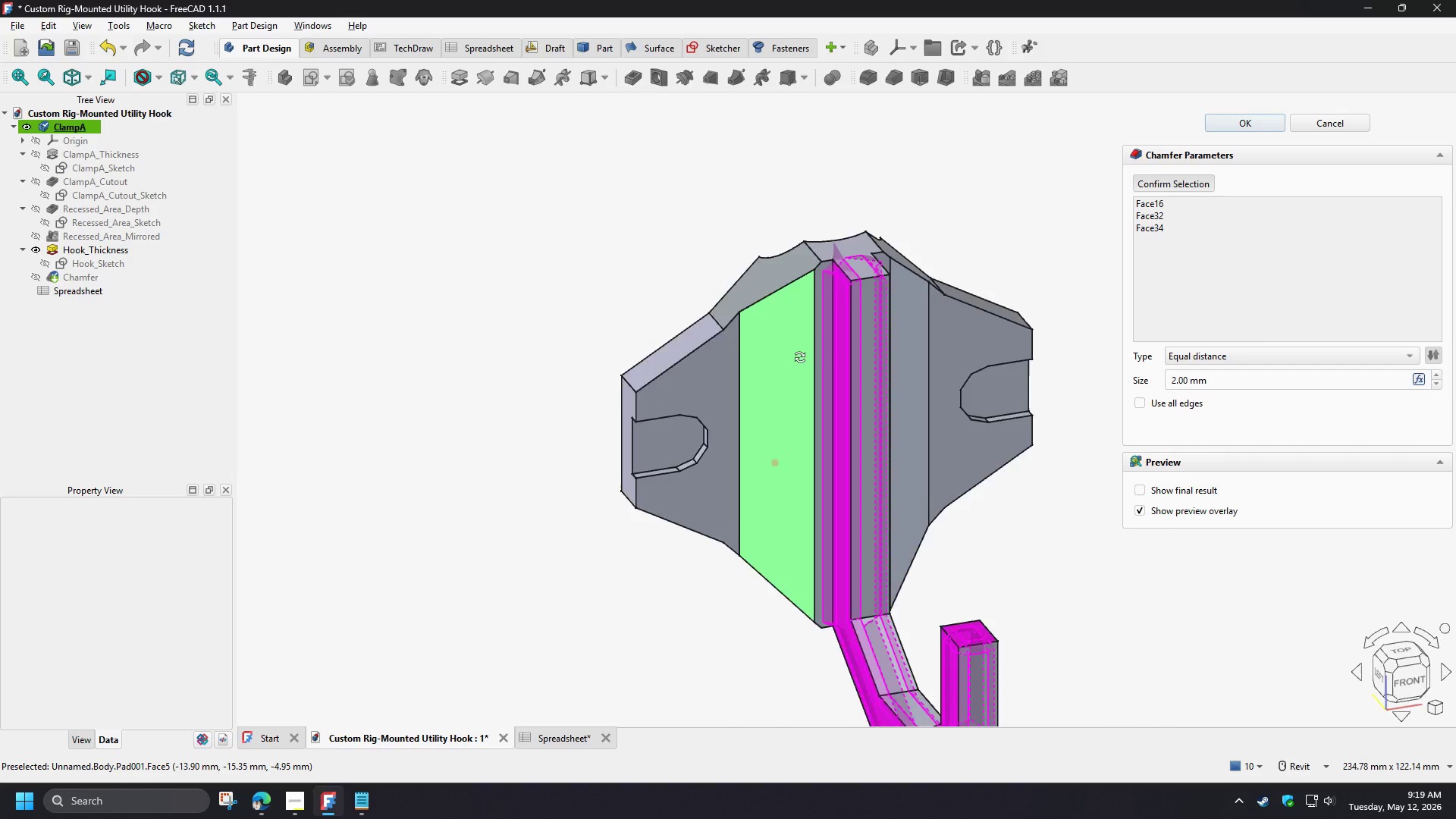 
scroll: coordinate [755, 439], scroll_direction: down, amount: 2.0
 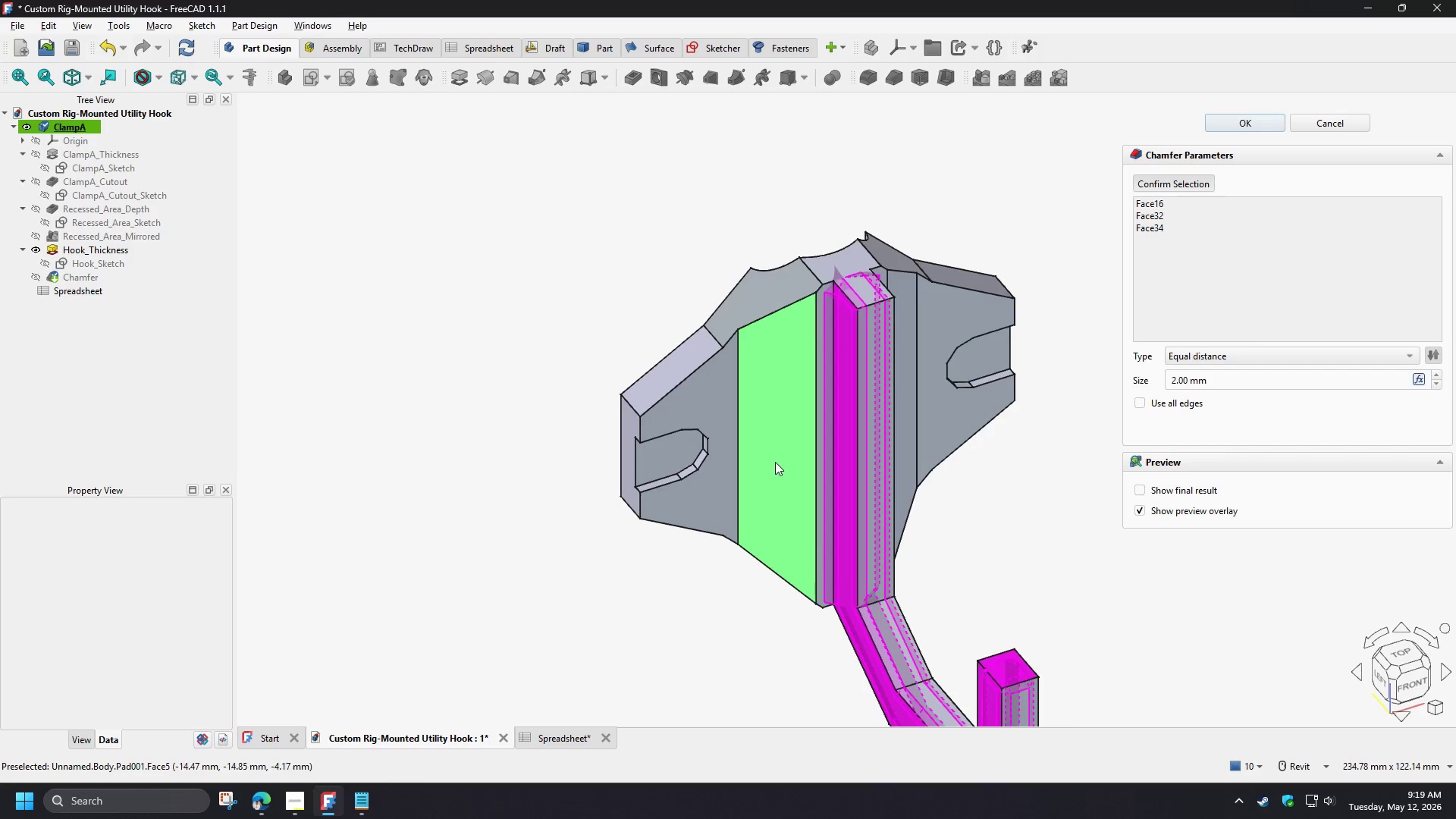 
hold_key(key=ShiftLeft, duration=1.52)
 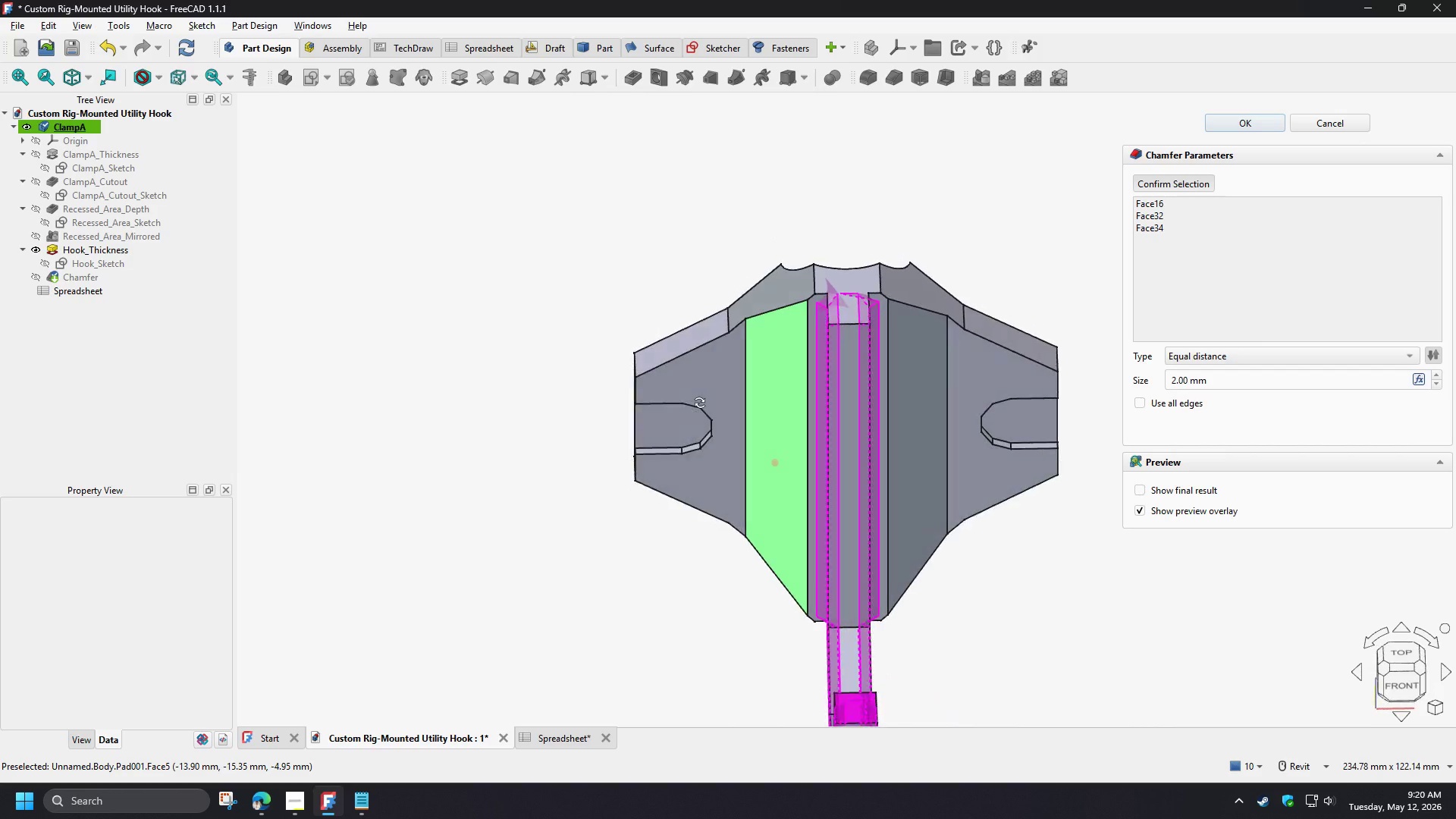 
hold_key(key=ShiftLeft, duration=1.53)
 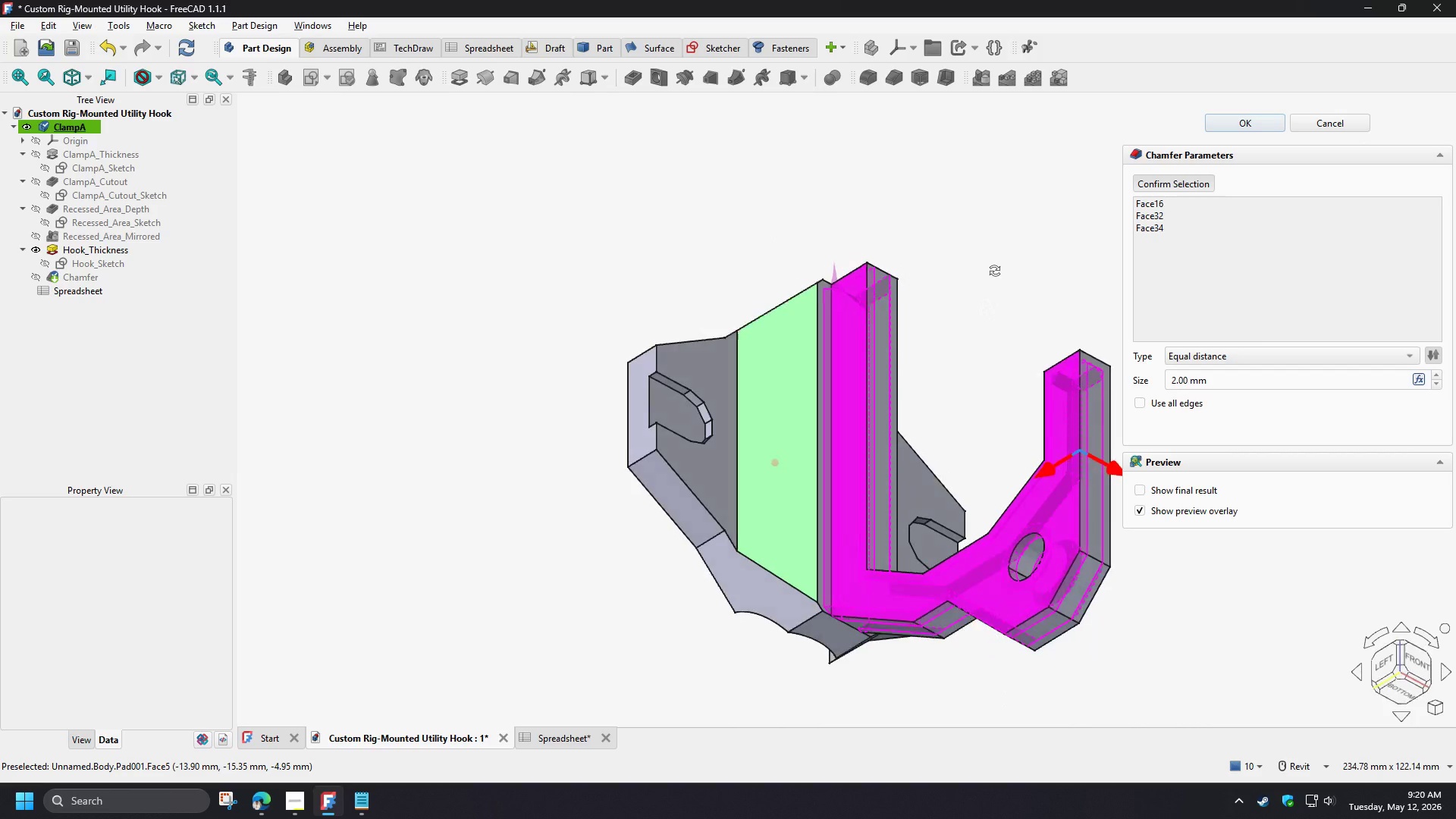 
hold_key(key=ShiftLeft, duration=1.5)
 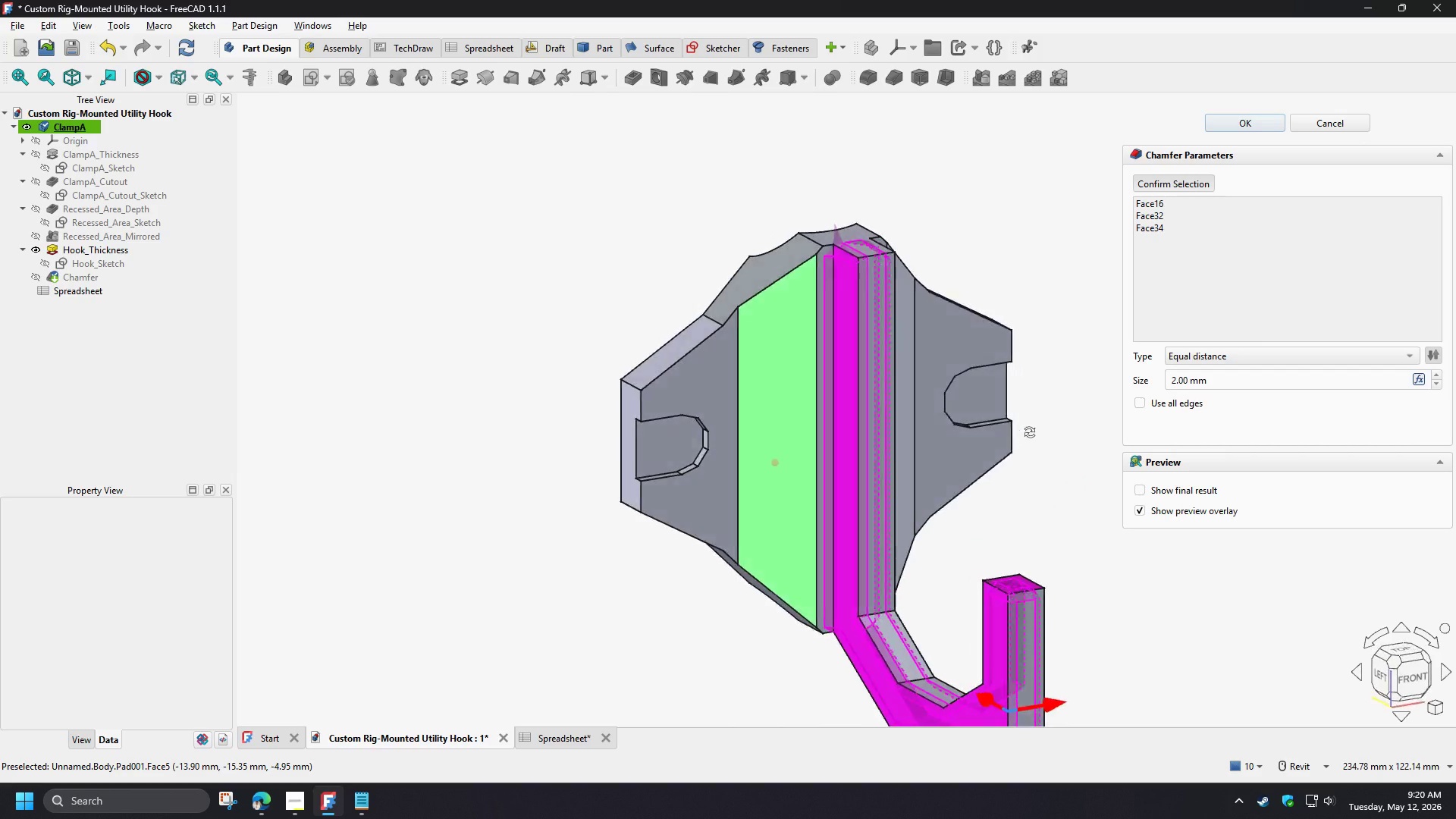 
hold_key(key=ShiftLeft, duration=0.78)
 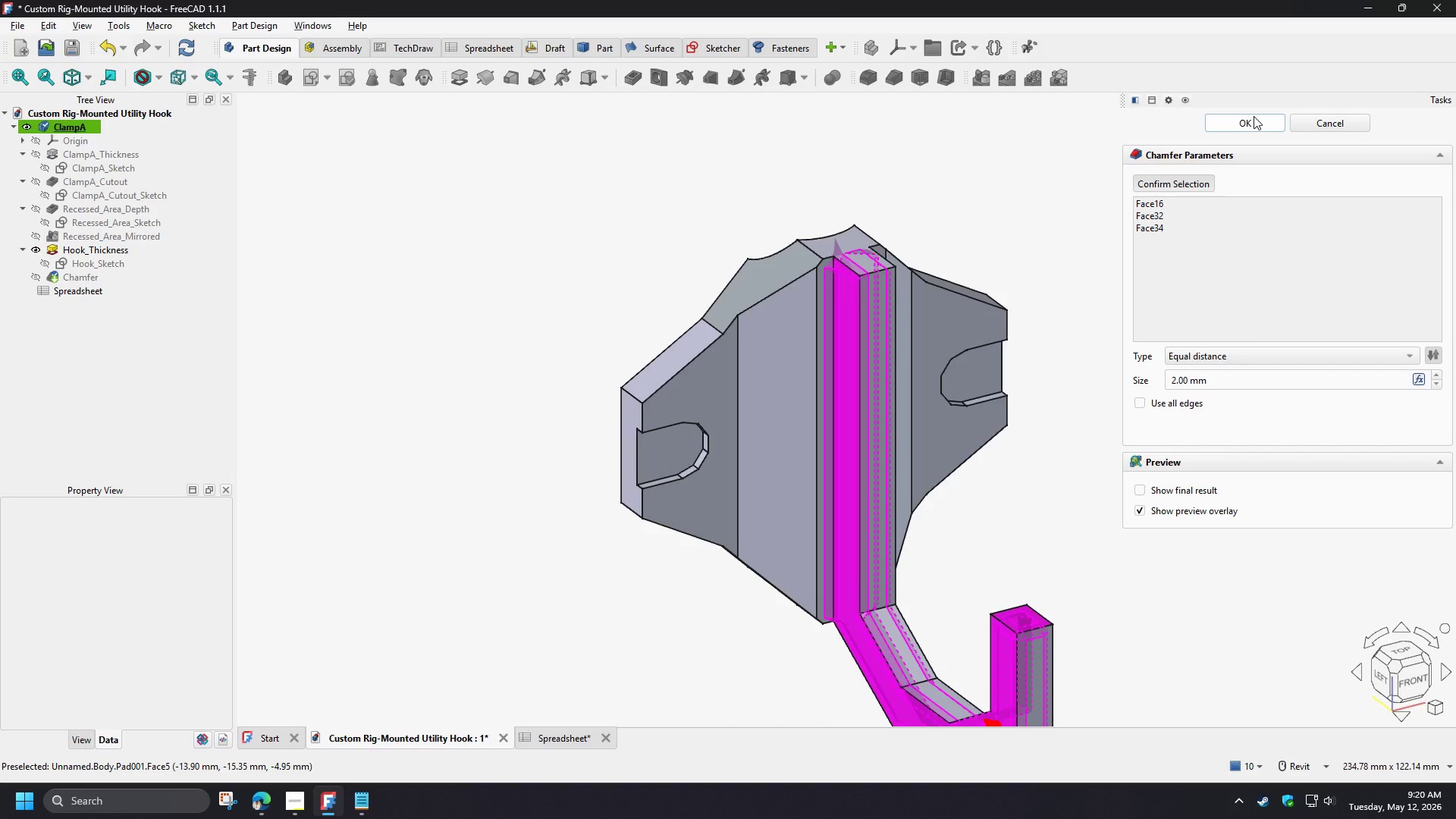 
left_click([1254, 116])
 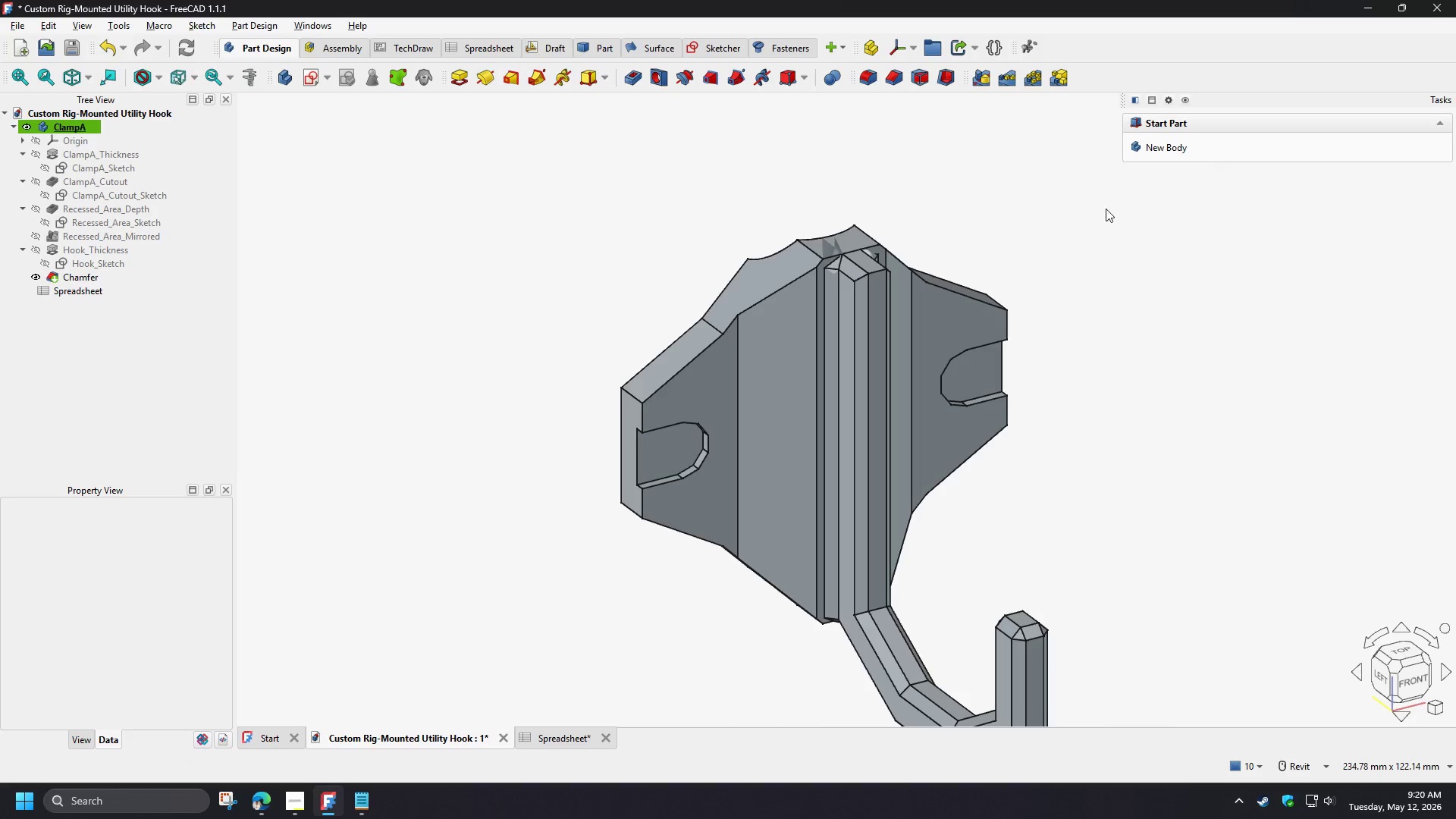 
hold_key(key=ShiftLeft, duration=1.5)
 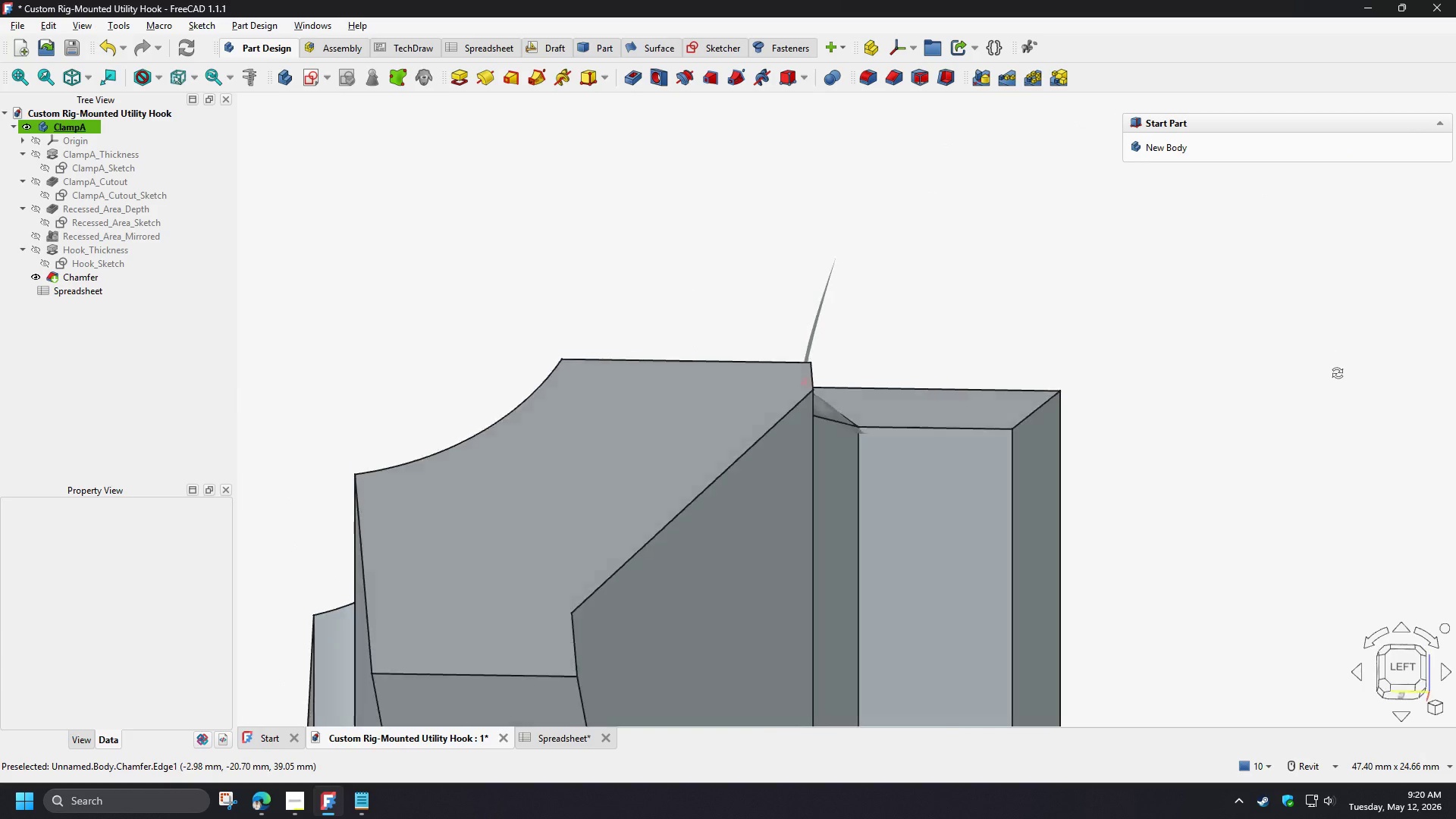 
scroll: coordinate [794, 273], scroll_direction: up, amount: 8.0
 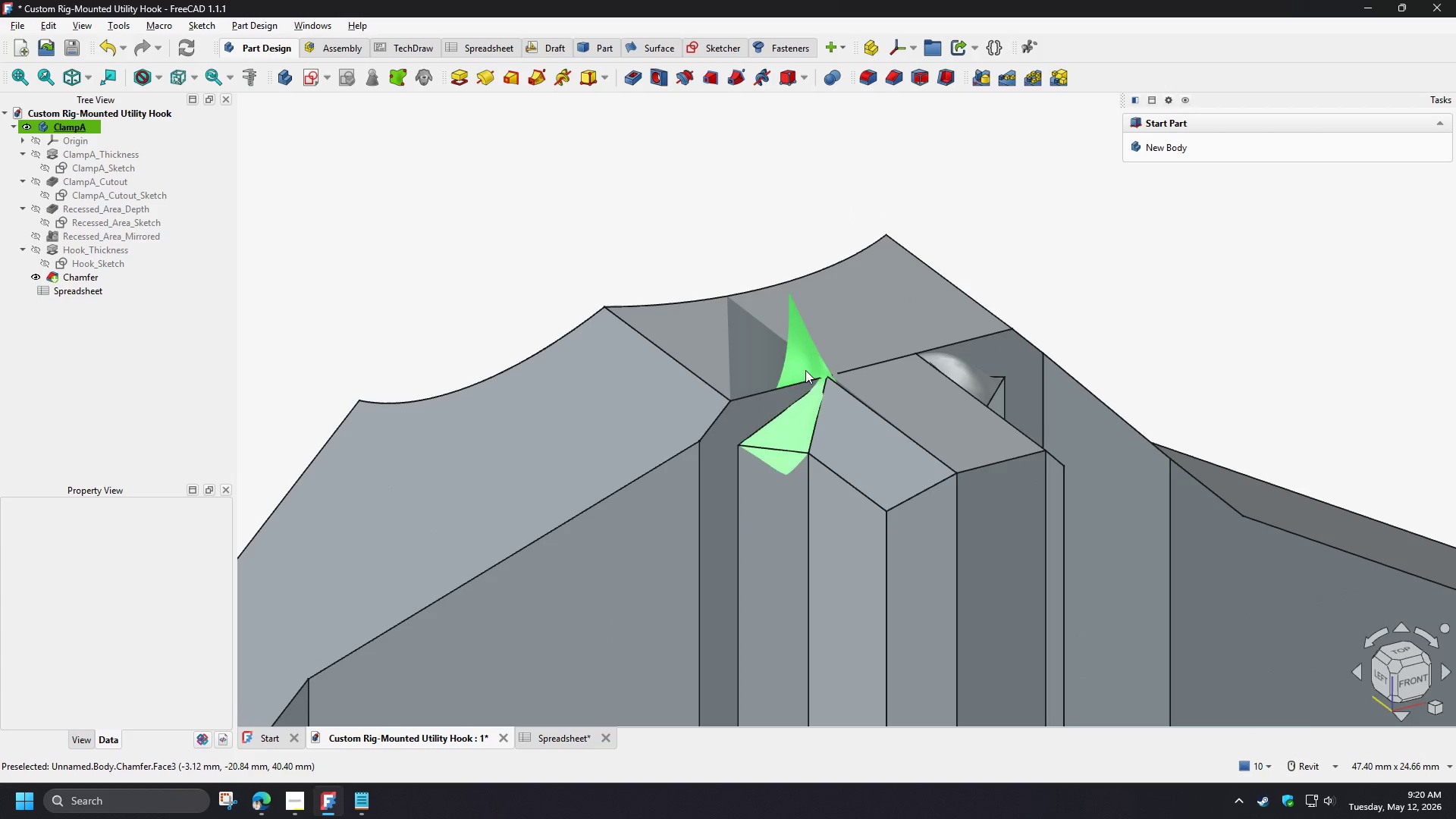 
hold_key(key=ShiftLeft, duration=1.52)
 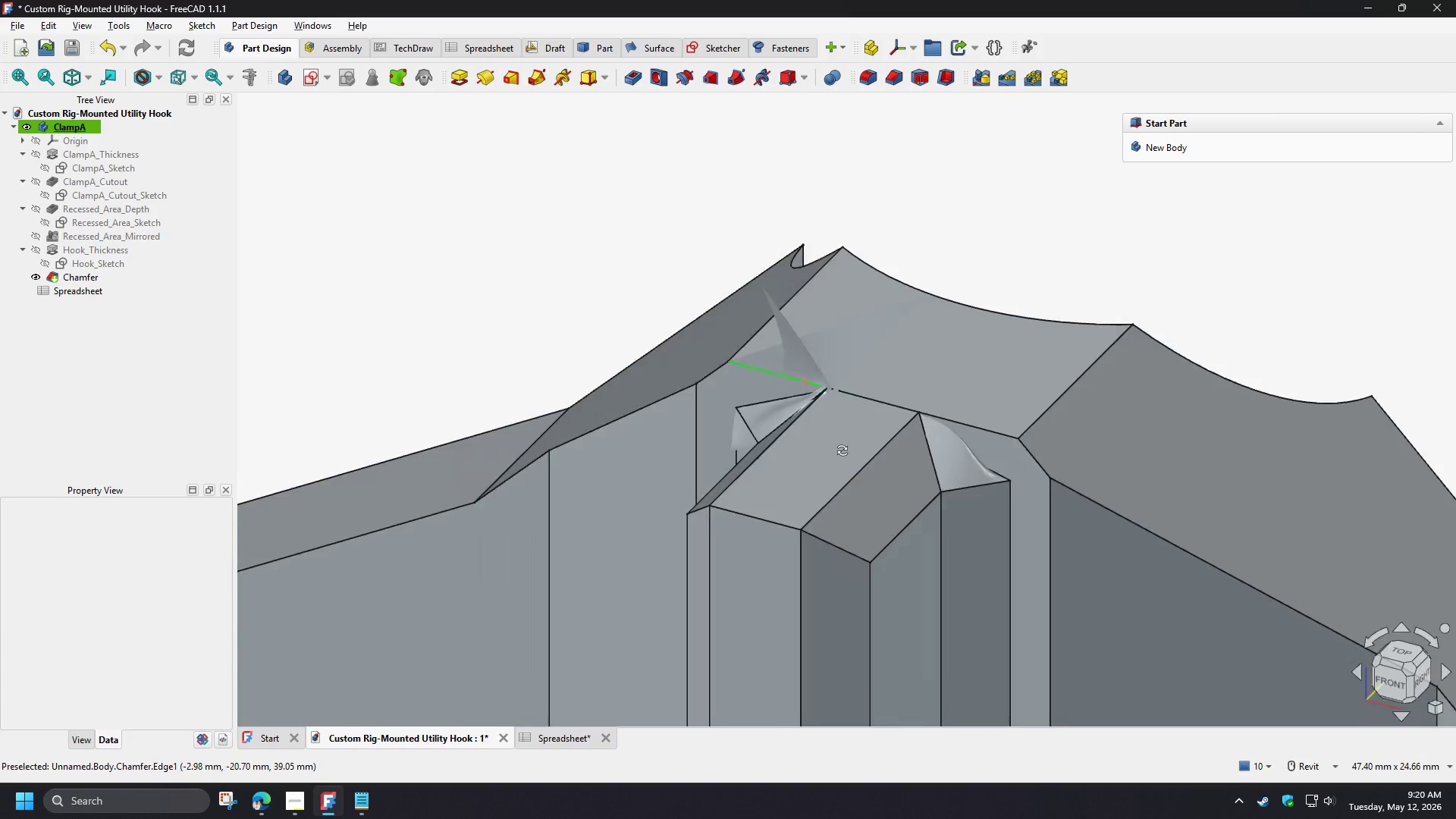 
hold_key(key=ShiftLeft, duration=1.5)
 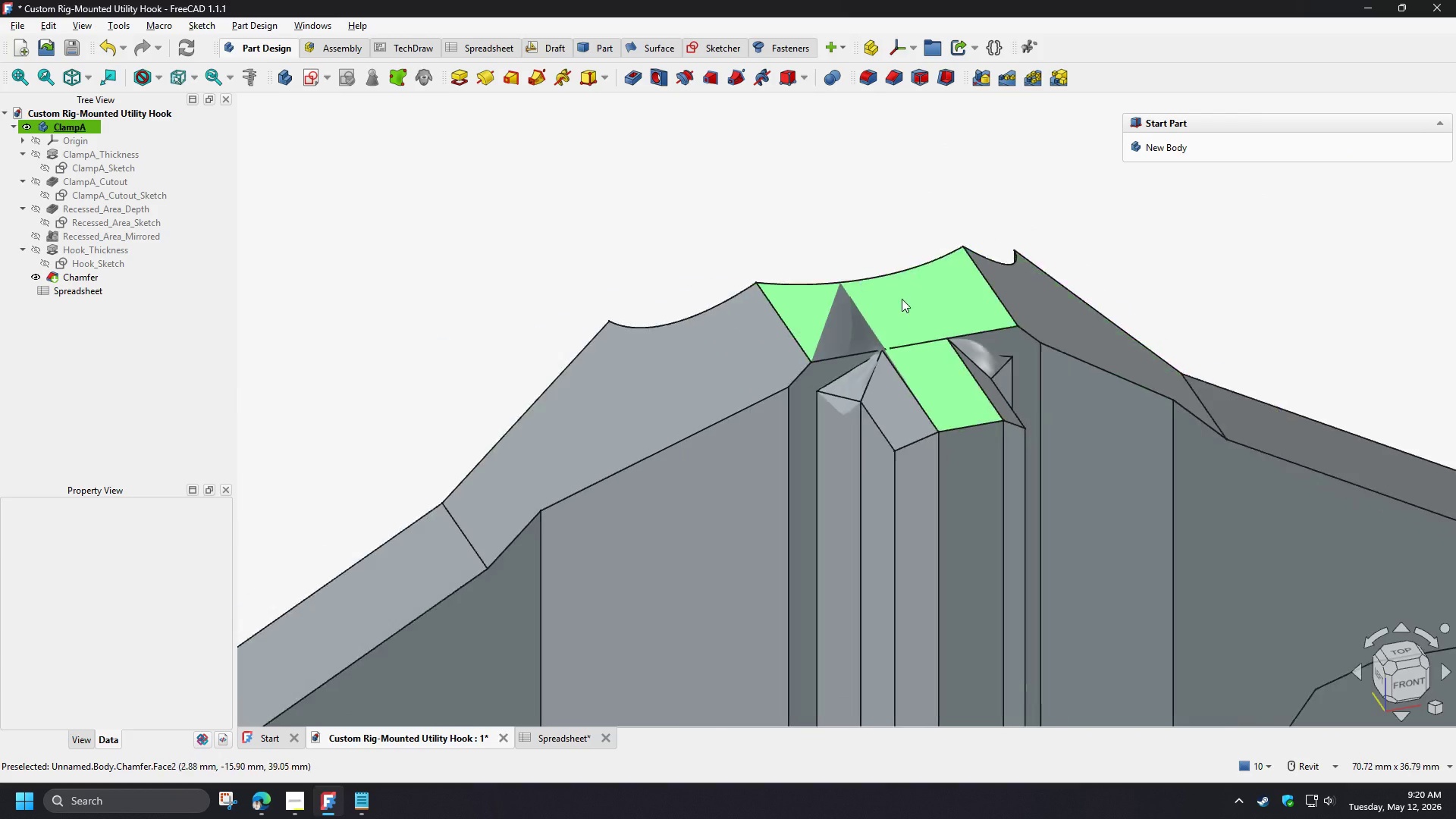 
key(Shift+ShiftLeft)
 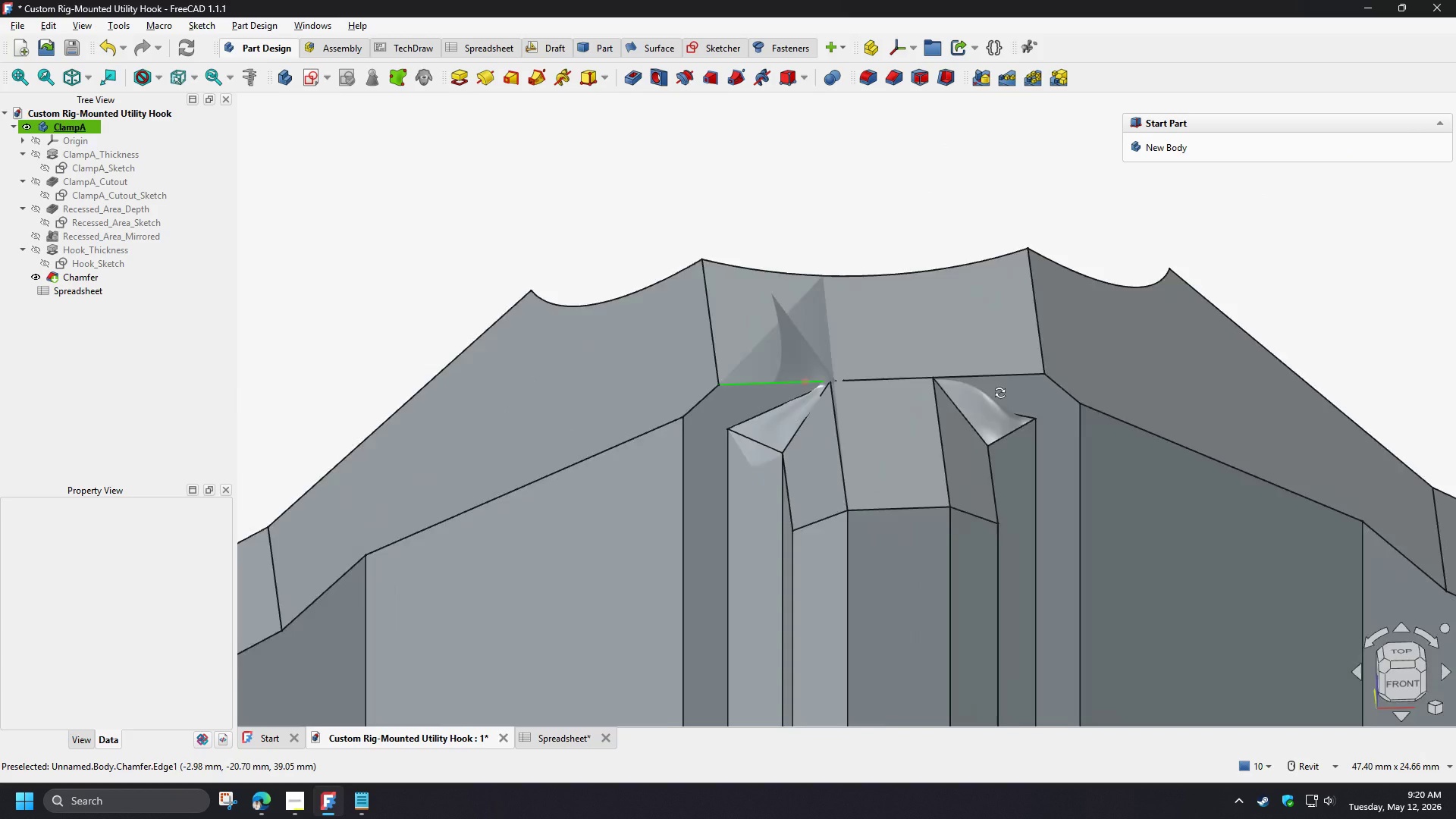 
key(Shift+ShiftLeft)
 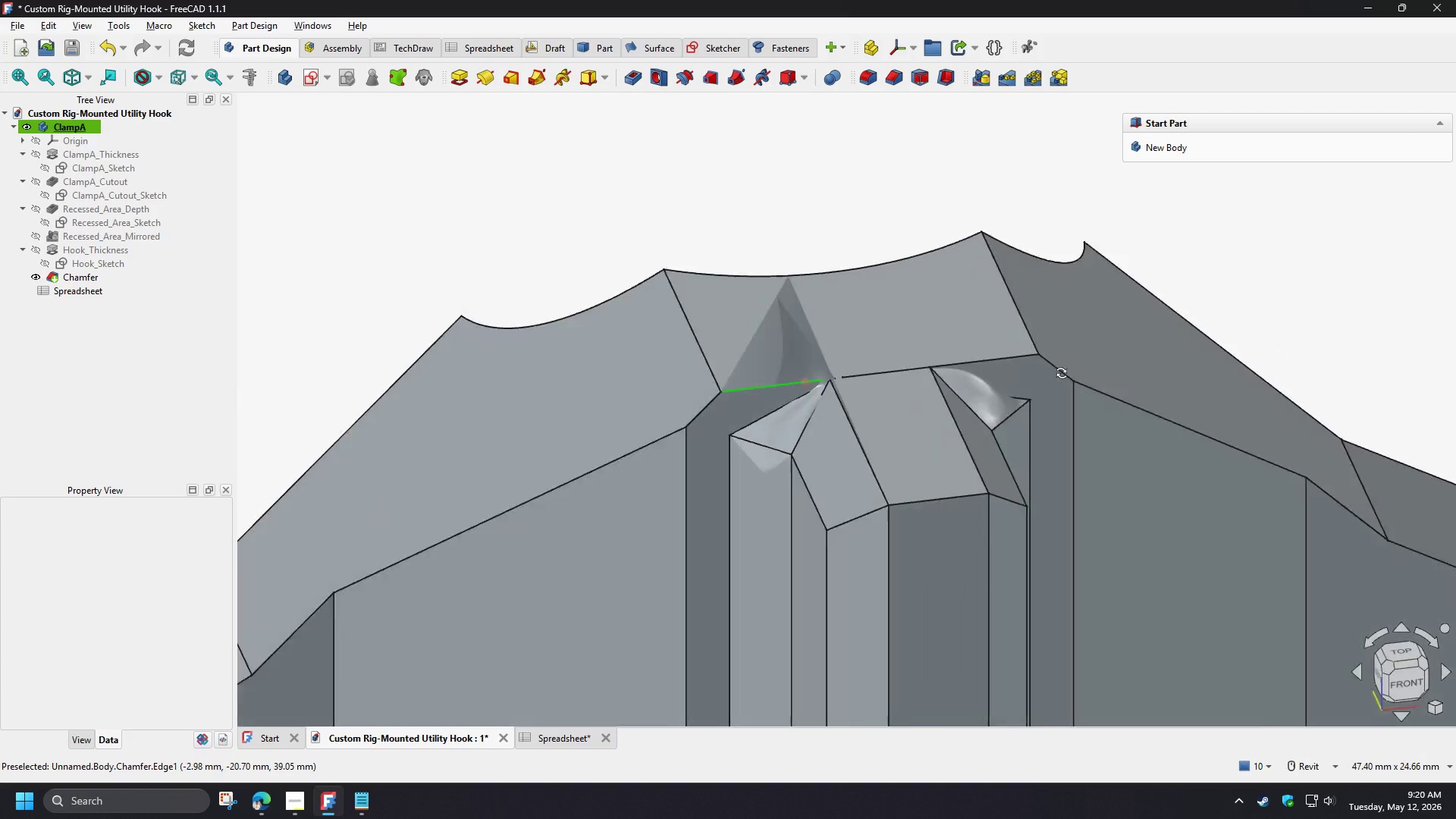 
key(Shift+ShiftLeft)
 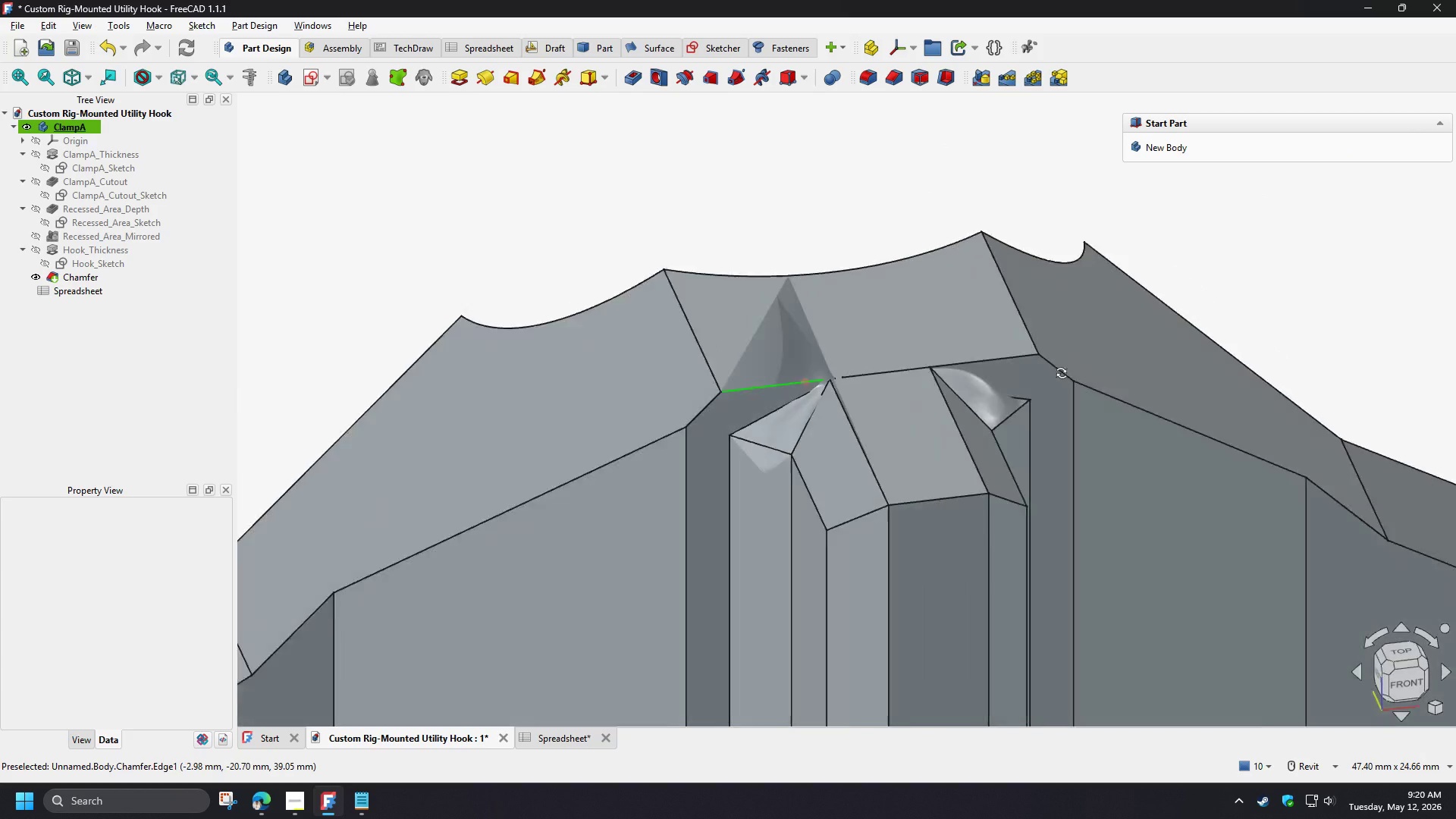 
key(Shift+ShiftLeft)
 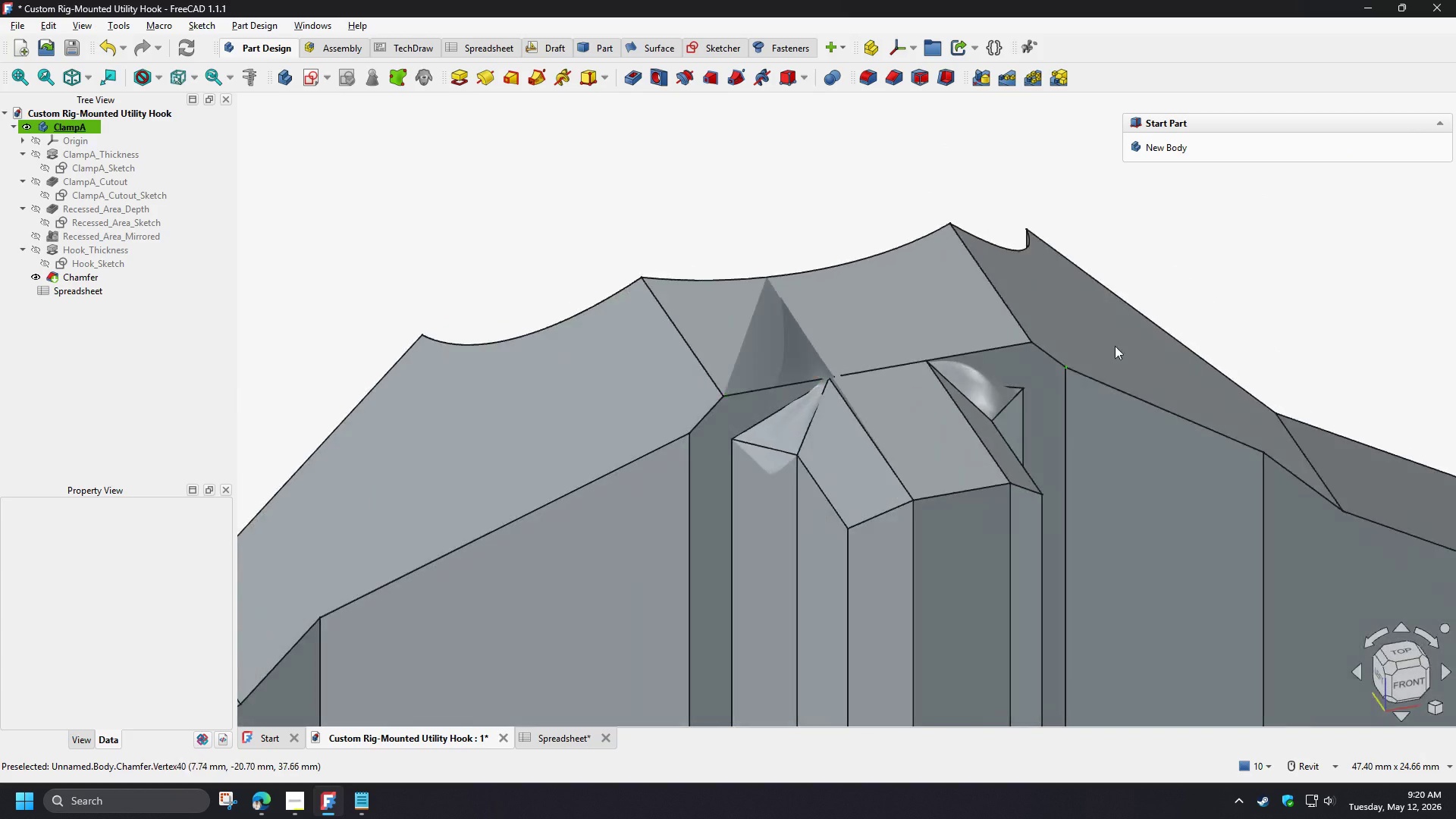 
key(Shift+ShiftLeft)
 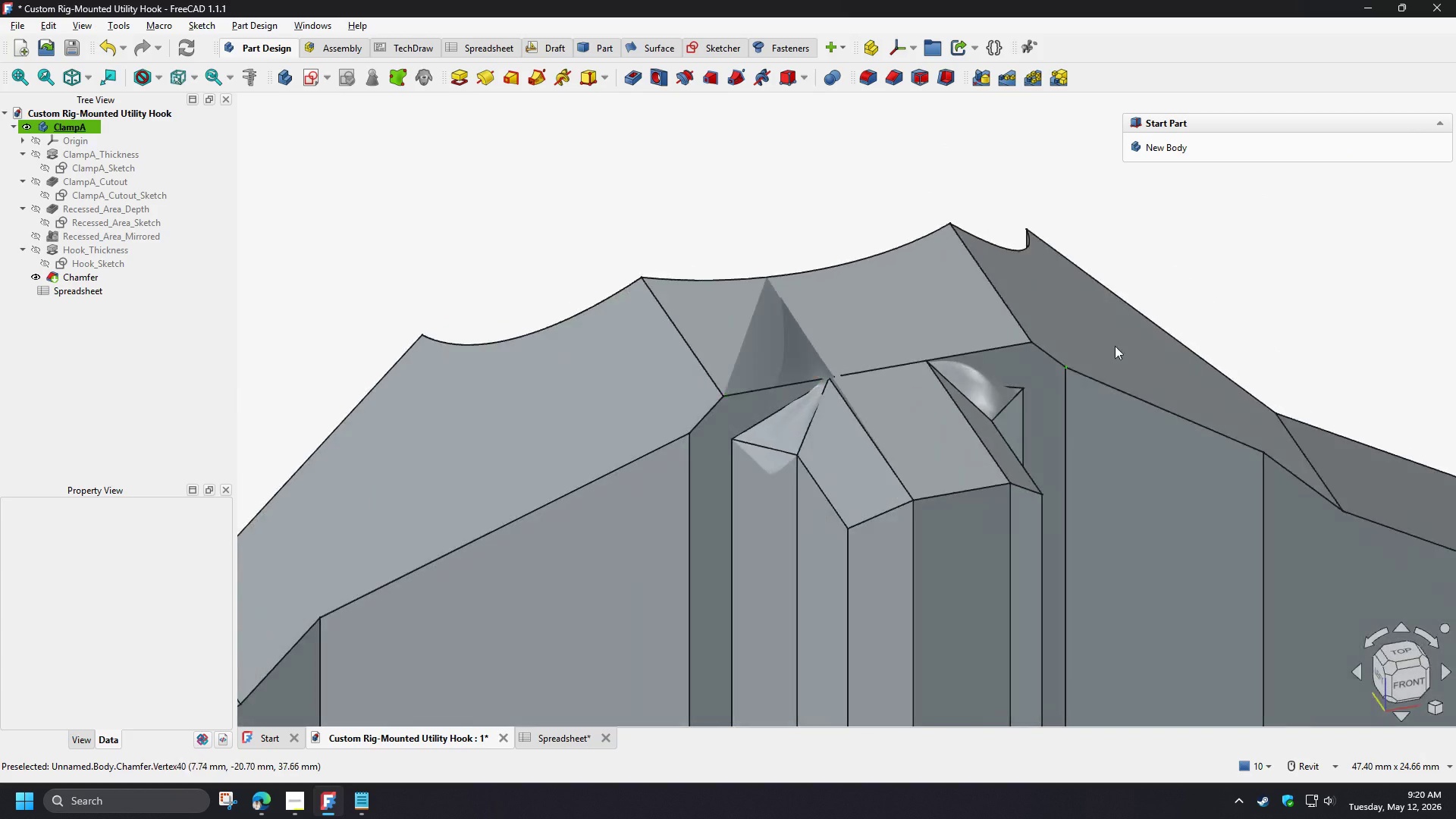 
key(Shift+ShiftLeft)
 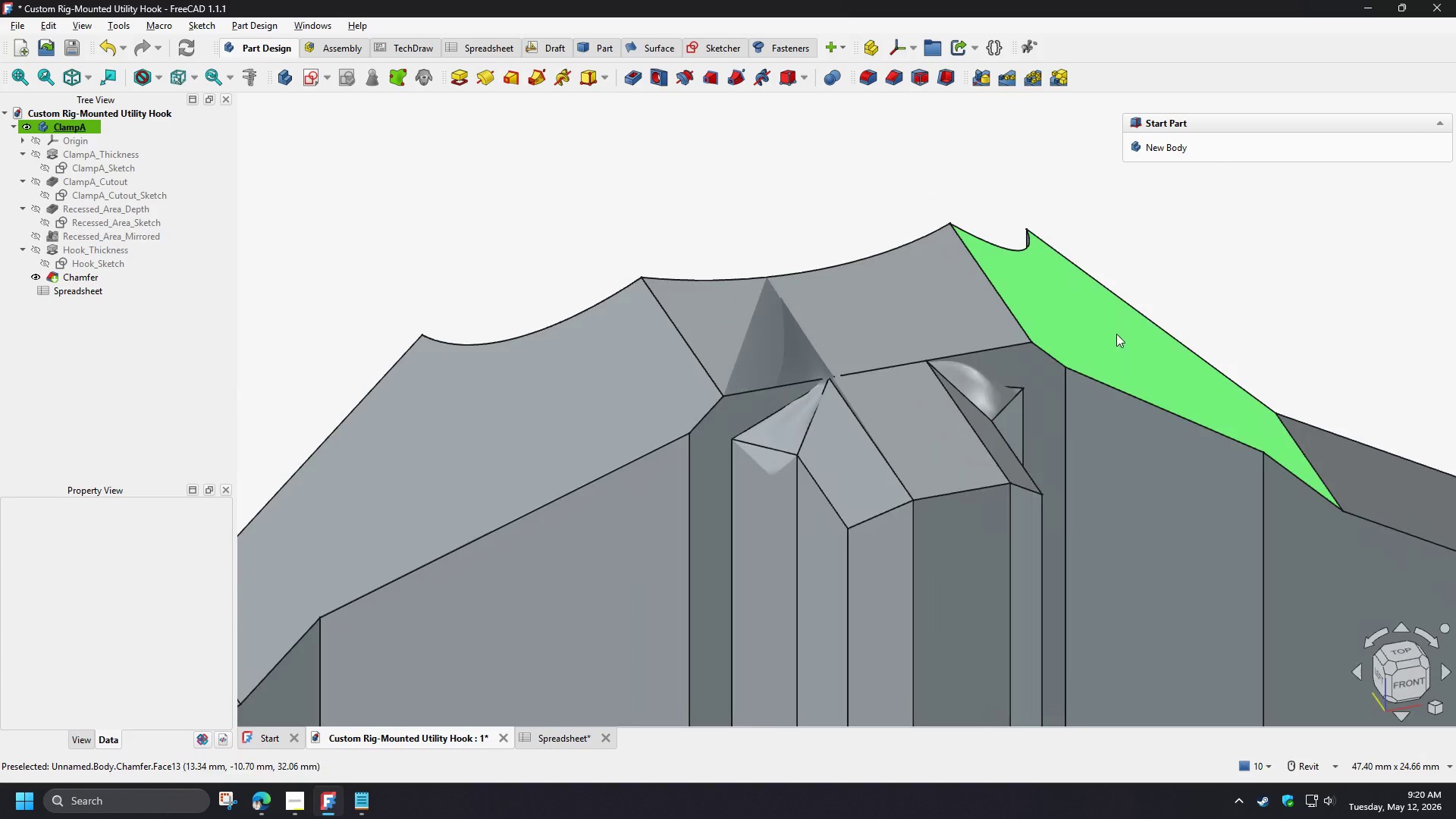 
key(Shift+ShiftLeft)
 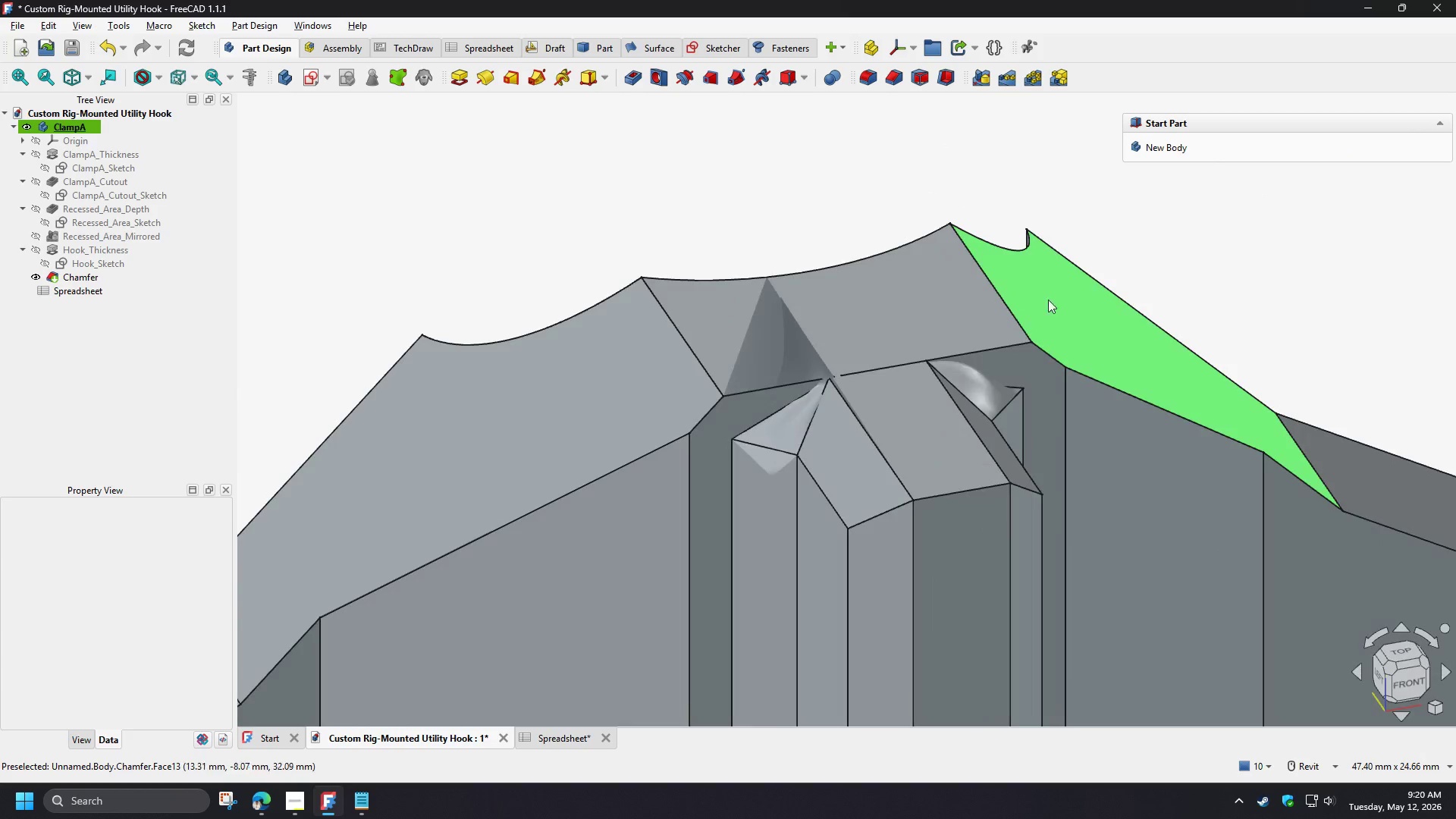 
scroll: coordinate [1123, 308], scroll_direction: down, amount: 8.0
 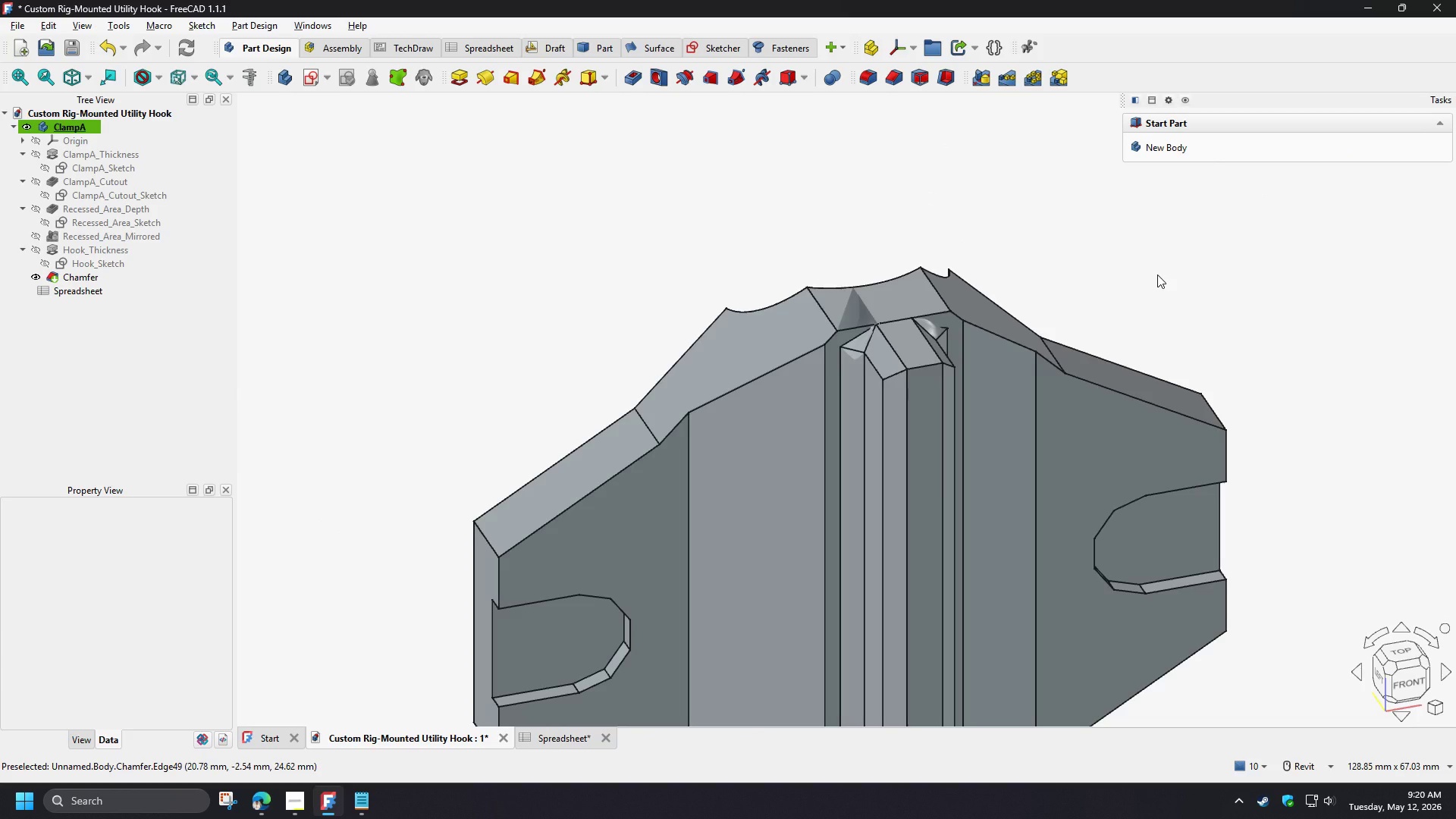 
wait(5.91)
 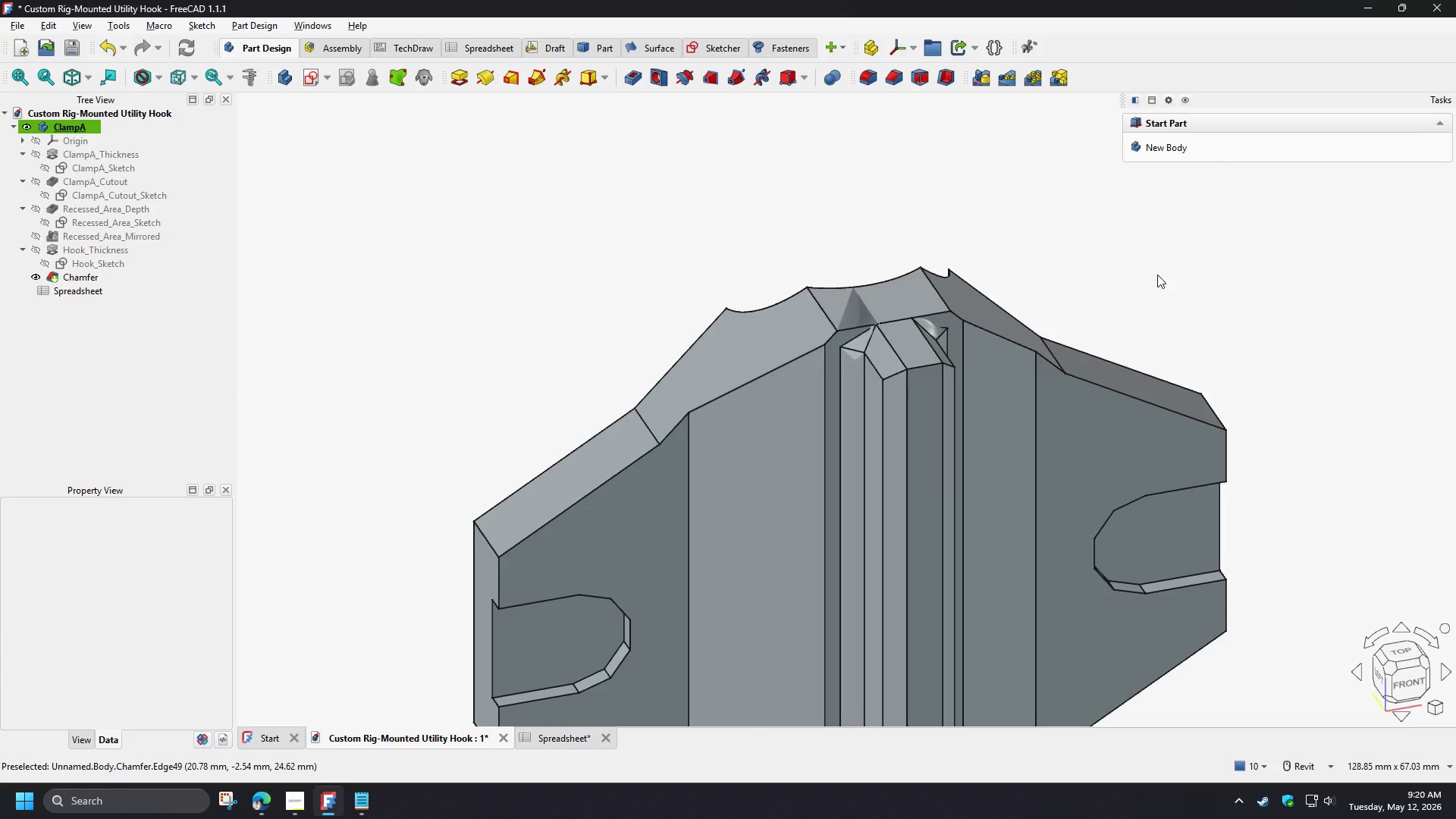 
hold_key(key=ControlLeft, duration=1.51)
 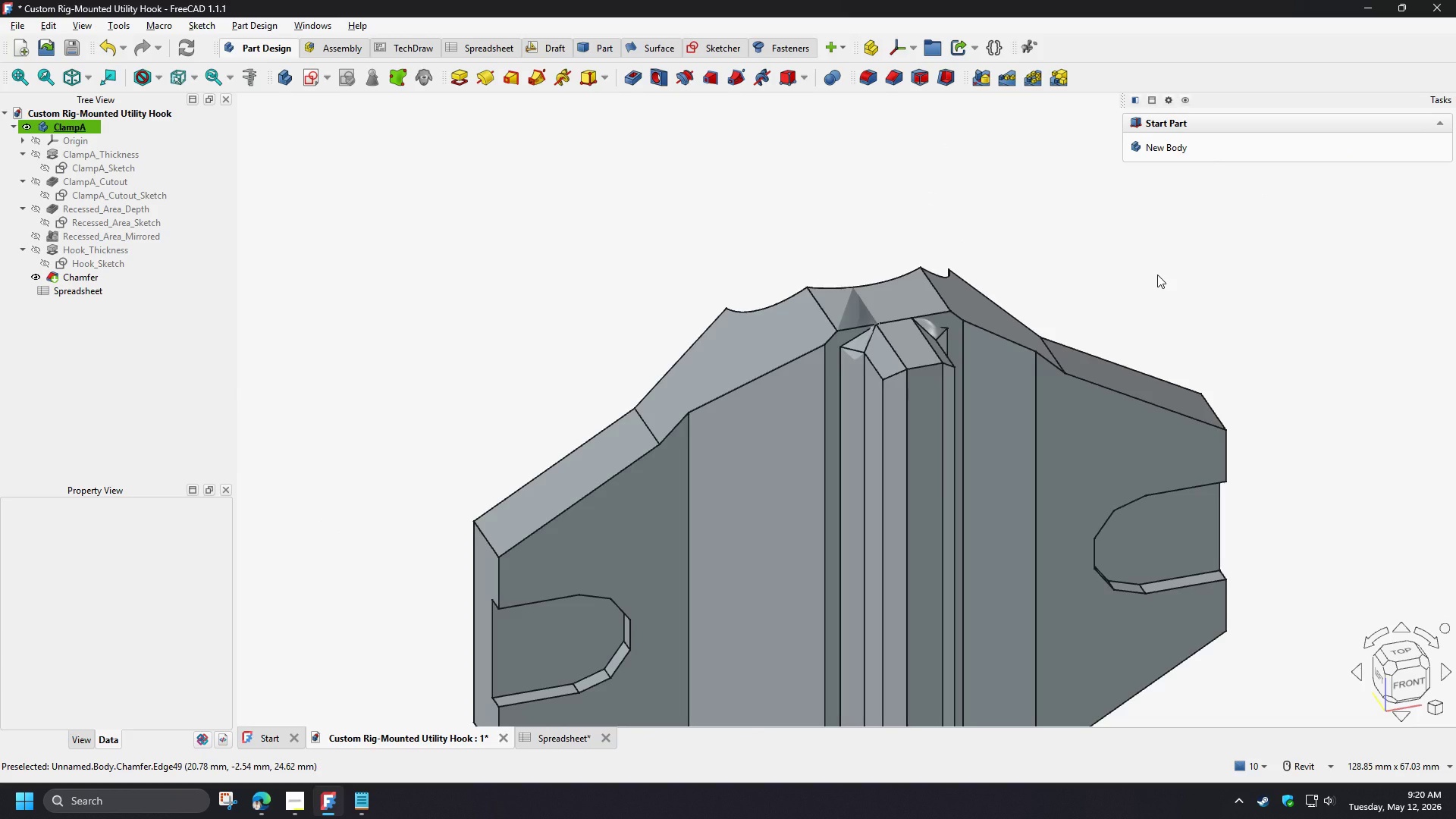 
key(Control+Z)
 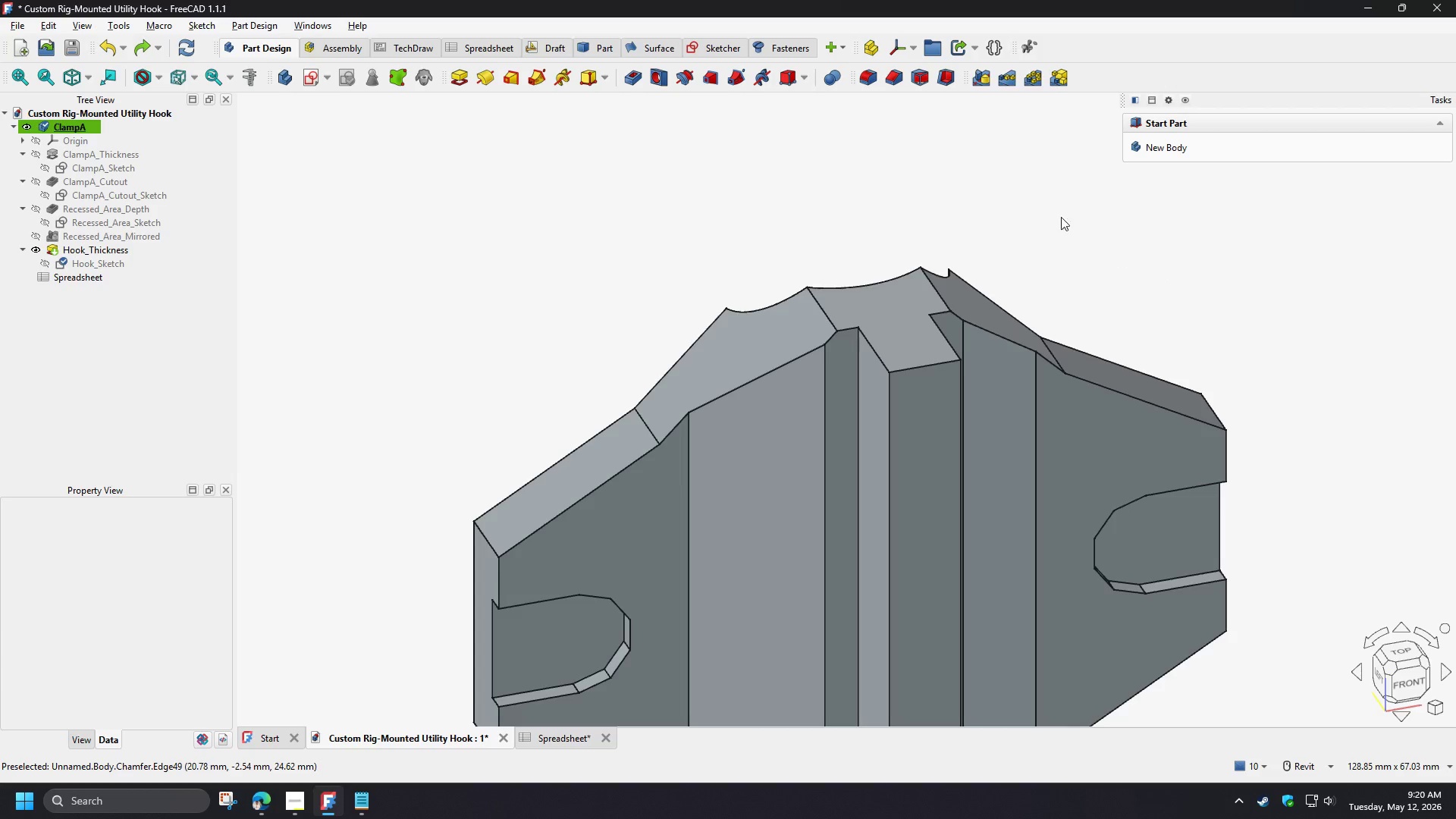 
scroll: coordinate [1032, 205], scroll_direction: down, amount: 4.0
 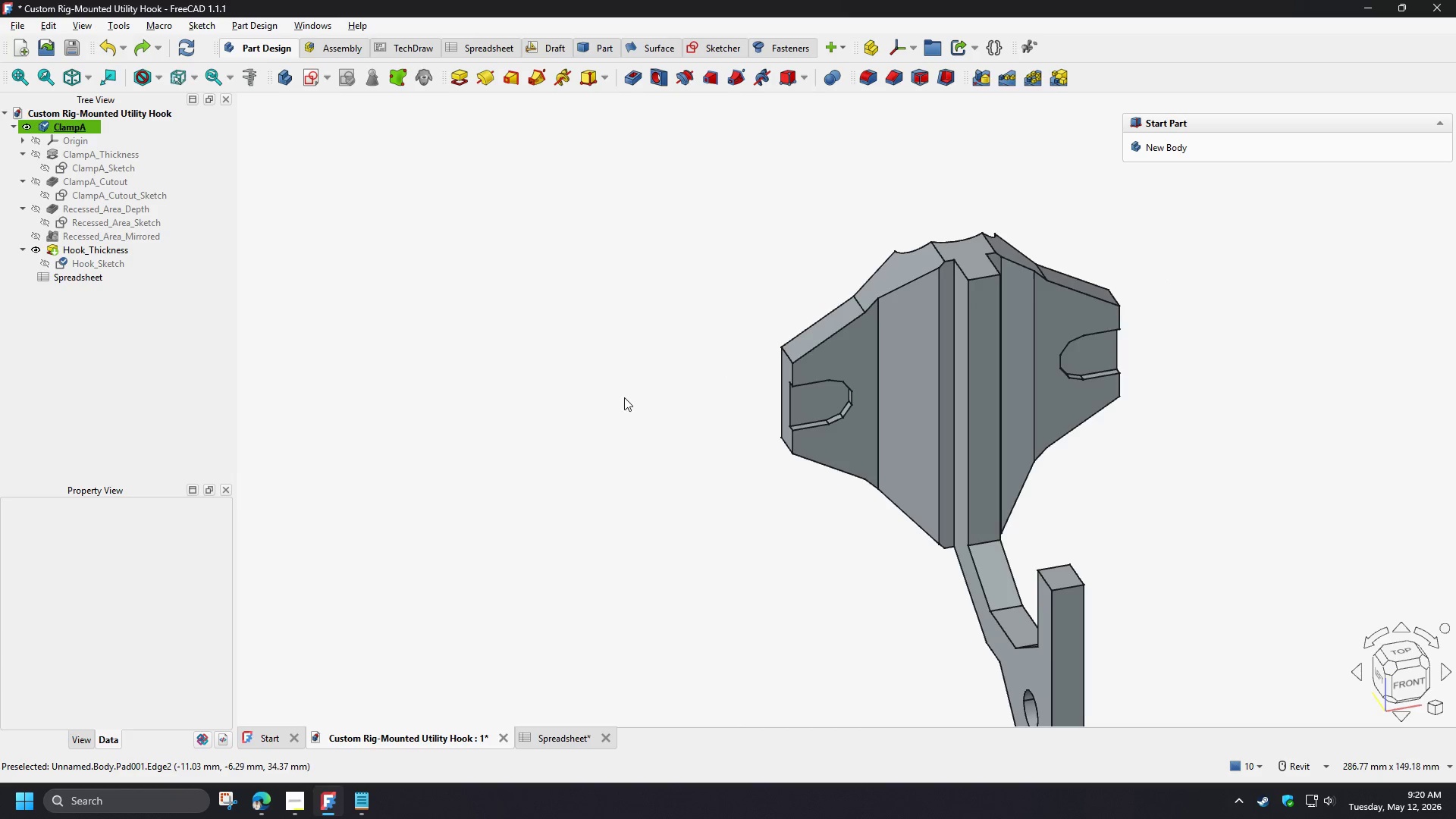 
left_click([641, 479])
 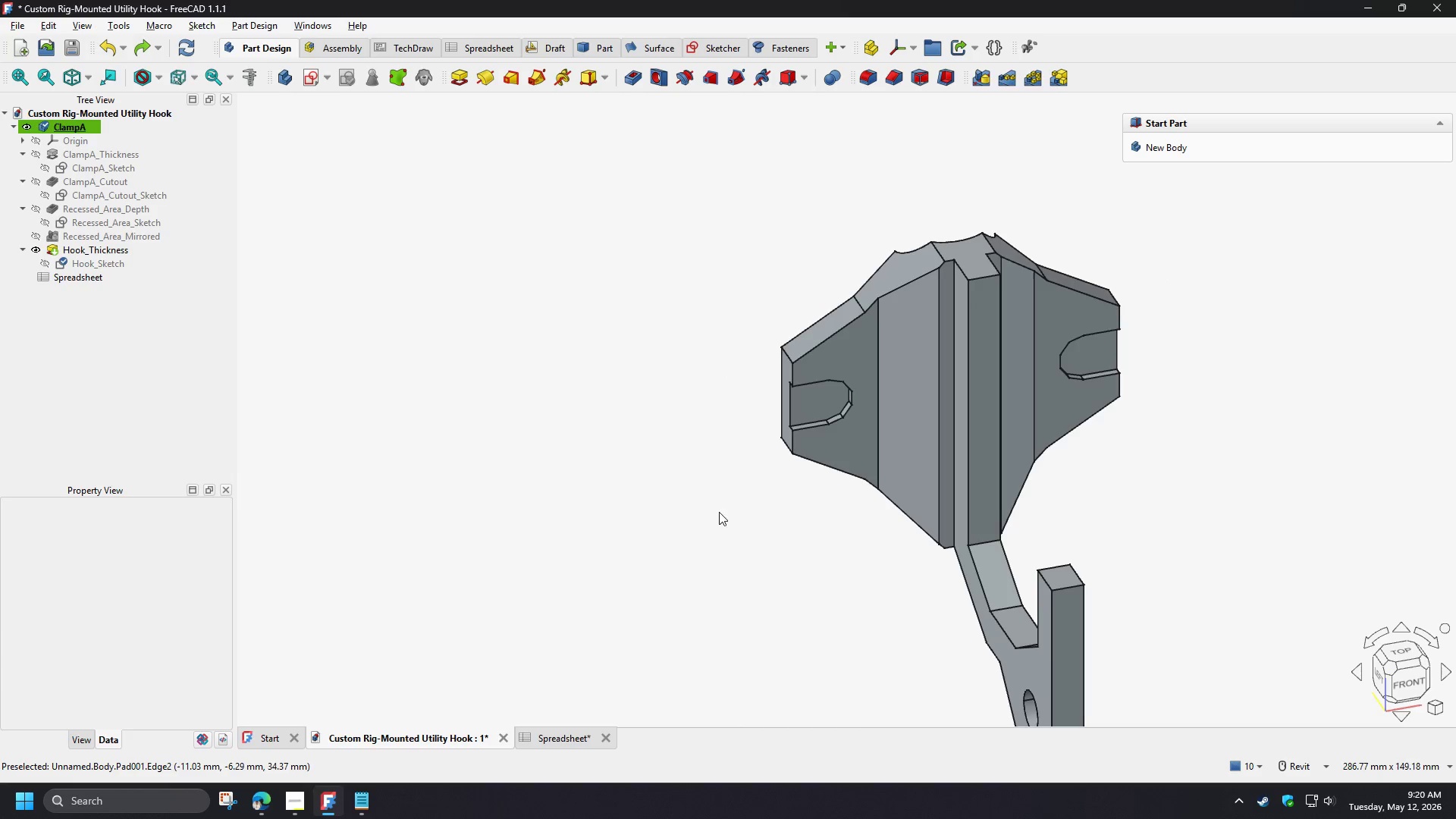 
hold_key(key=ShiftLeft, duration=1.5)
 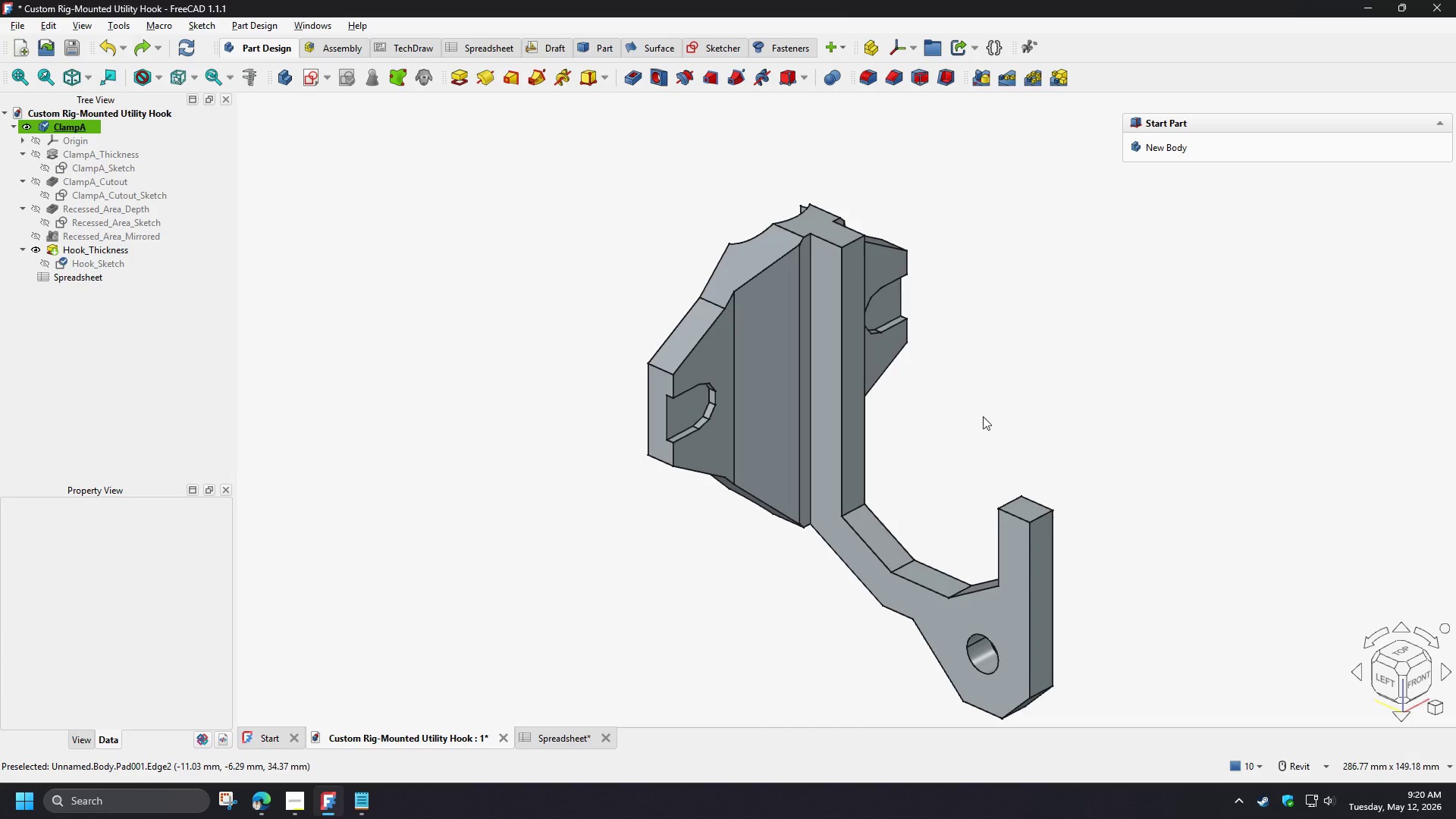 
left_click([896, 83])
 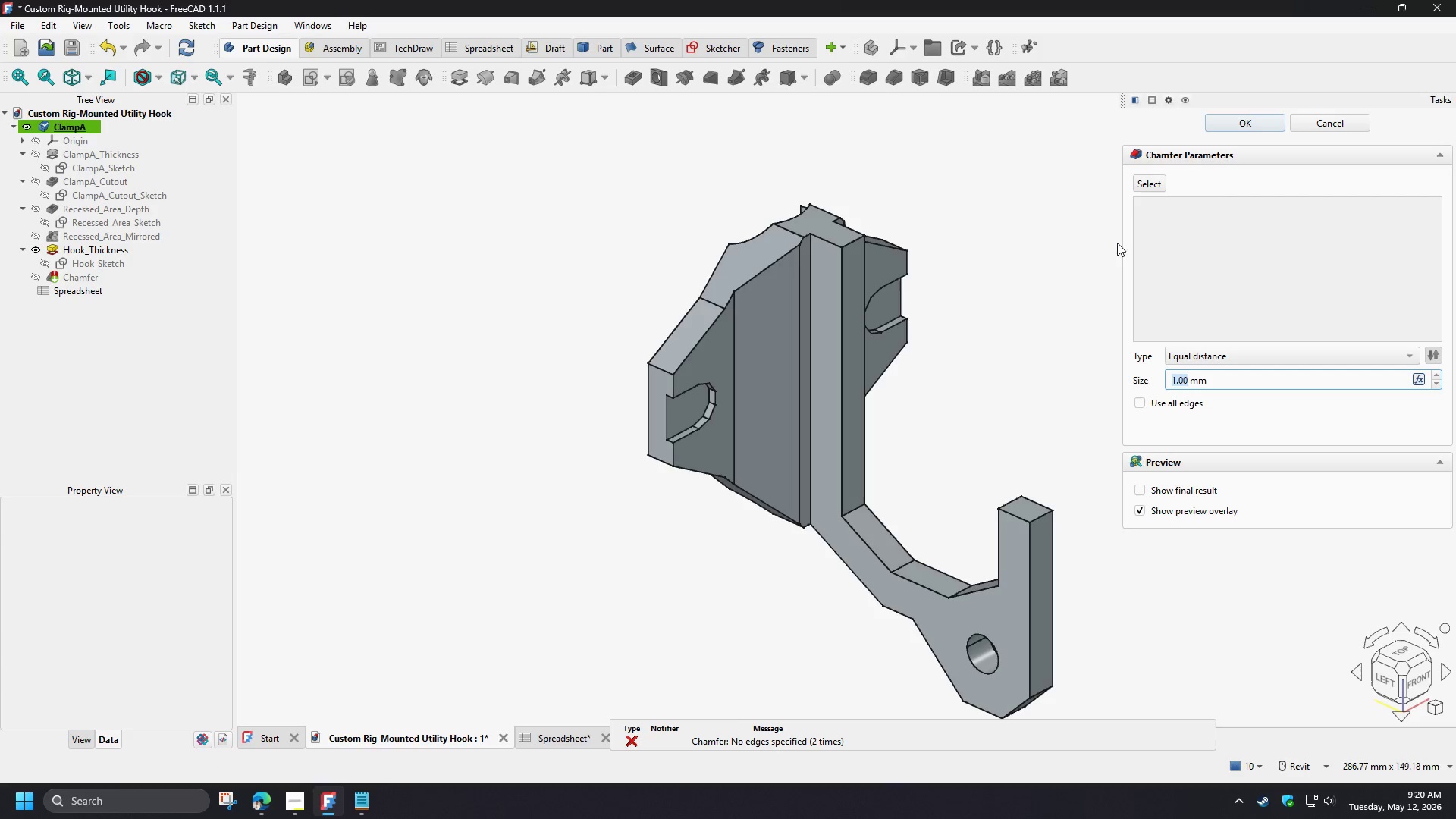 
left_click([1146, 187])
 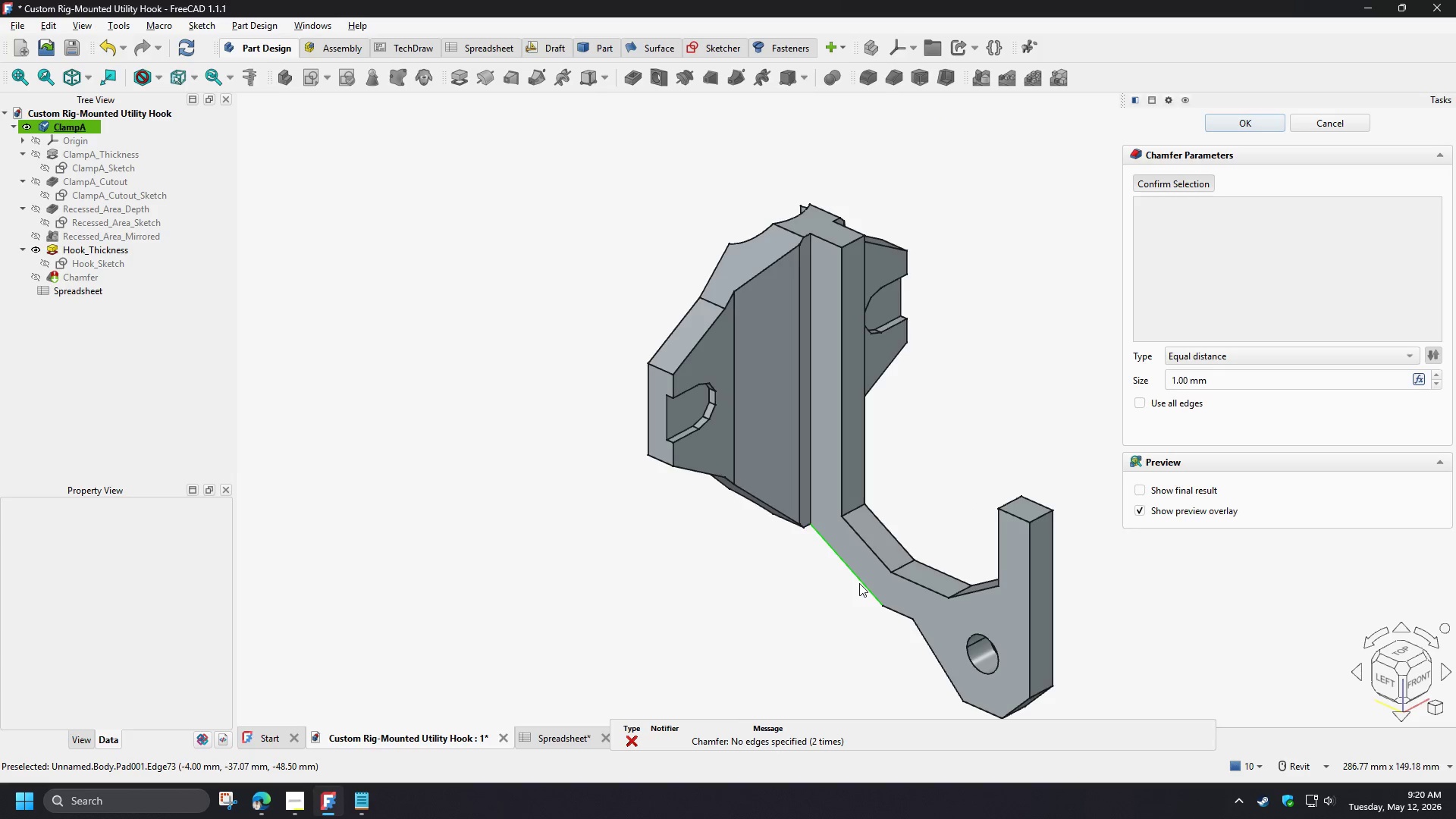 
left_click([859, 583])
 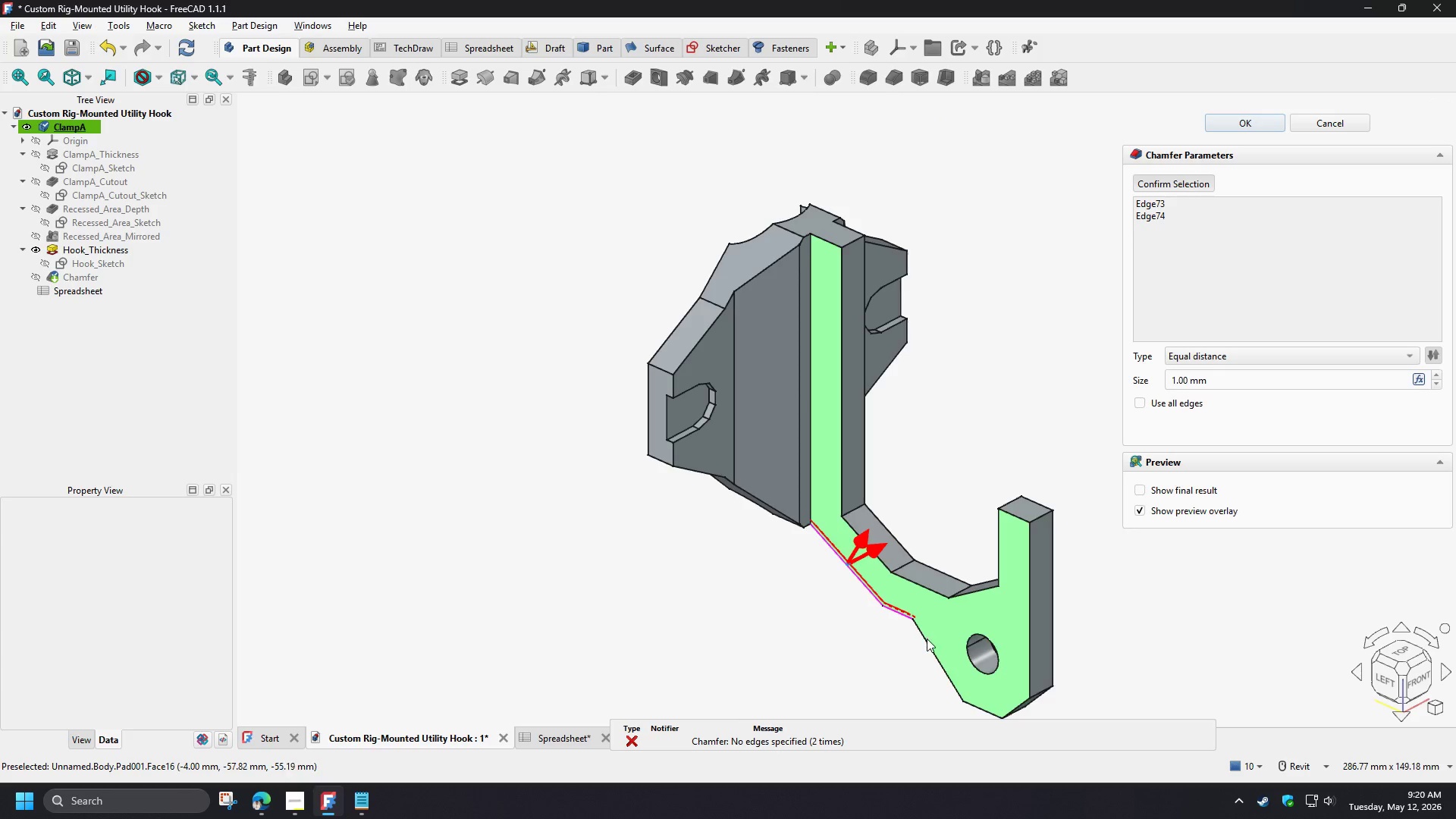 
left_click([925, 642])
 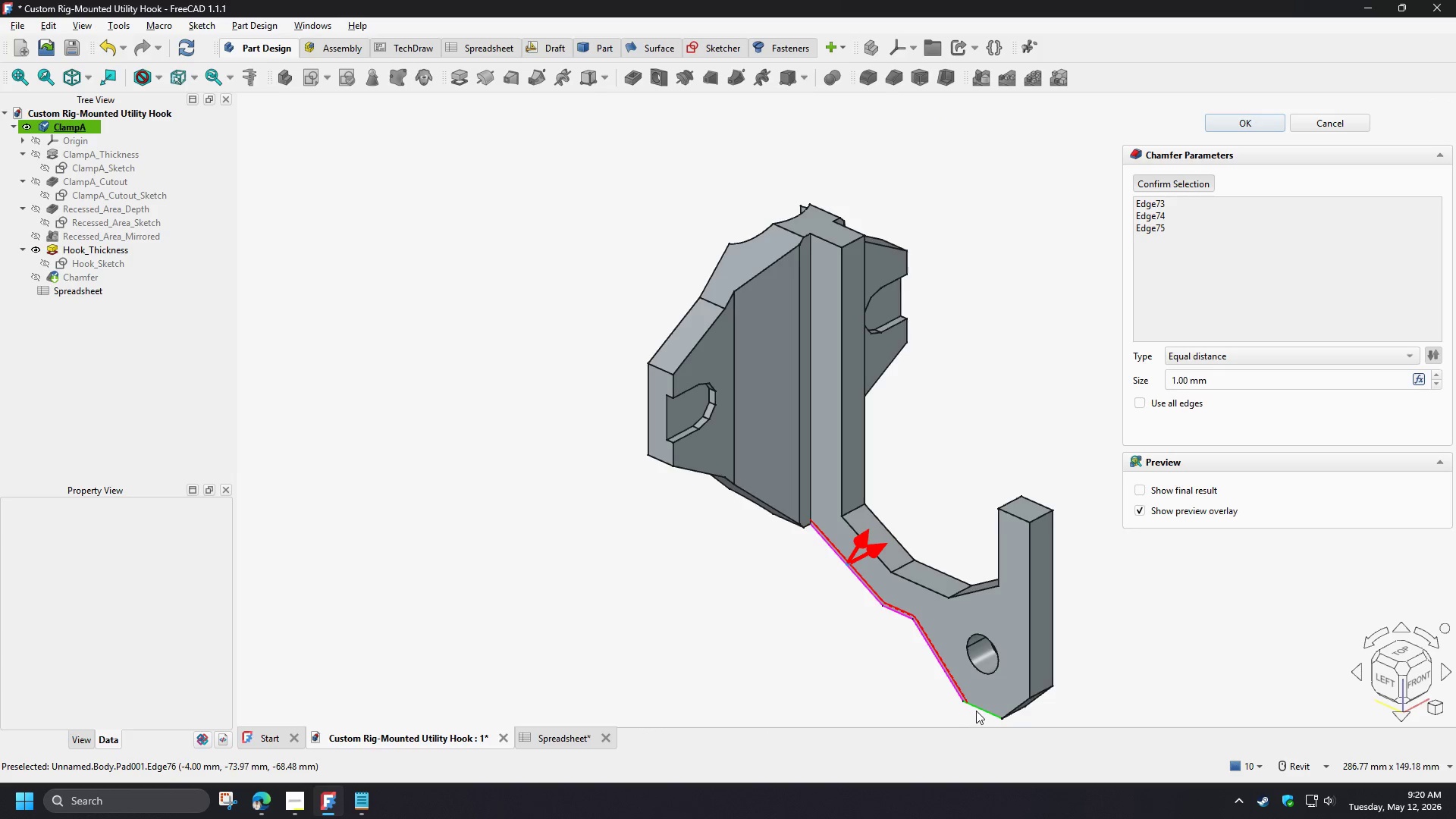 
left_click([976, 711])
 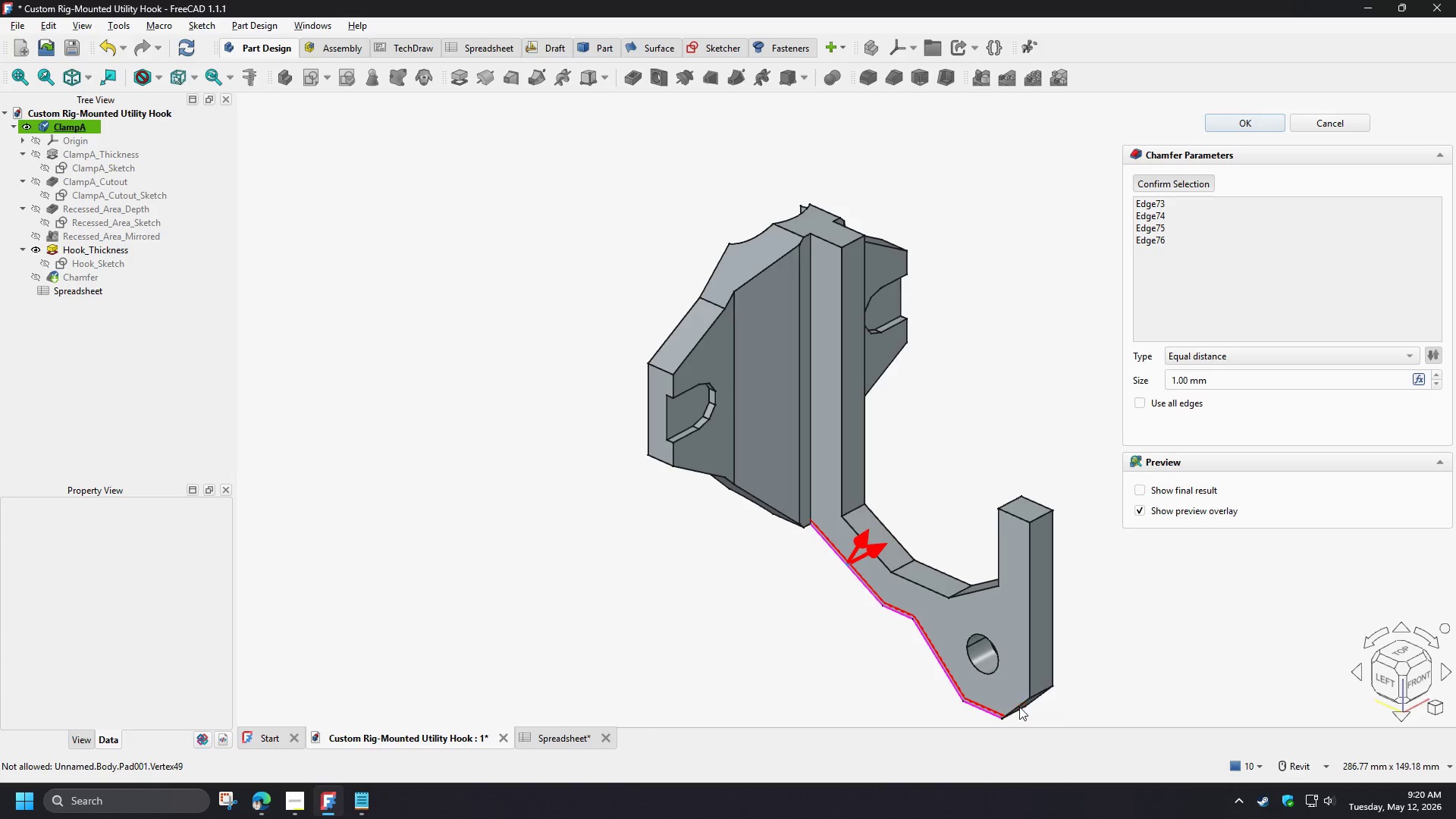 
left_click([1020, 698])
 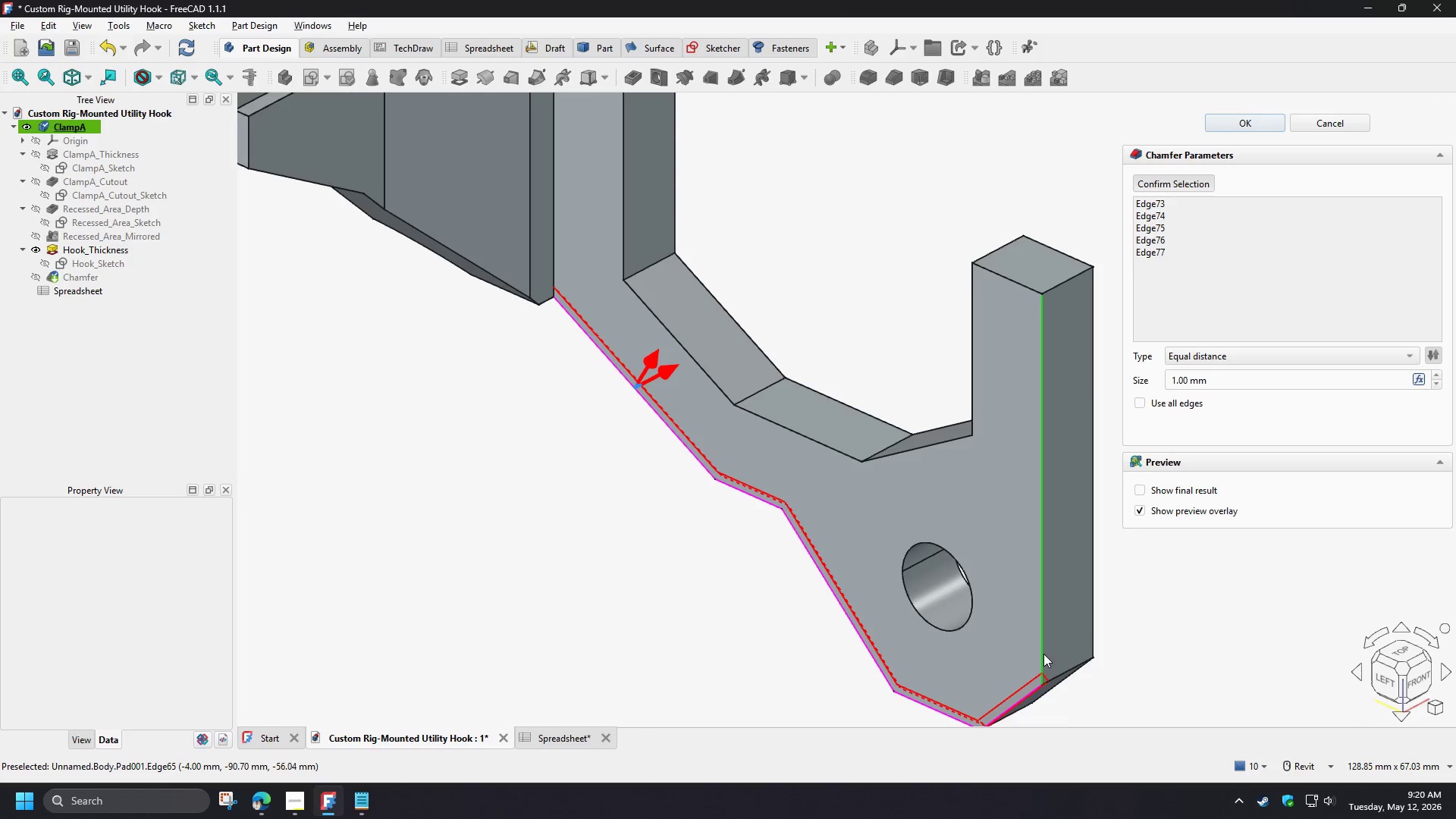 
scroll: coordinate [1019, 708], scroll_direction: up, amount: 4.0
 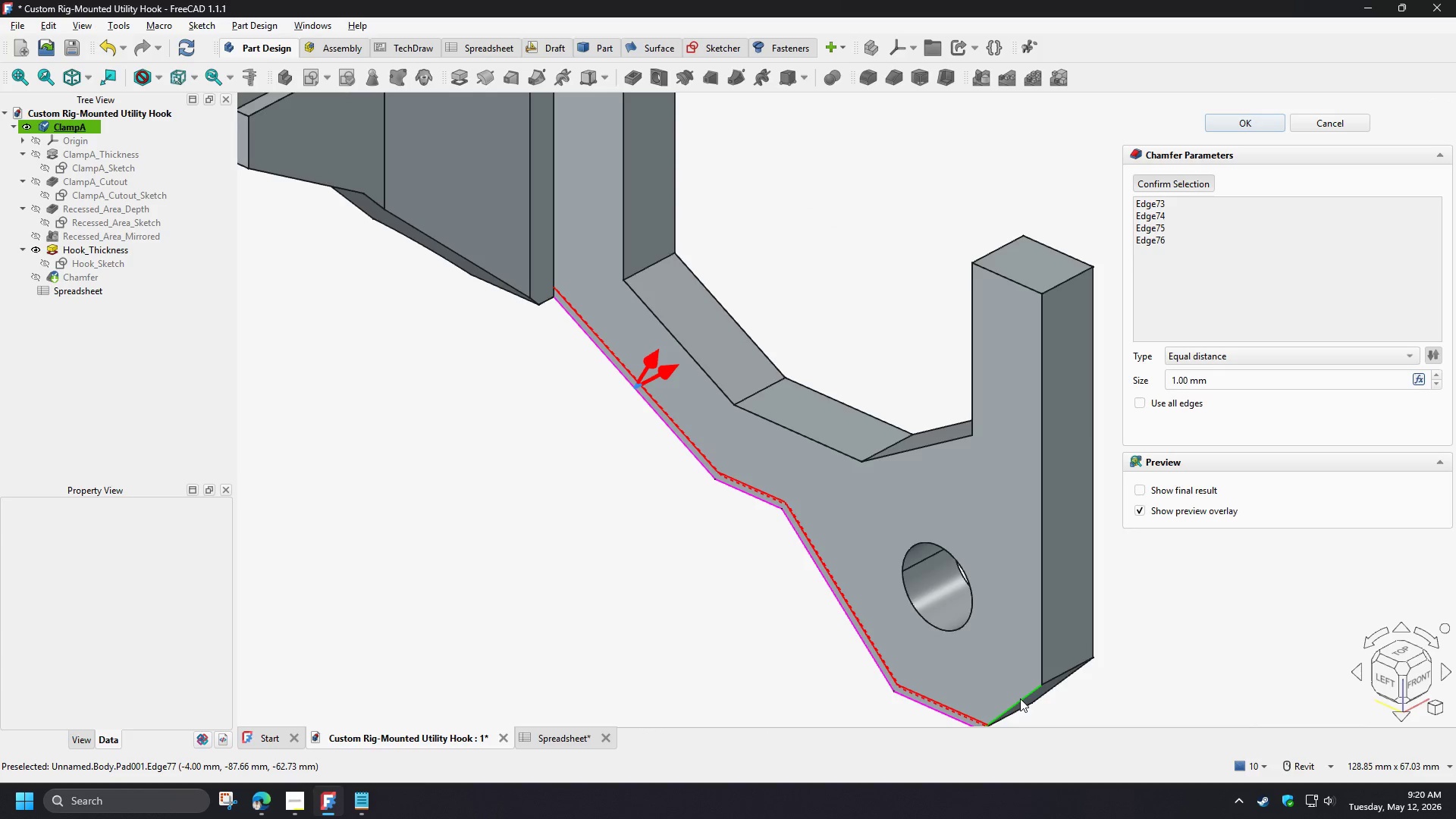 
left_click([1043, 653])
 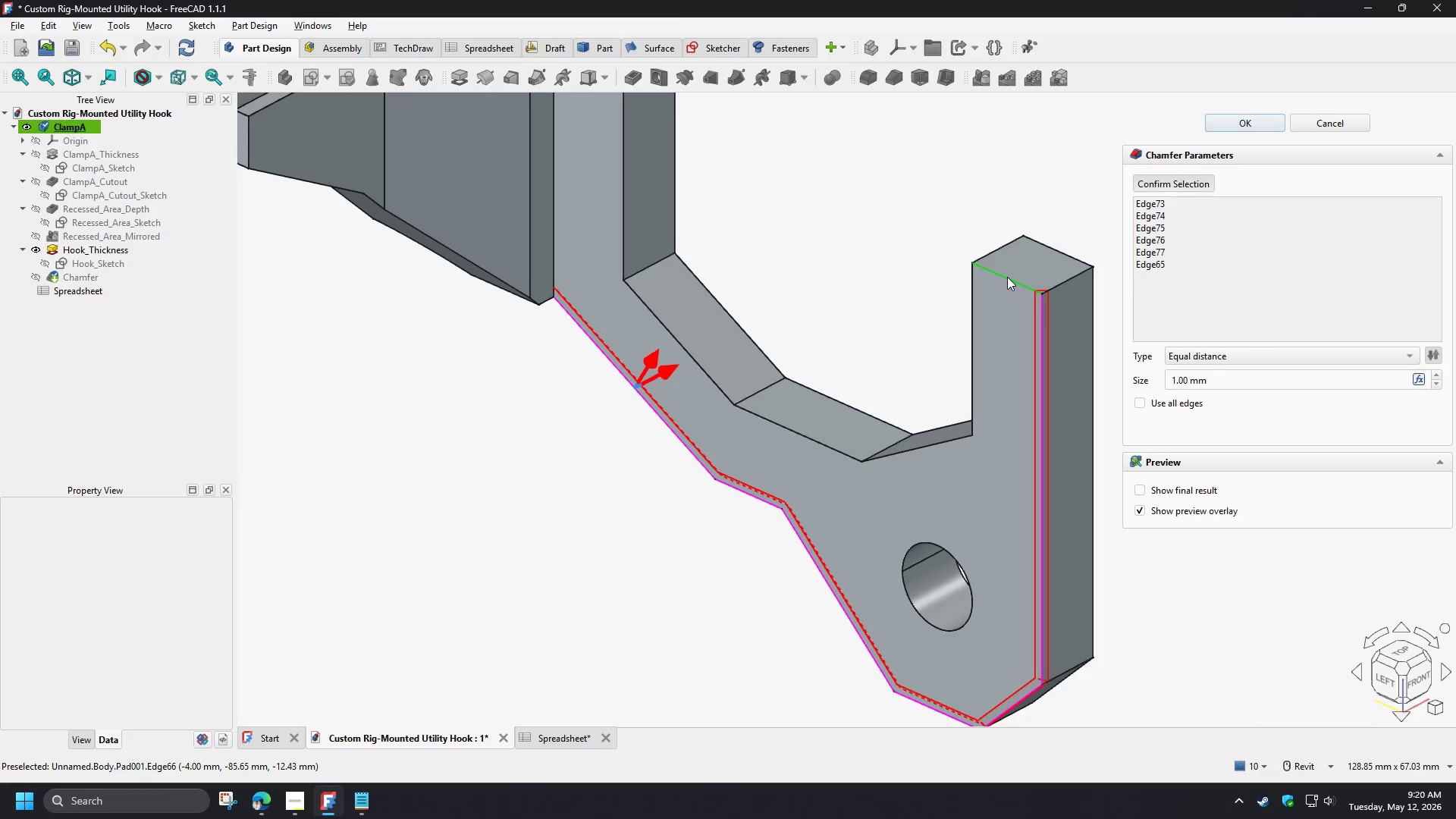 
left_click([1007, 277])
 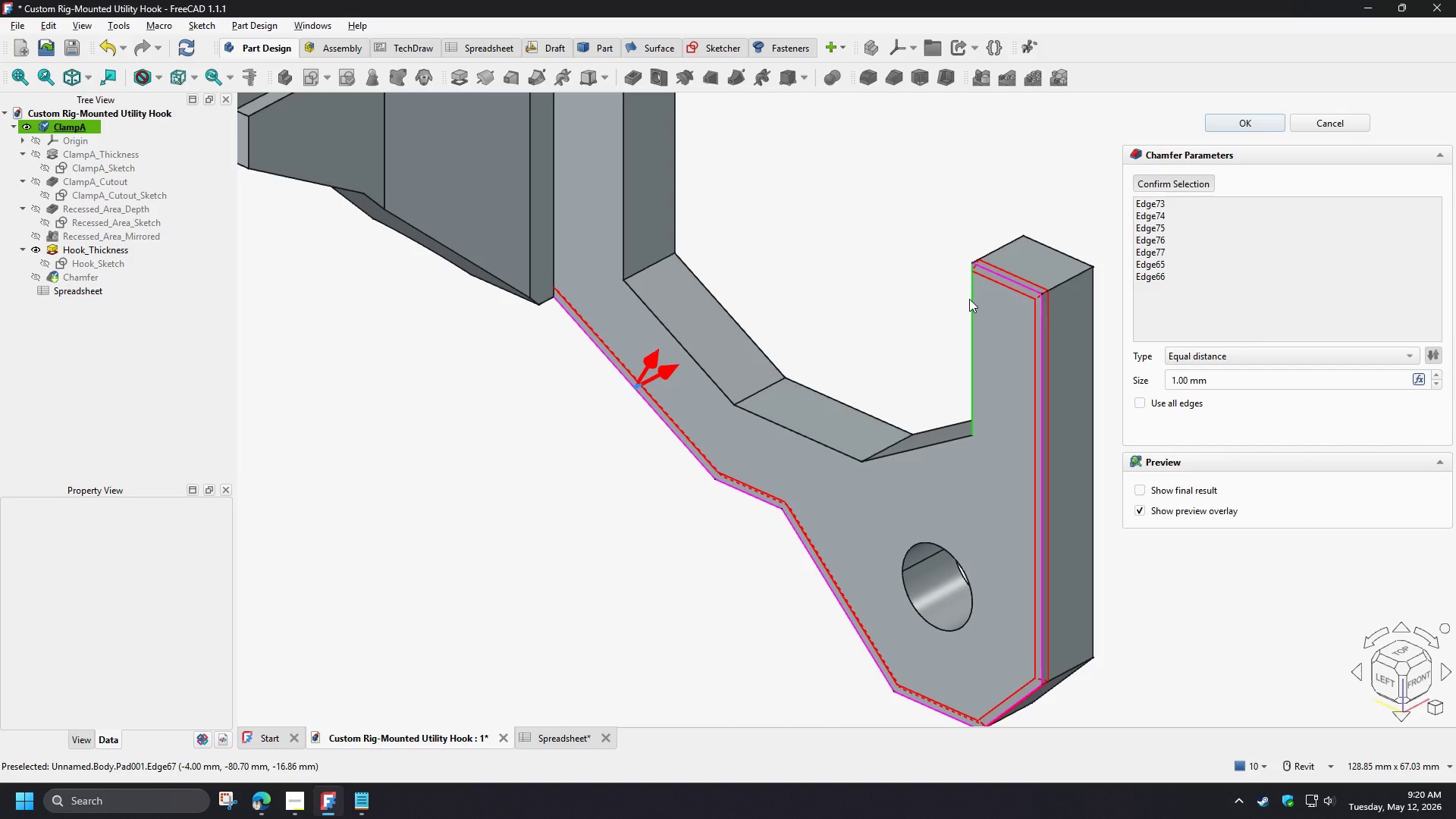 
left_click([969, 299])
 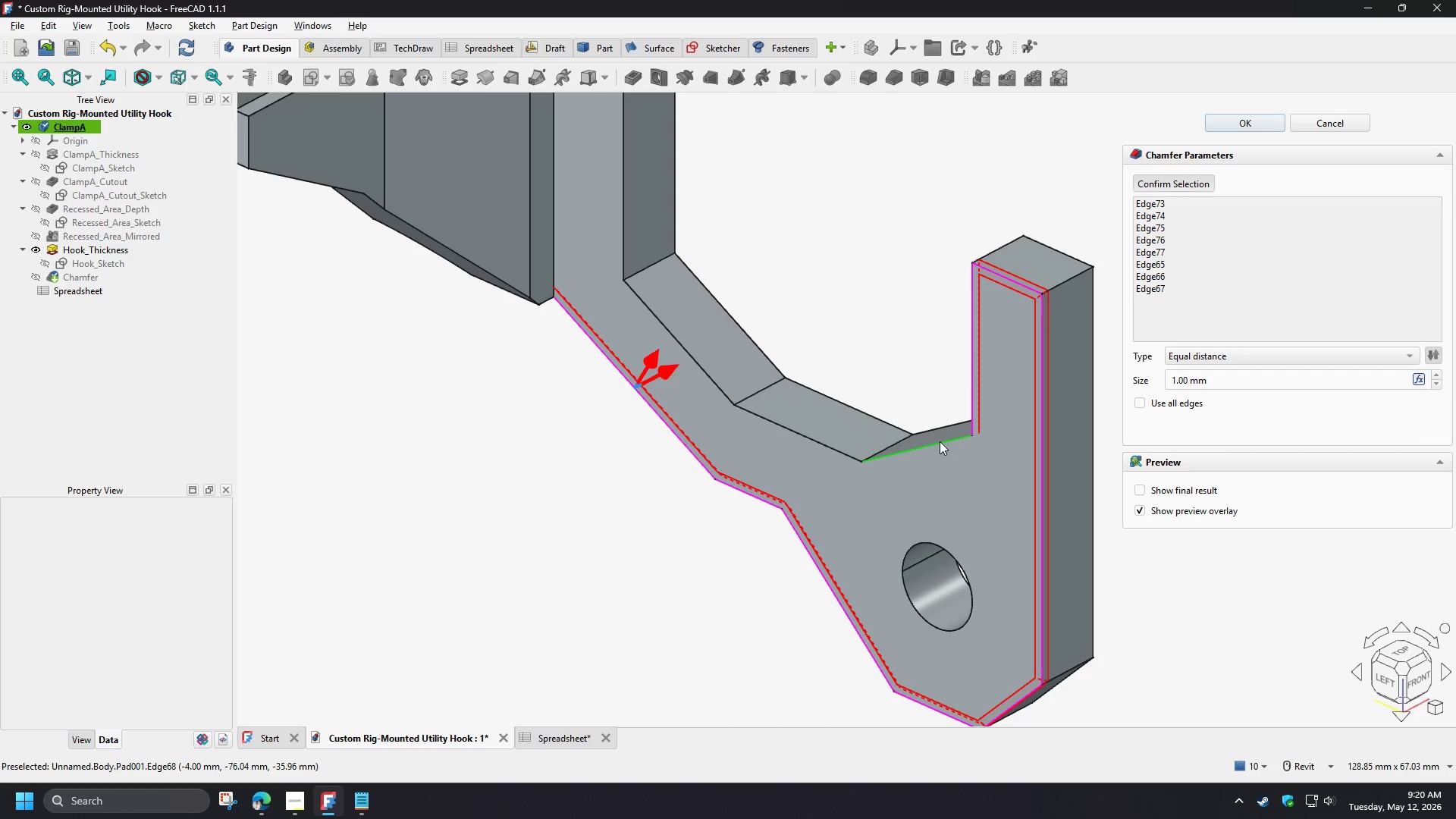 
left_click([940, 441])
 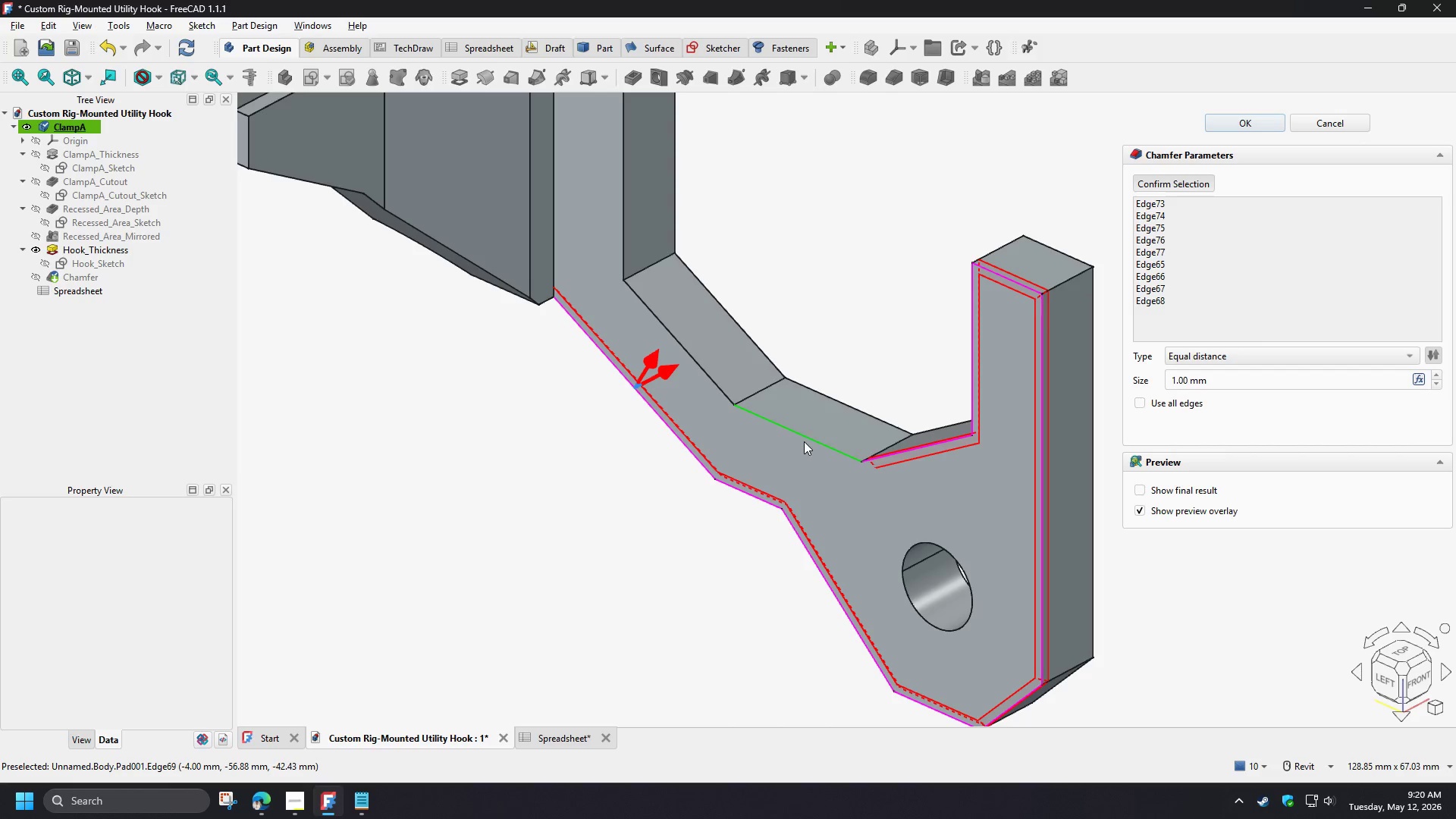 
left_click([804, 441])
 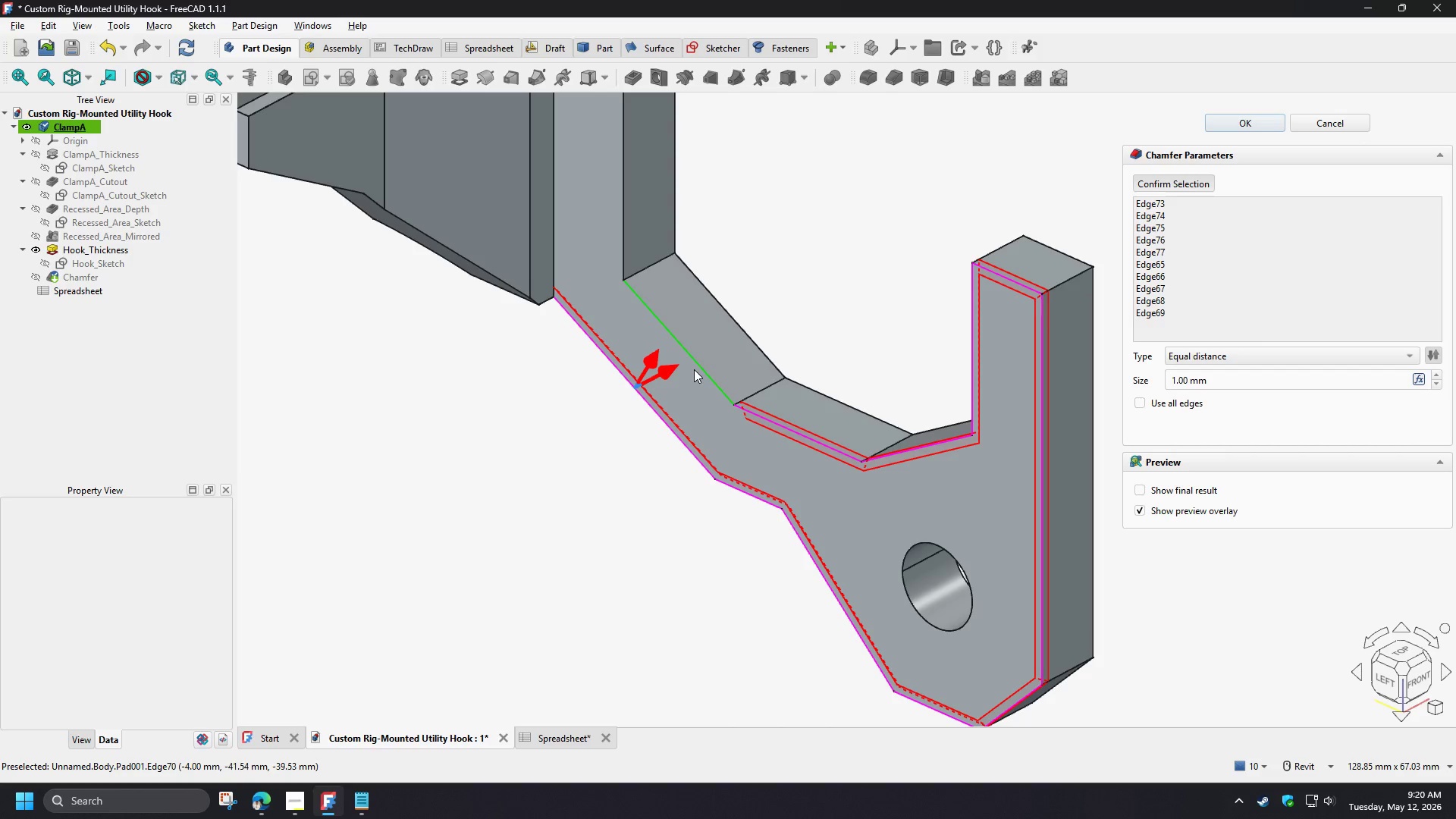 
left_click([694, 369])
 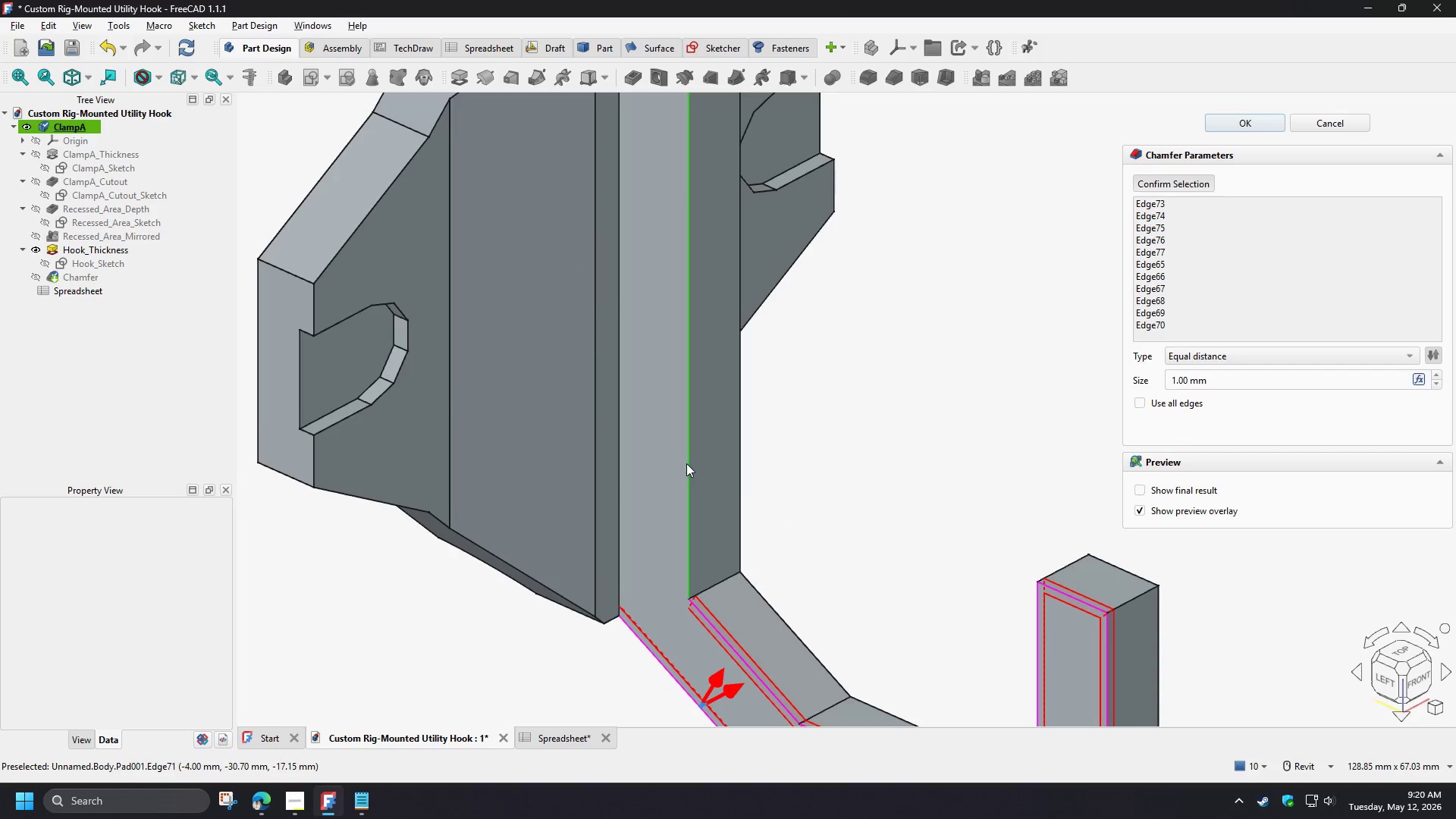 
left_click([686, 463])
 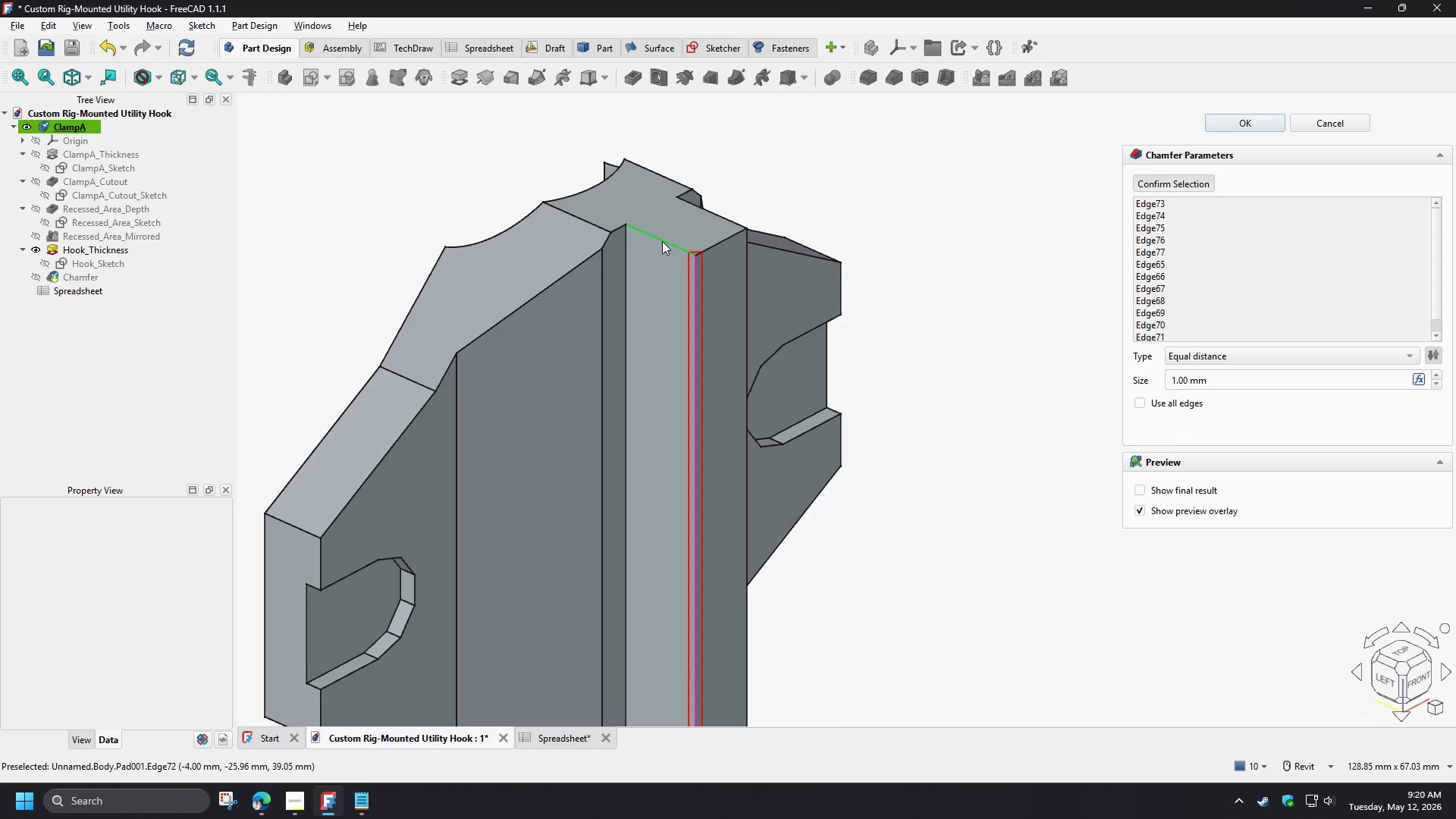 
left_click([662, 241])
 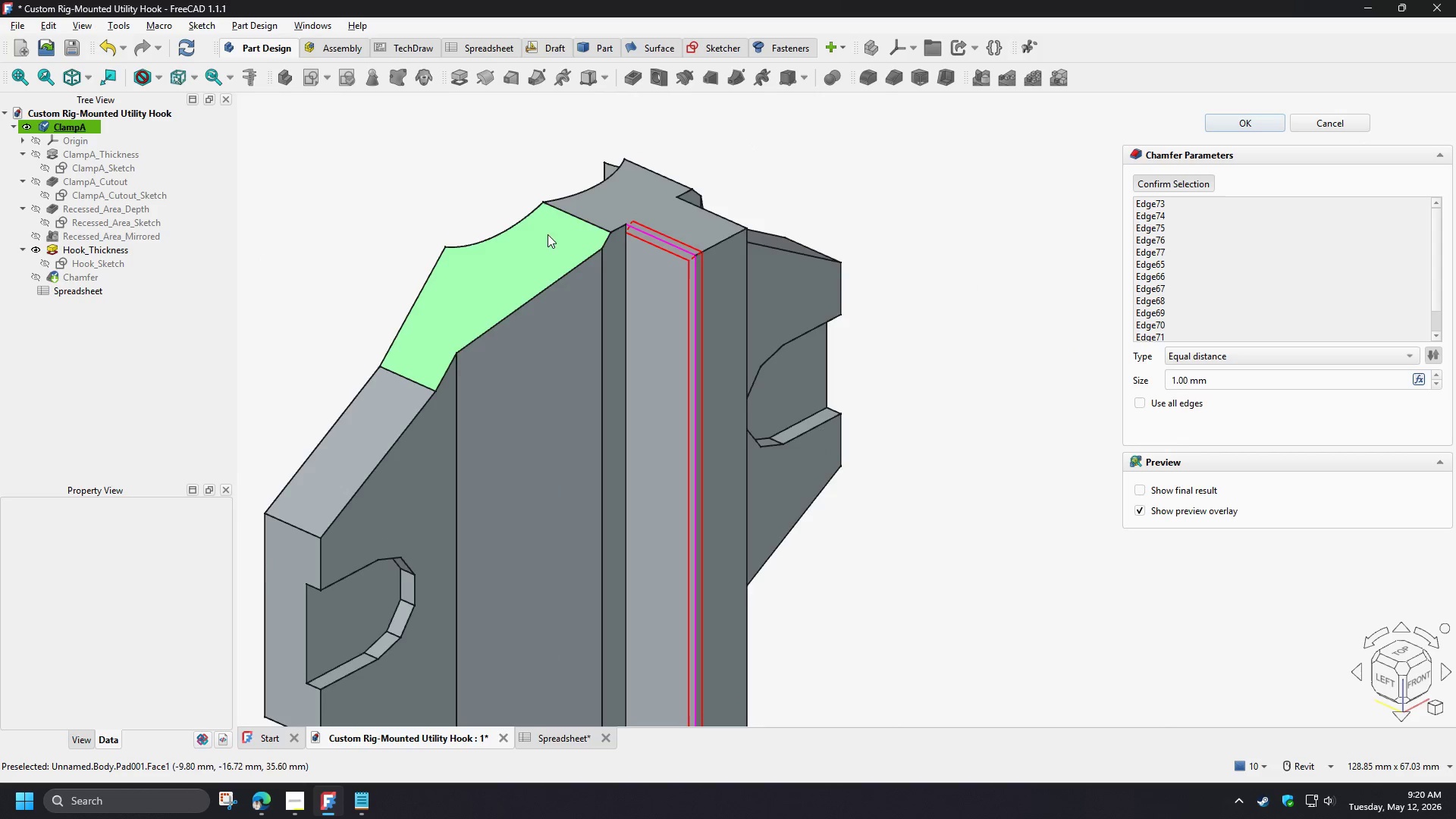 
scroll: coordinate [538, 209], scroll_direction: down, amount: 3.0
 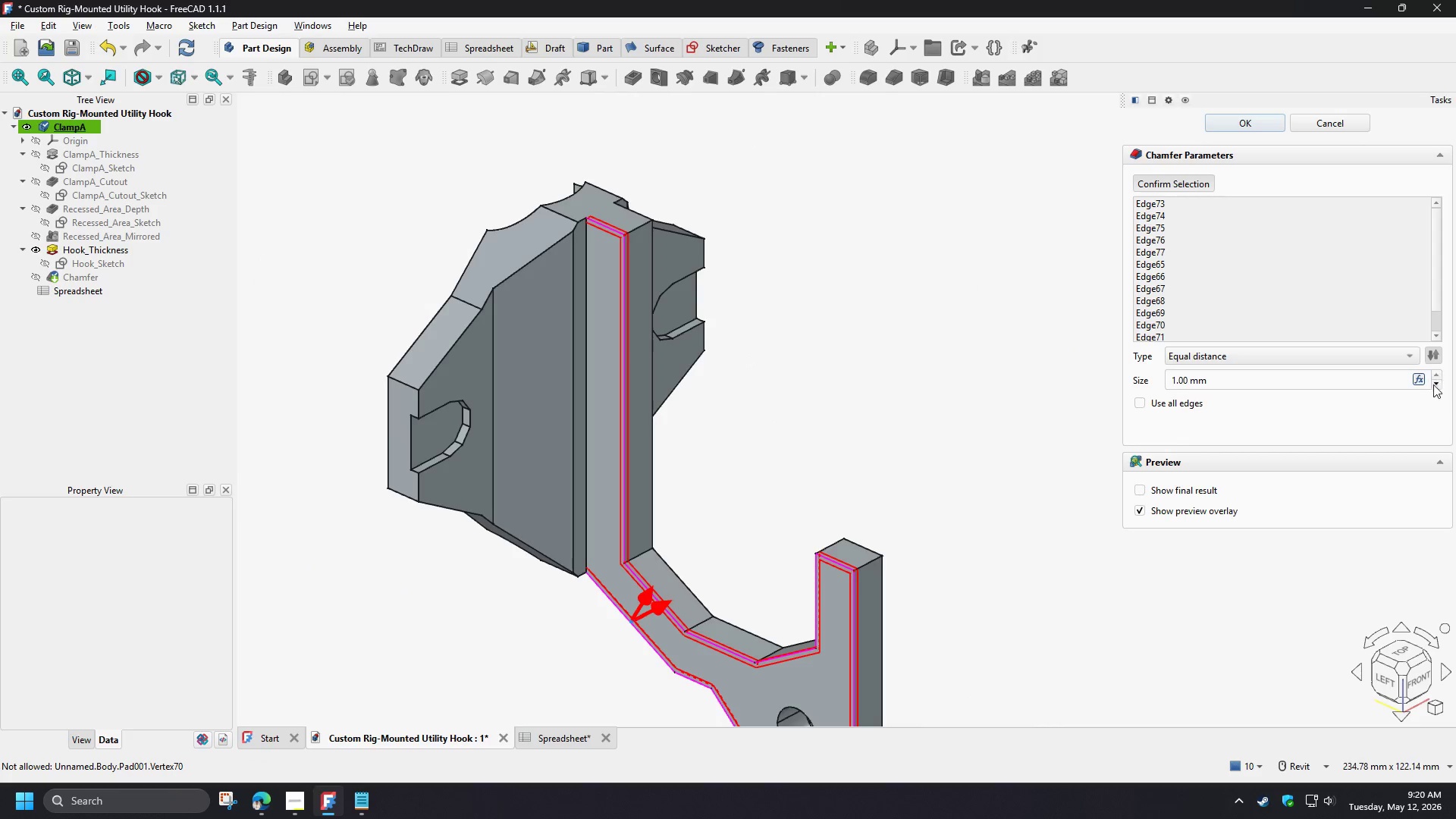 
left_click([1434, 376])
 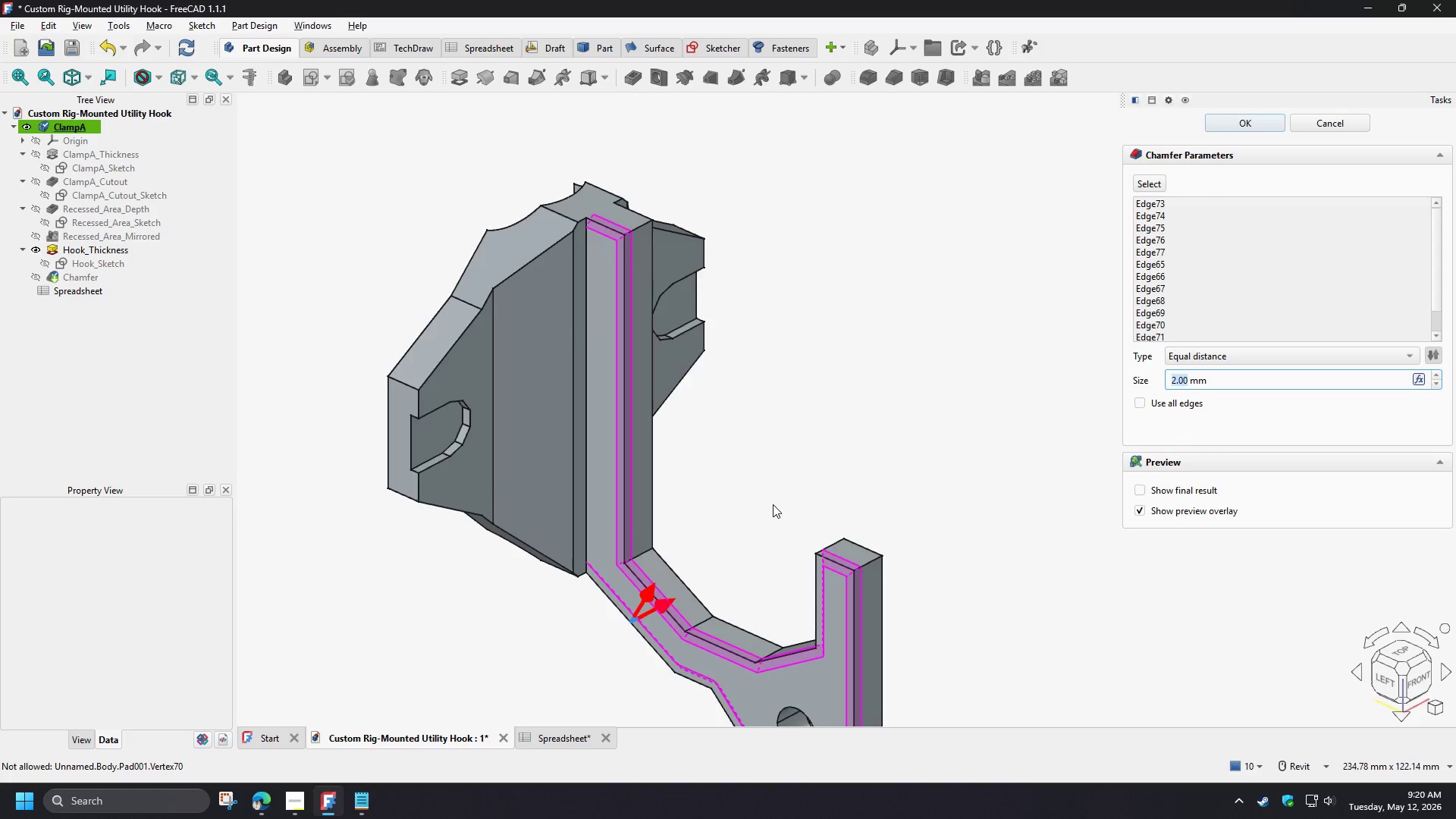 
scroll: coordinate [817, 589], scroll_direction: down, amount: 2.0
 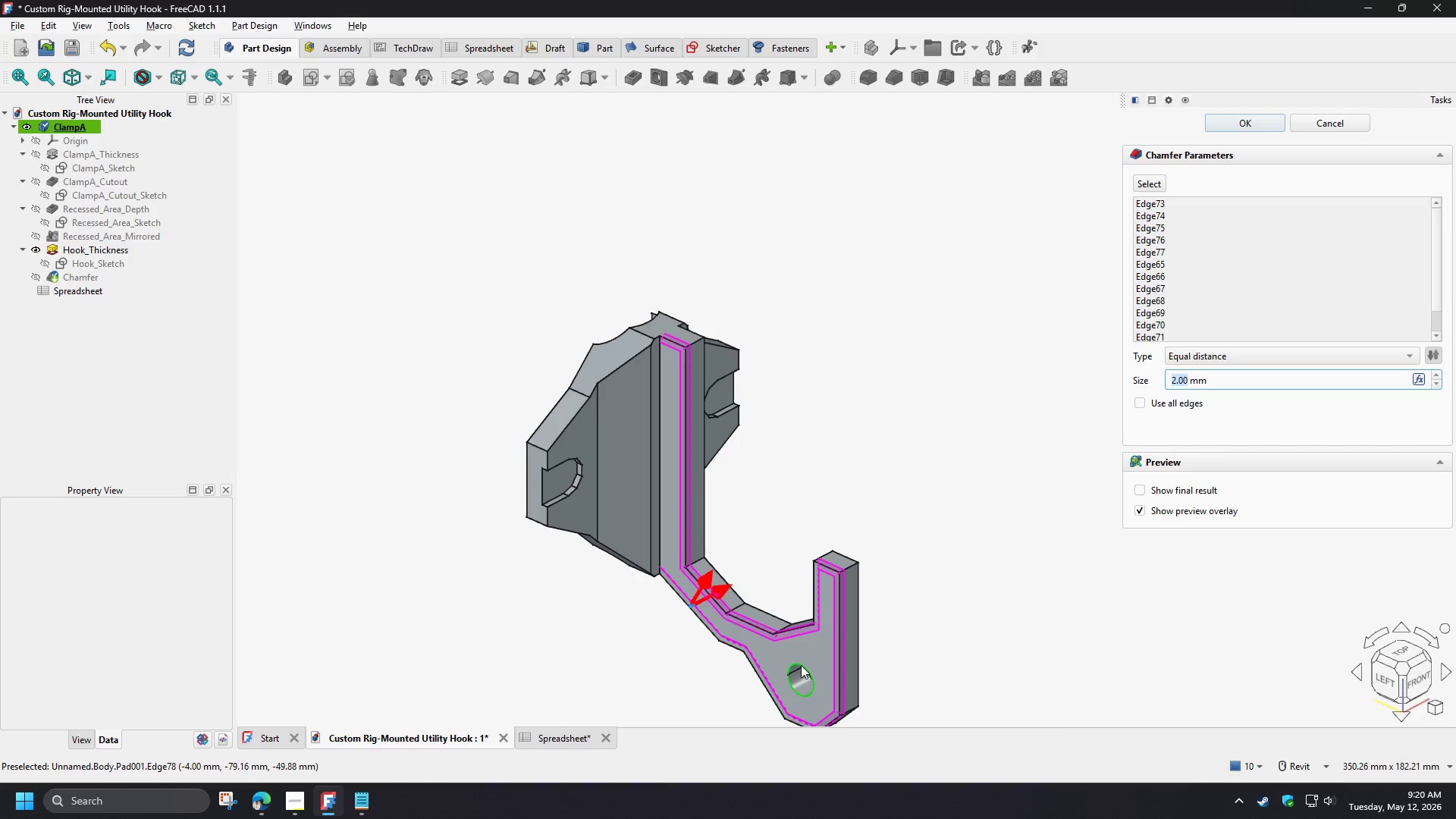 
left_click([801, 665])
 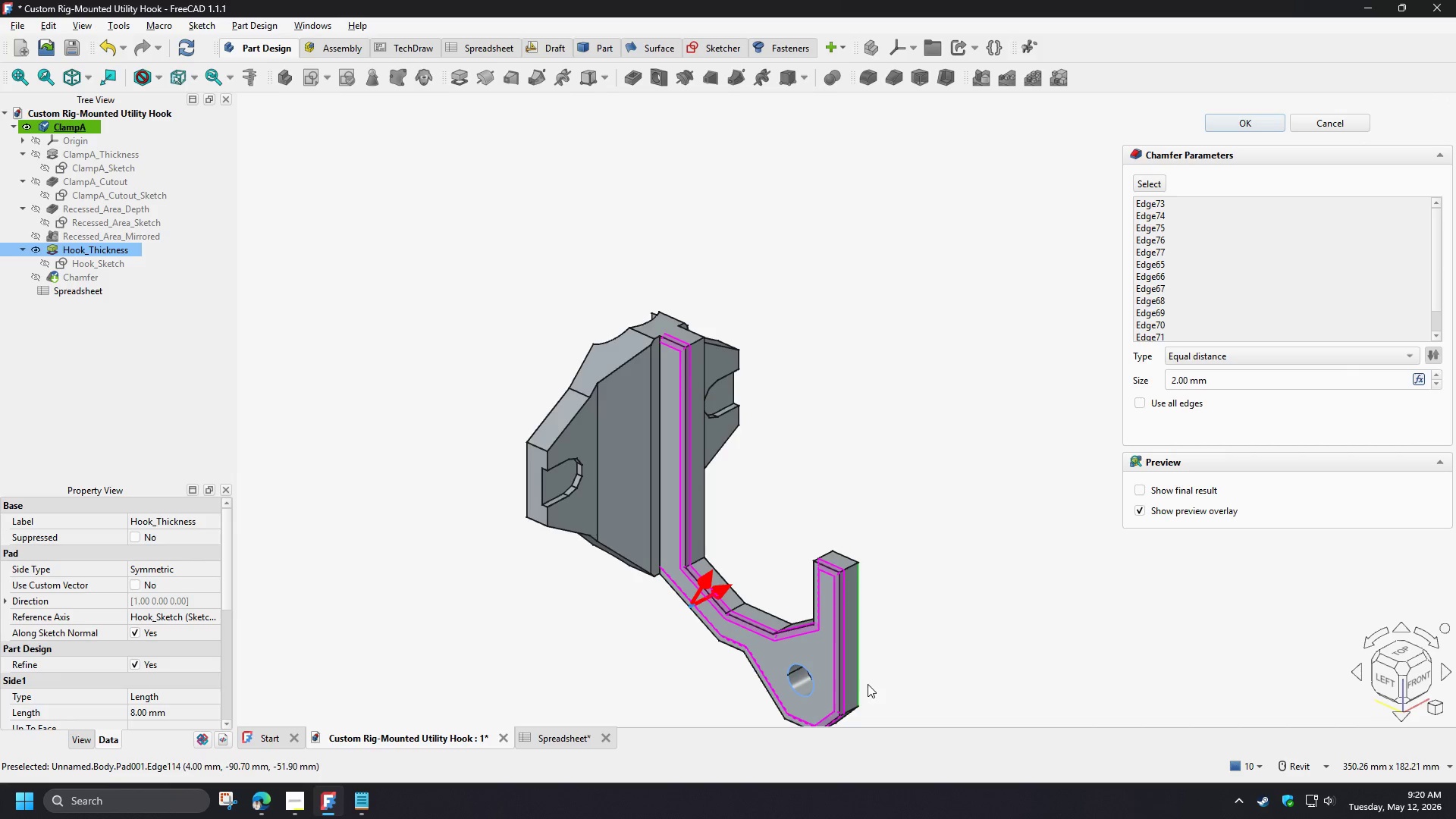 
scroll: coordinate [817, 707], scroll_direction: up, amount: 4.0
 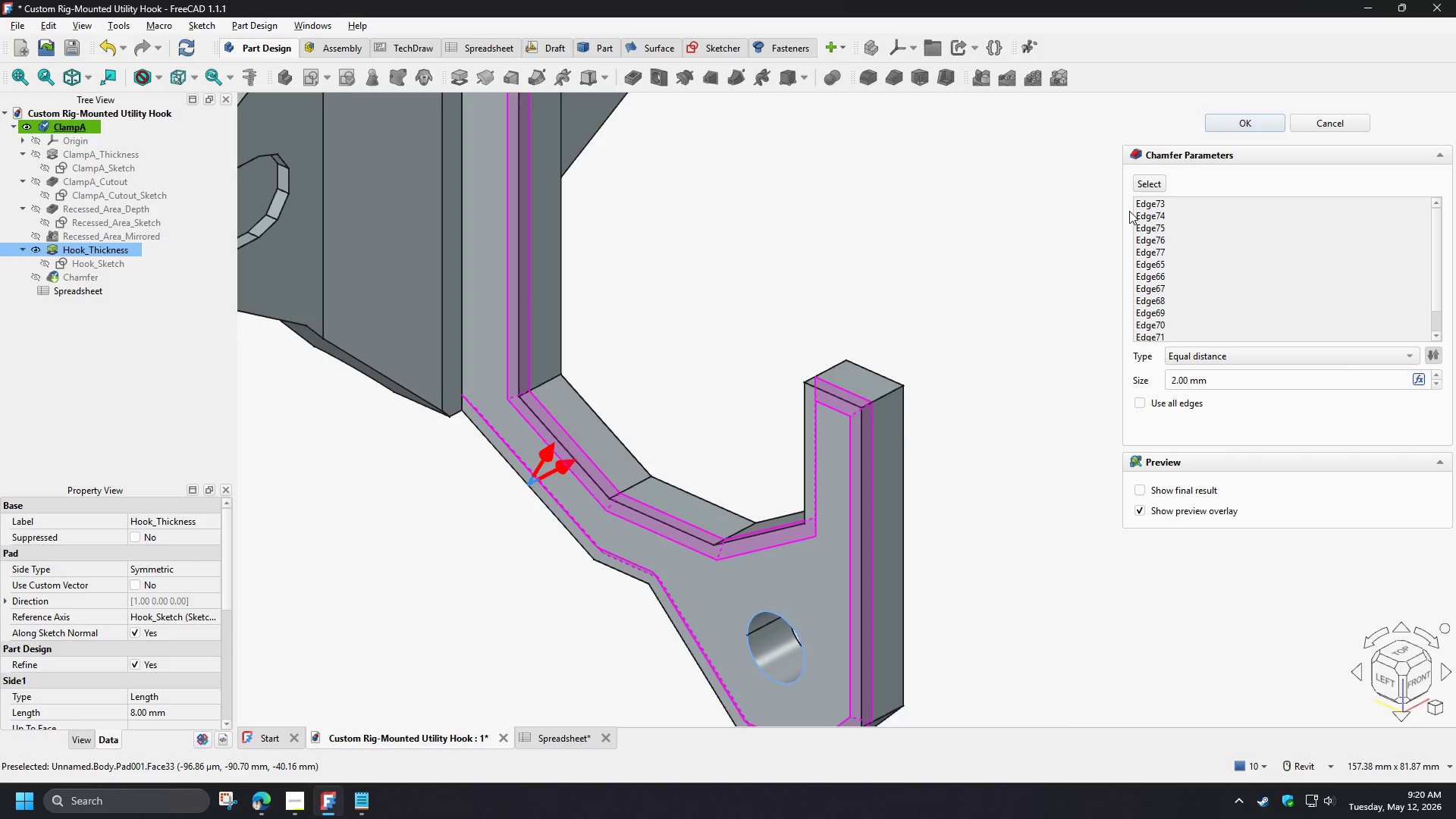 
left_click([1147, 184])
 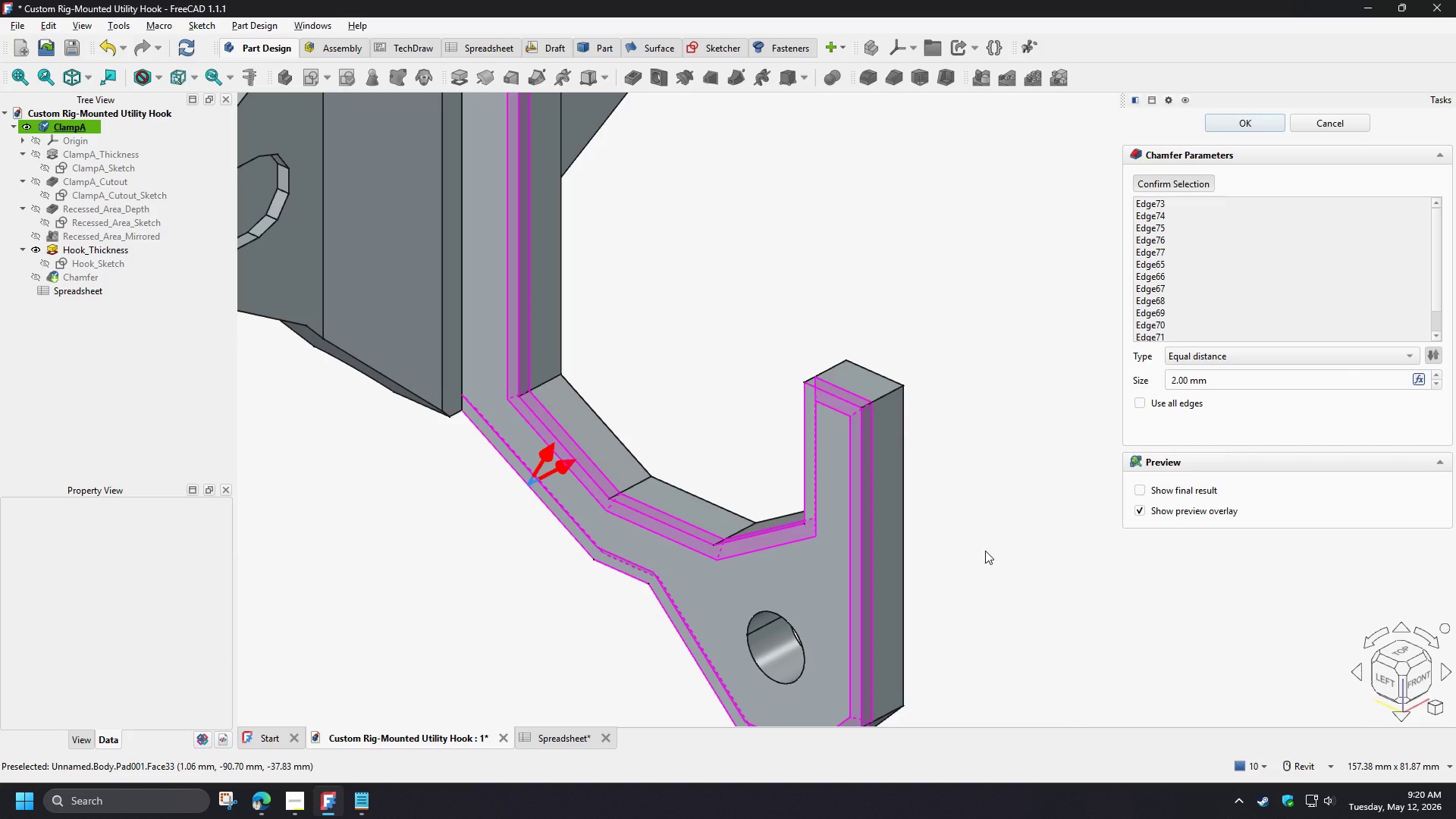 
type(v3)
 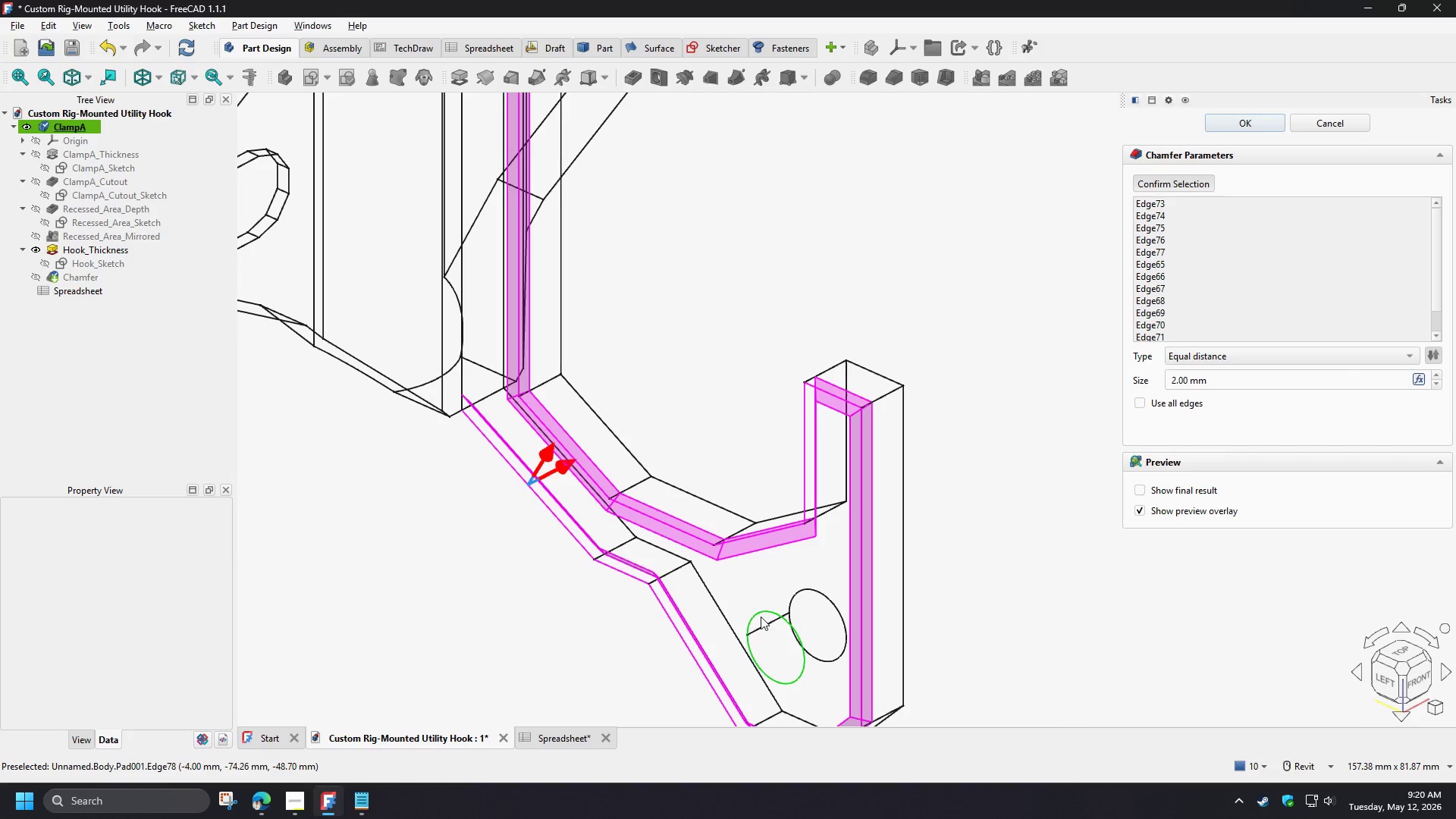 
left_click([758, 616])
 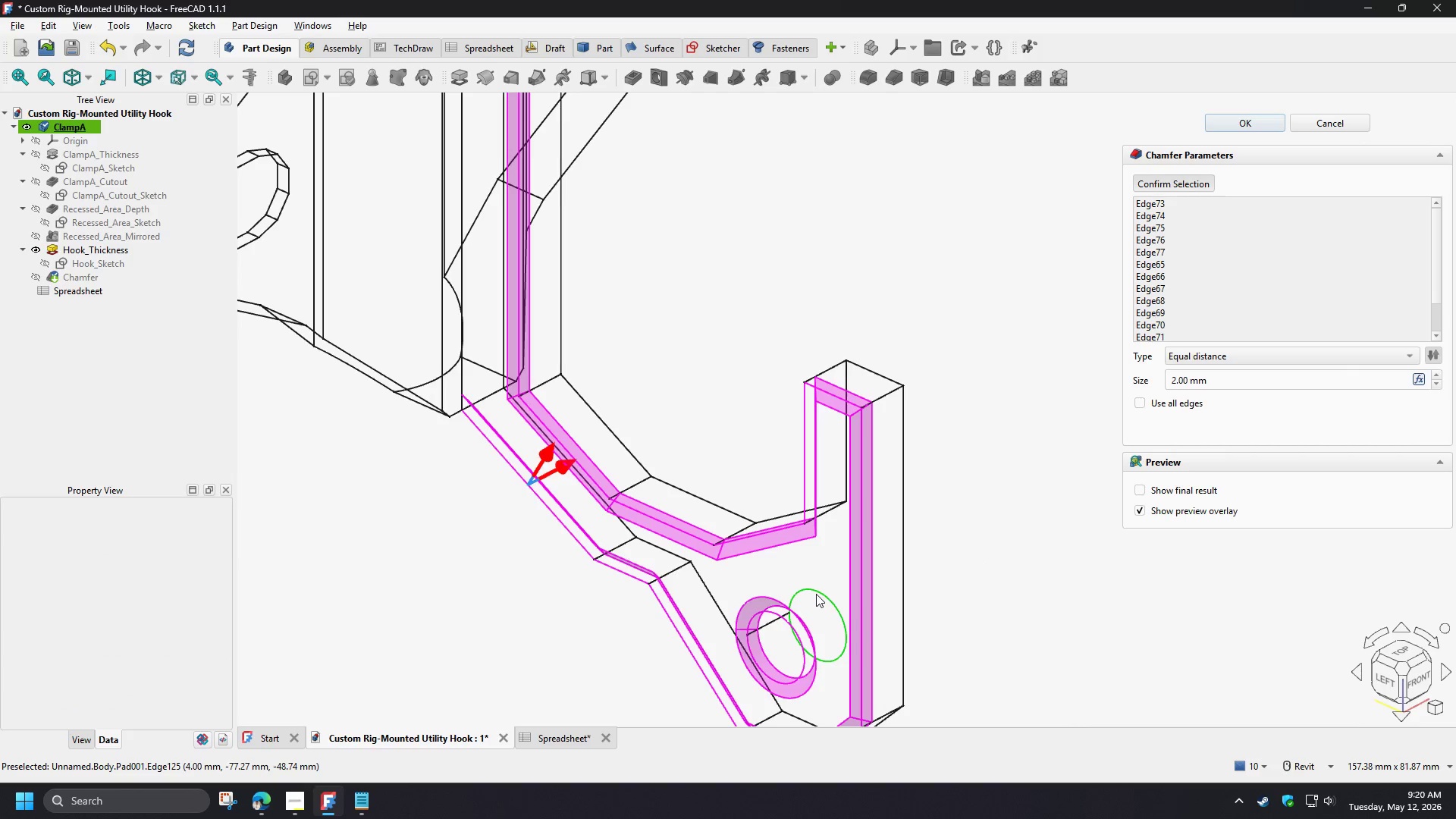 
left_click([816, 594])
 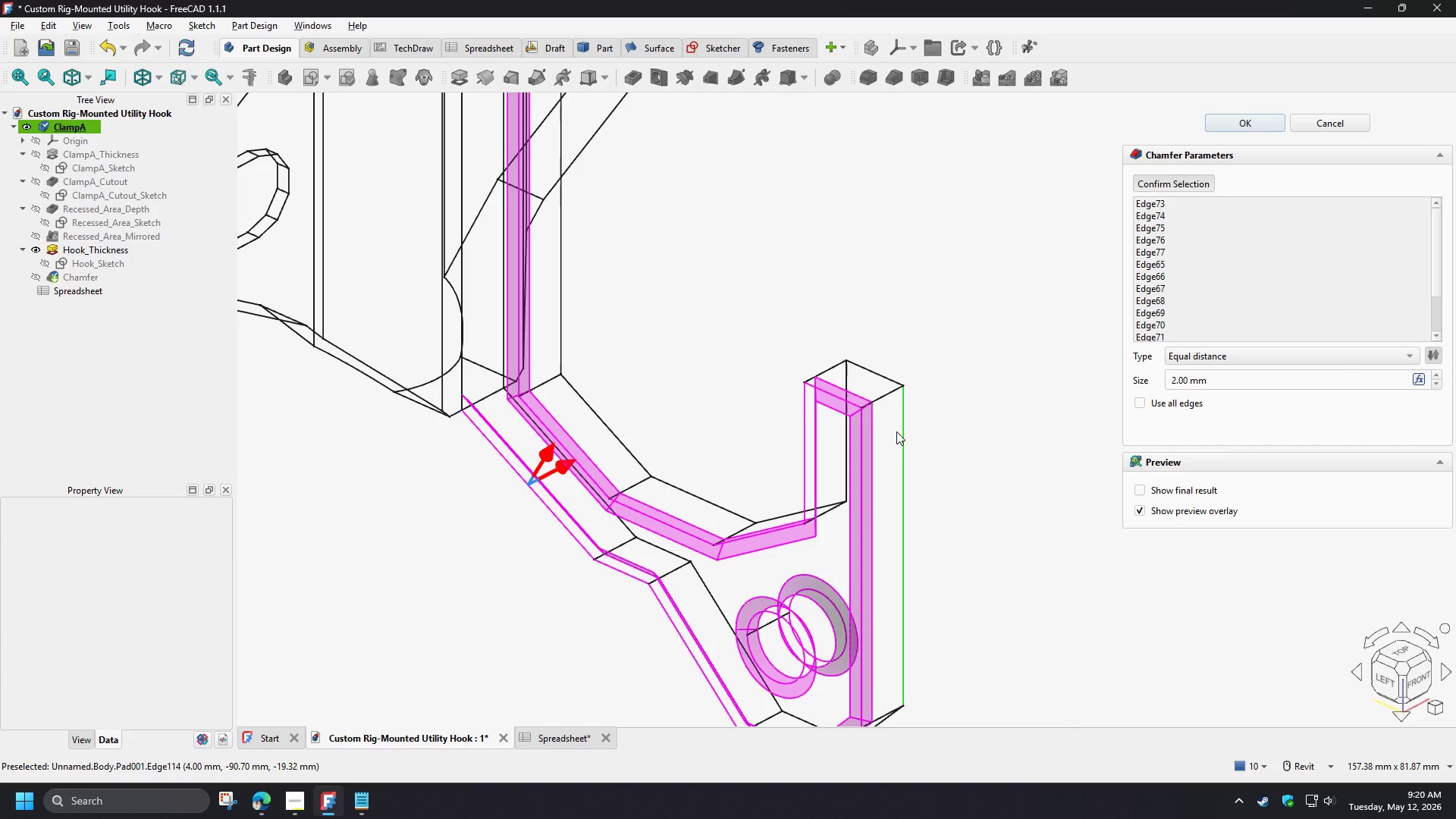 
left_click([896, 431])
 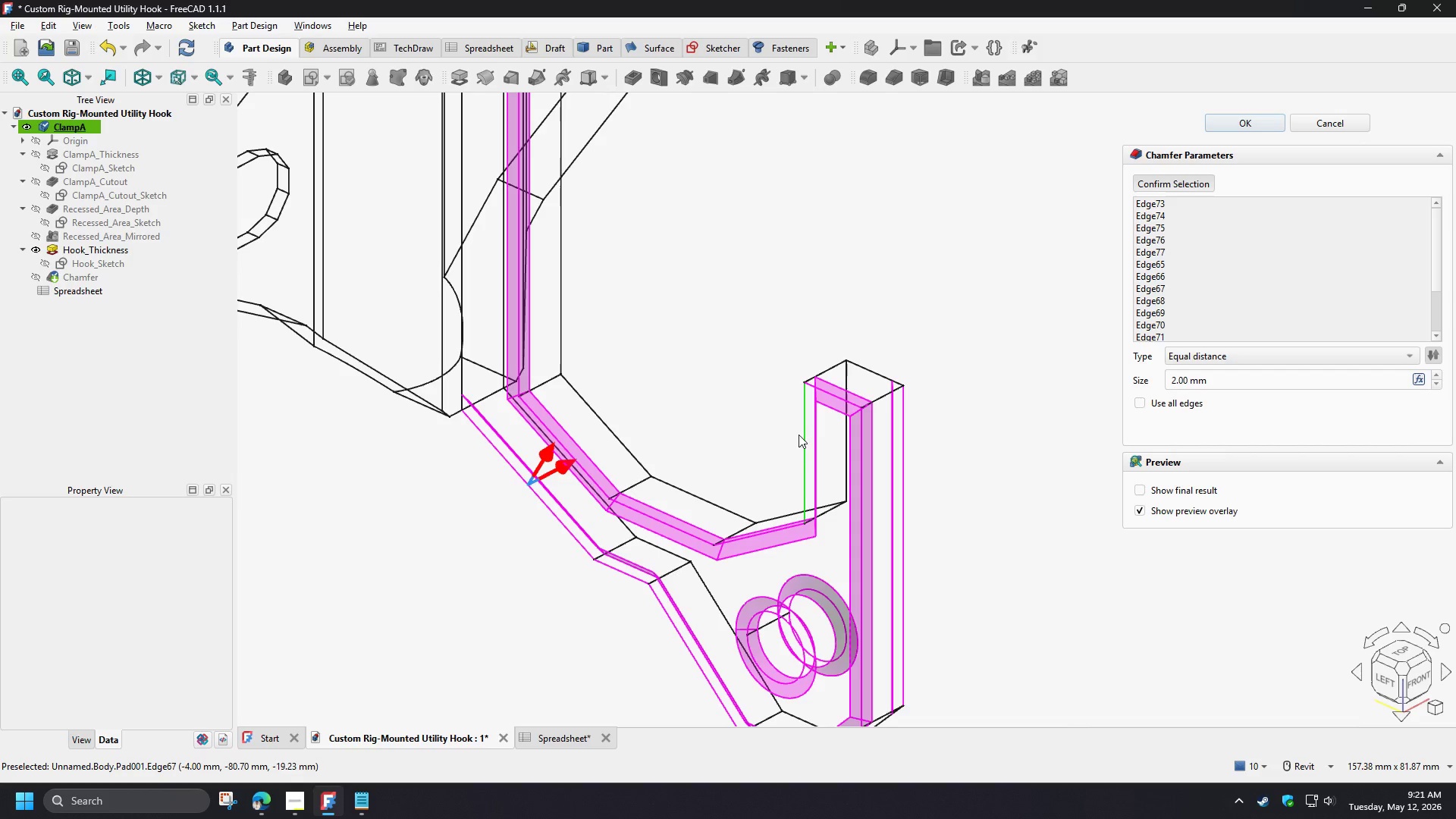 
wait(5.95)
 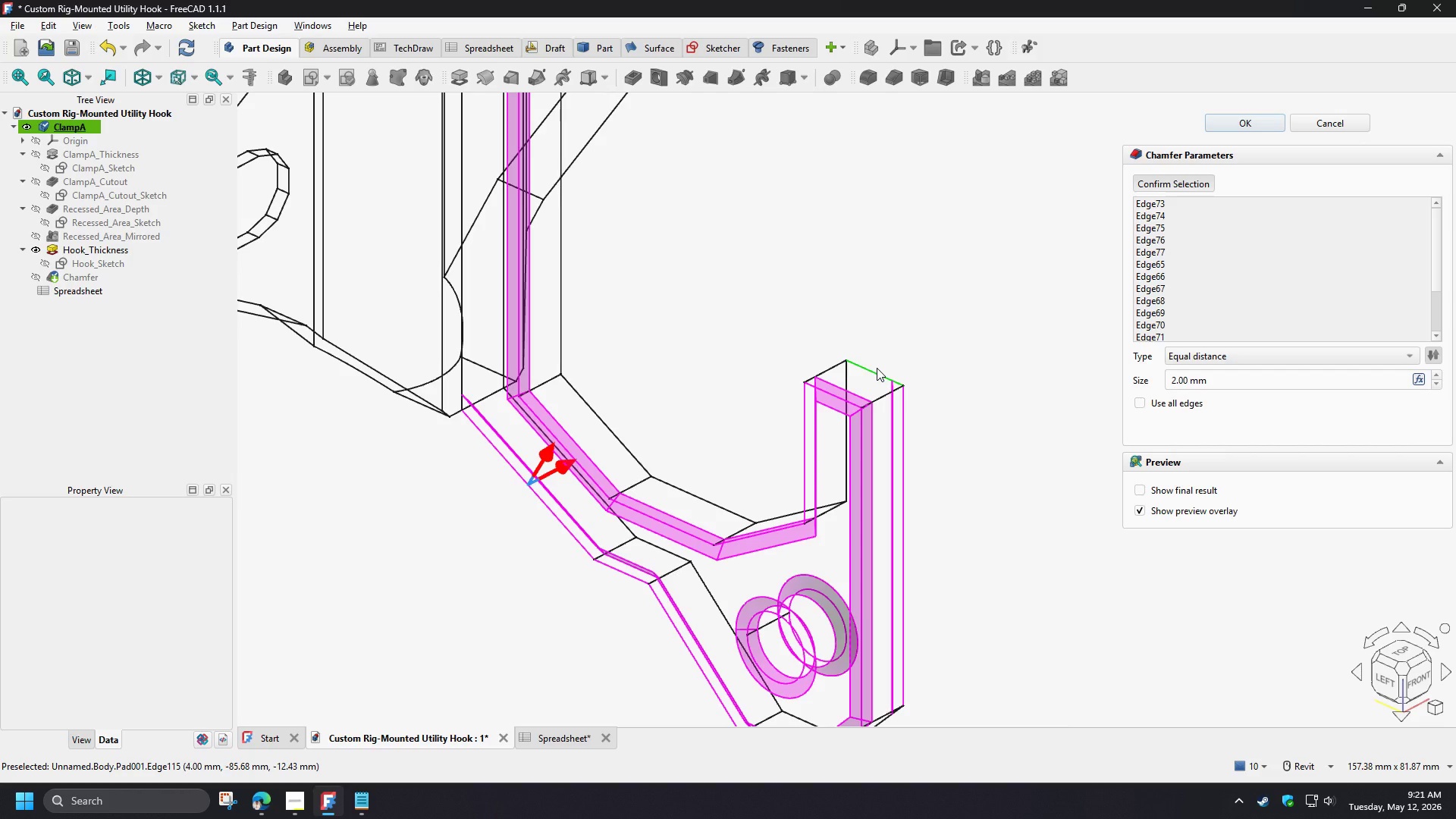 
left_click([627, 526])
 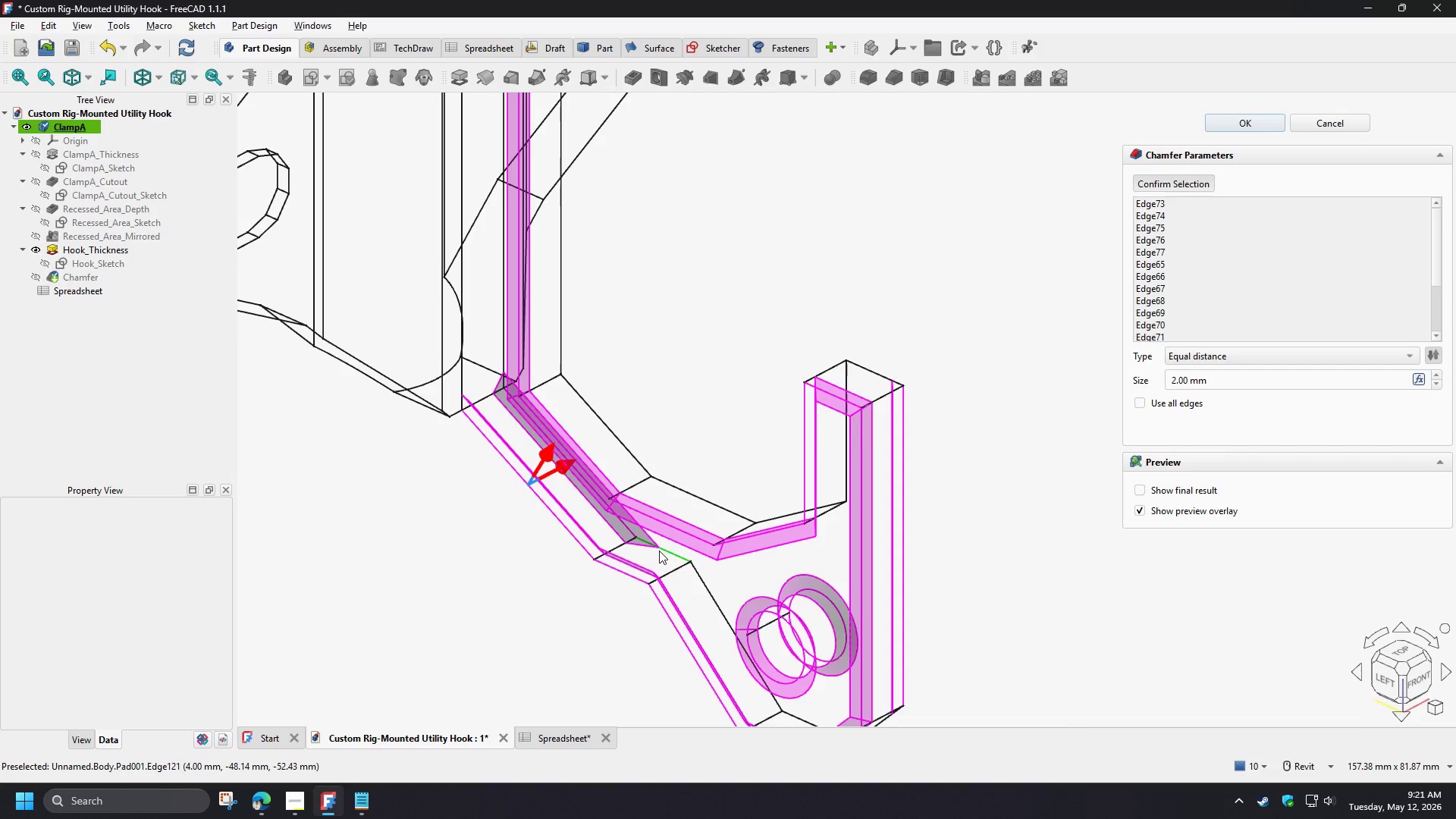 
left_click([660, 551])
 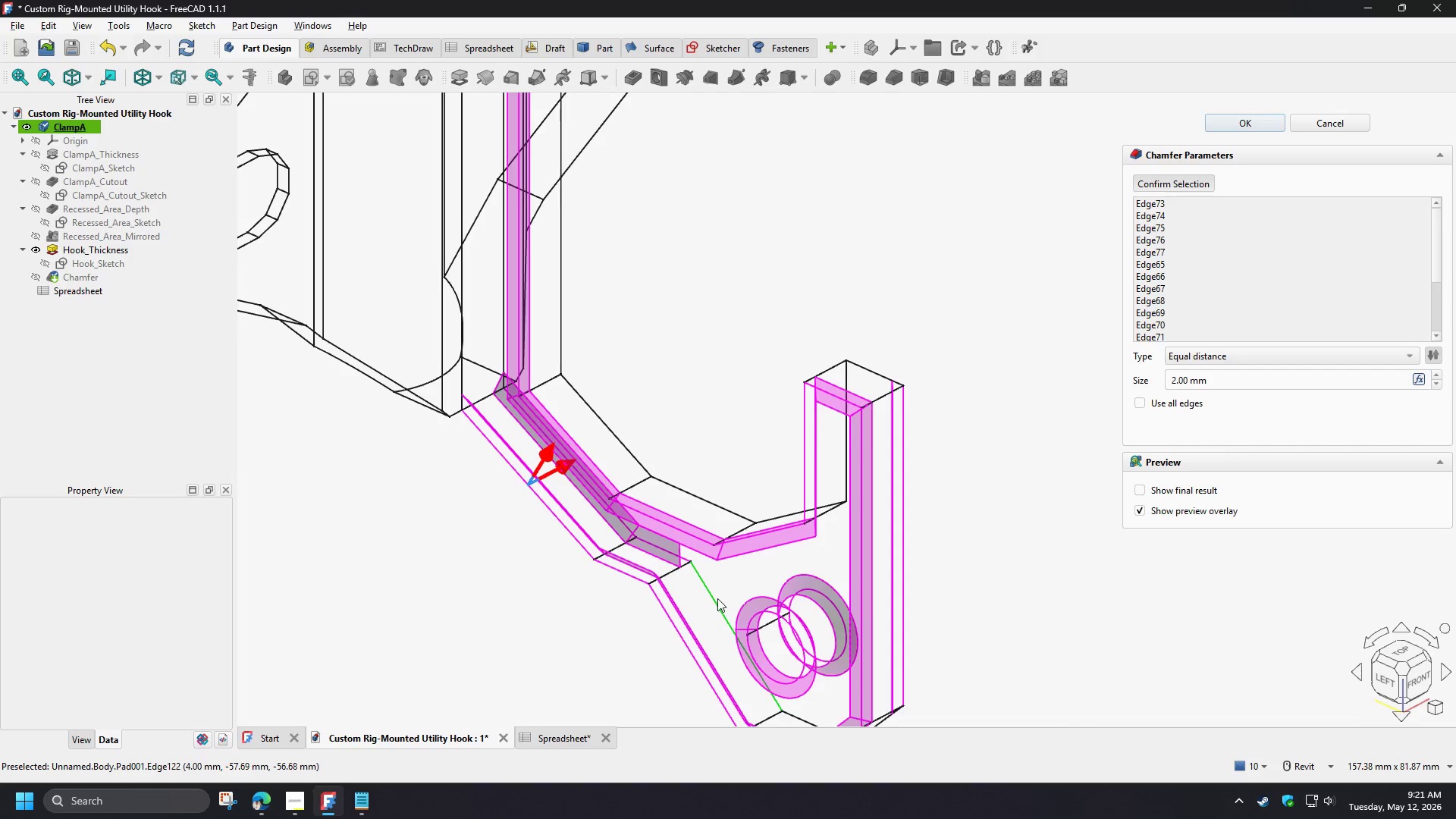 
left_click([716, 599])
 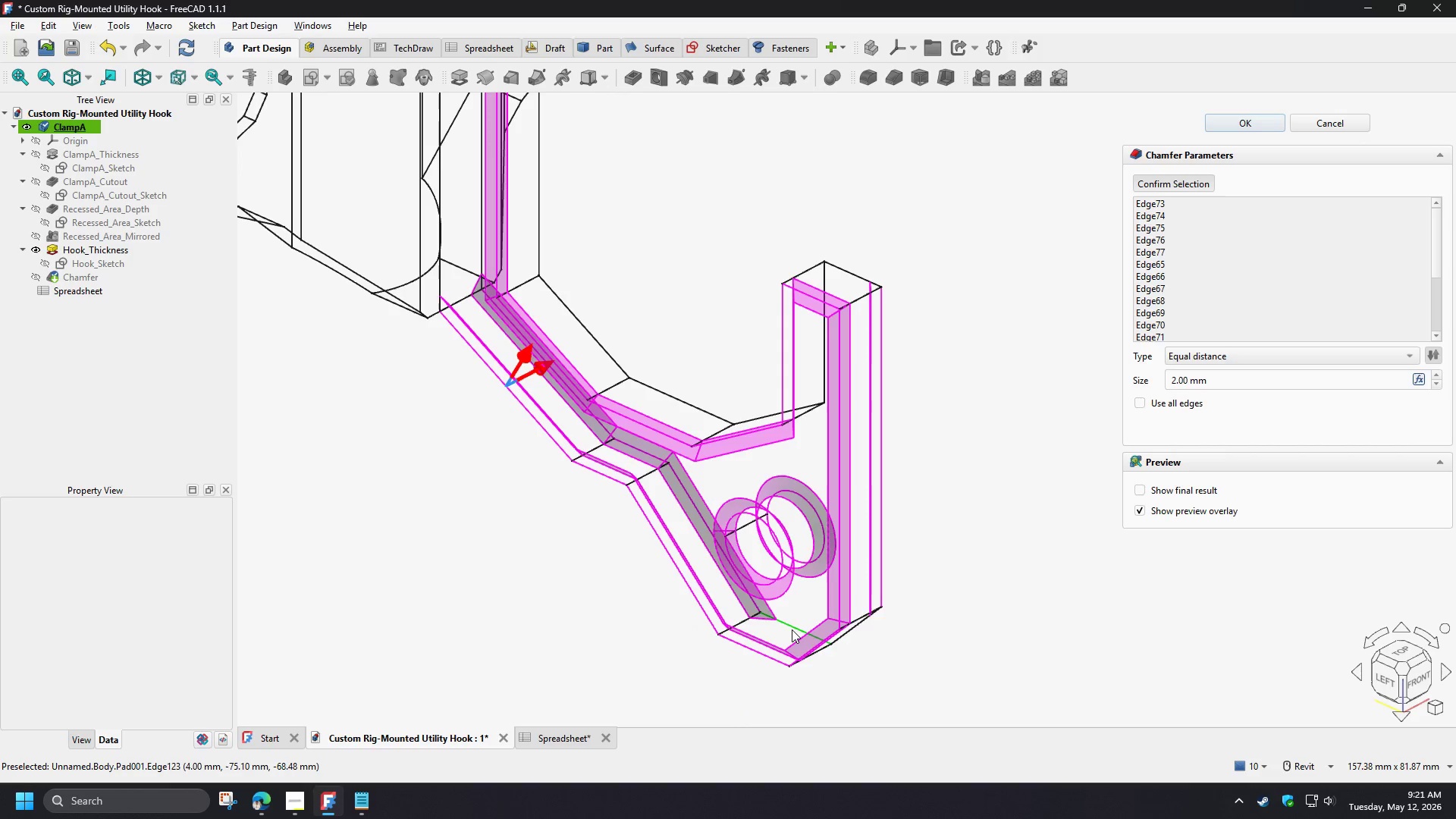 
left_click([792, 629])
 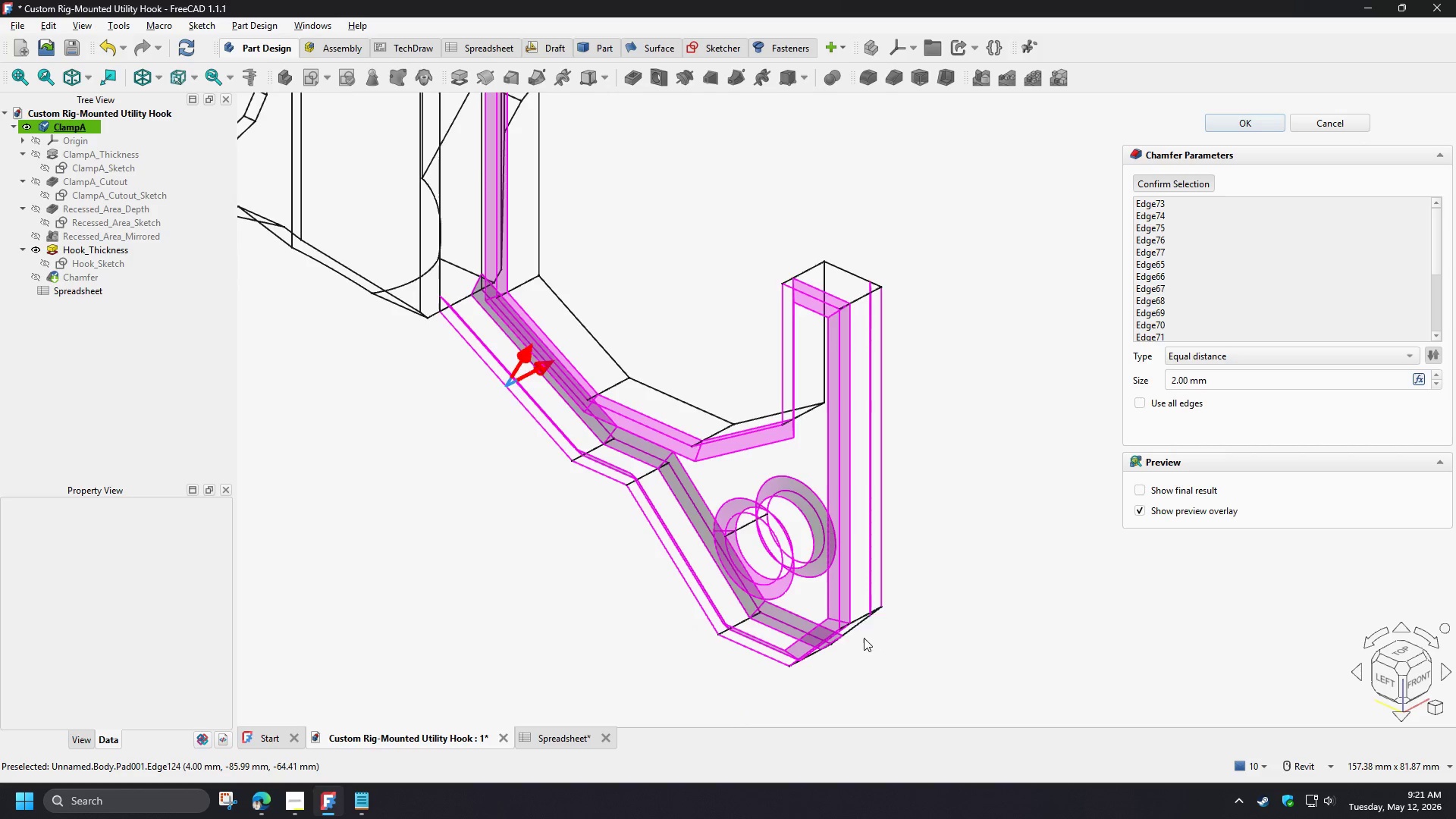 
scroll: coordinate [860, 634], scroll_direction: up, amount: 2.0
 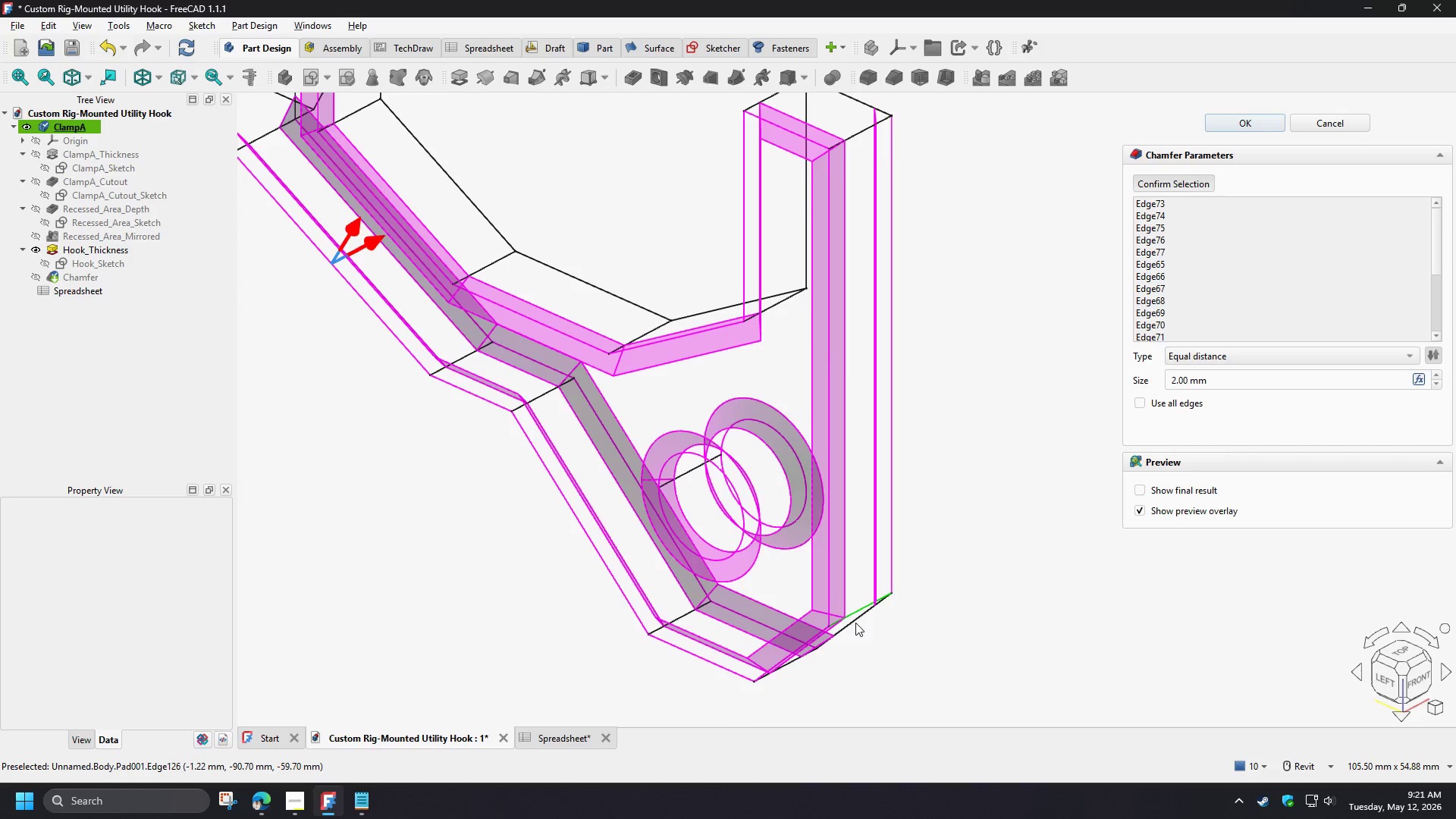 
left_click([855, 623])
 